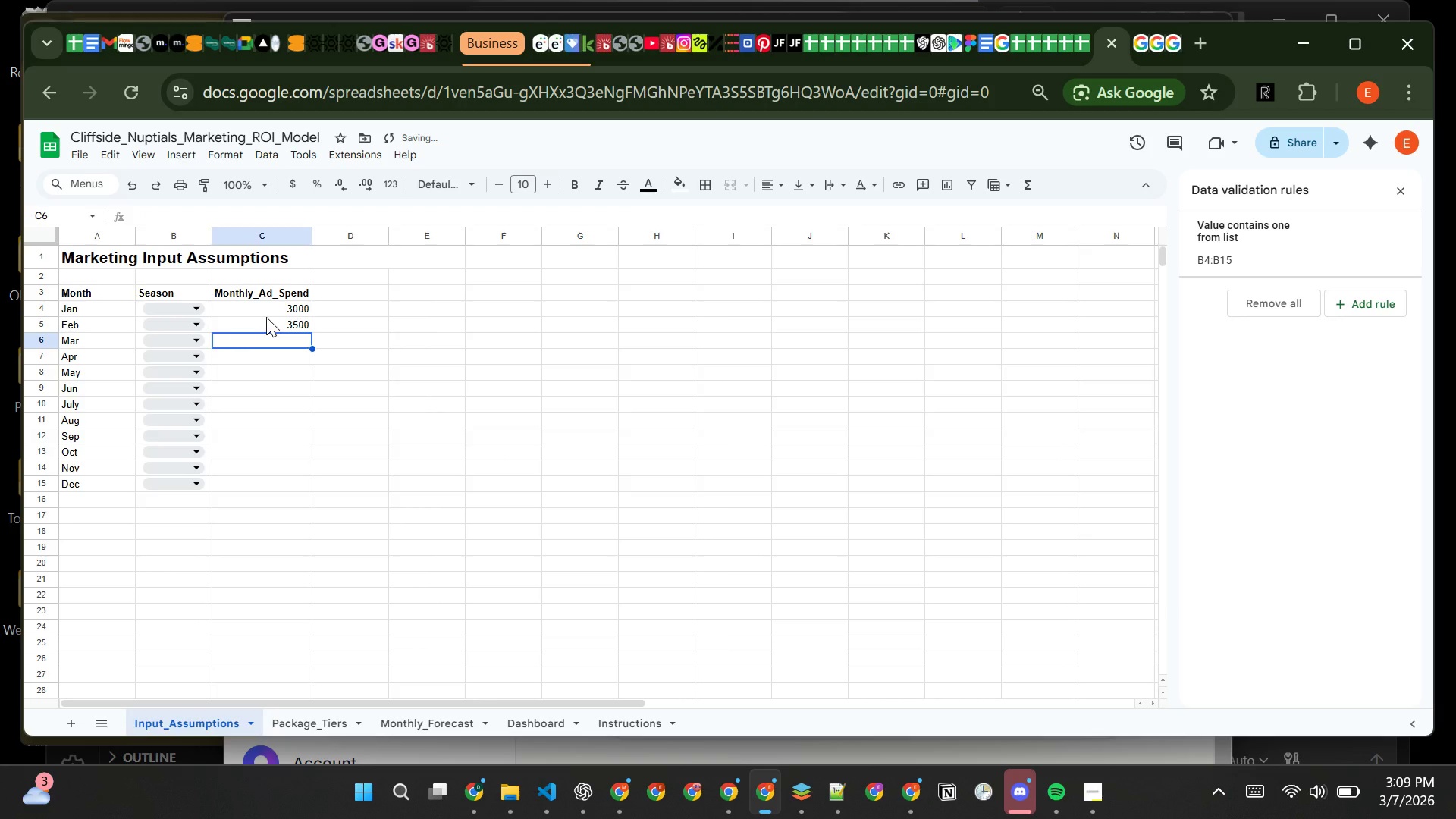 
type(4000)
 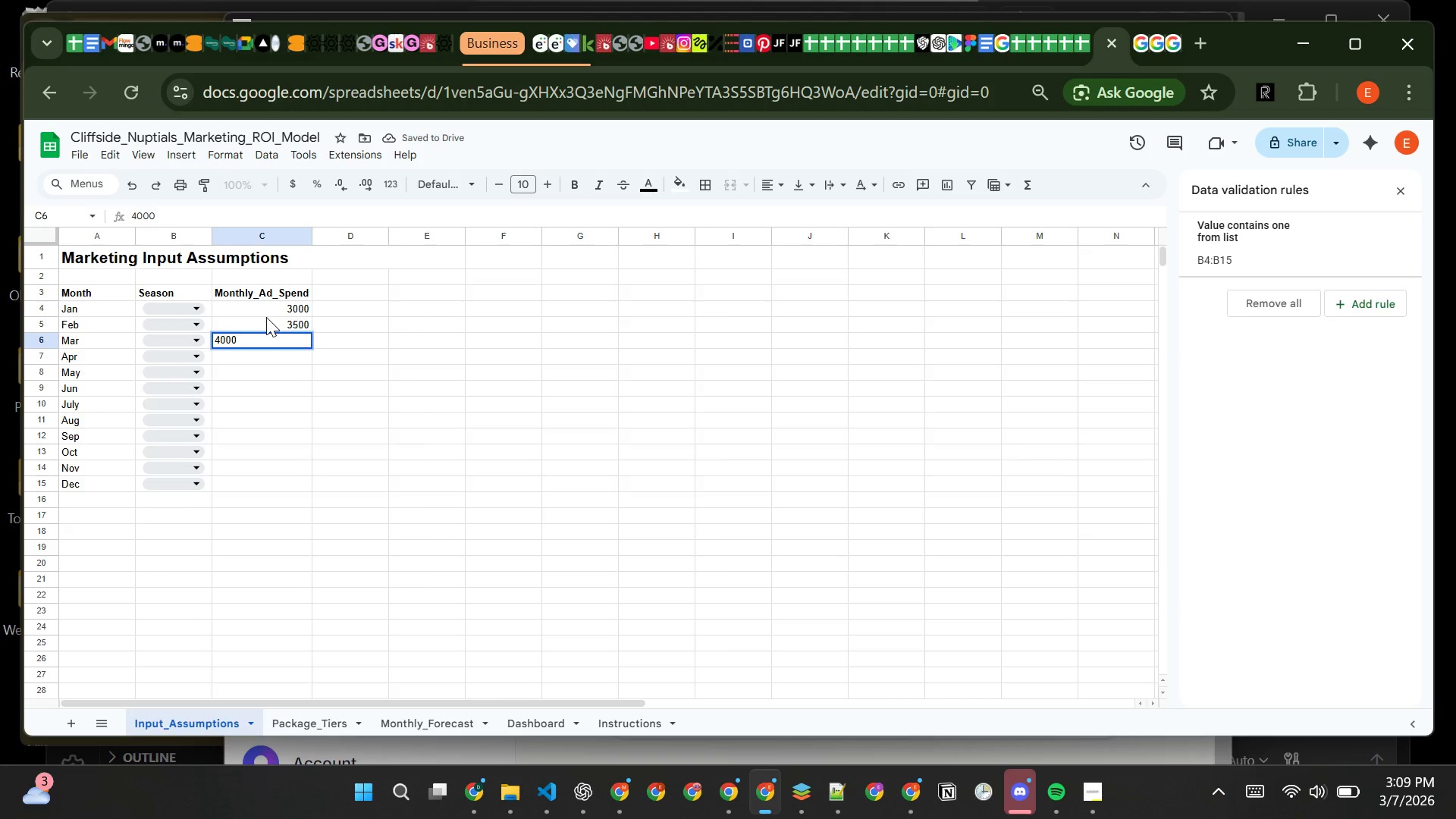 
key(Enter)
 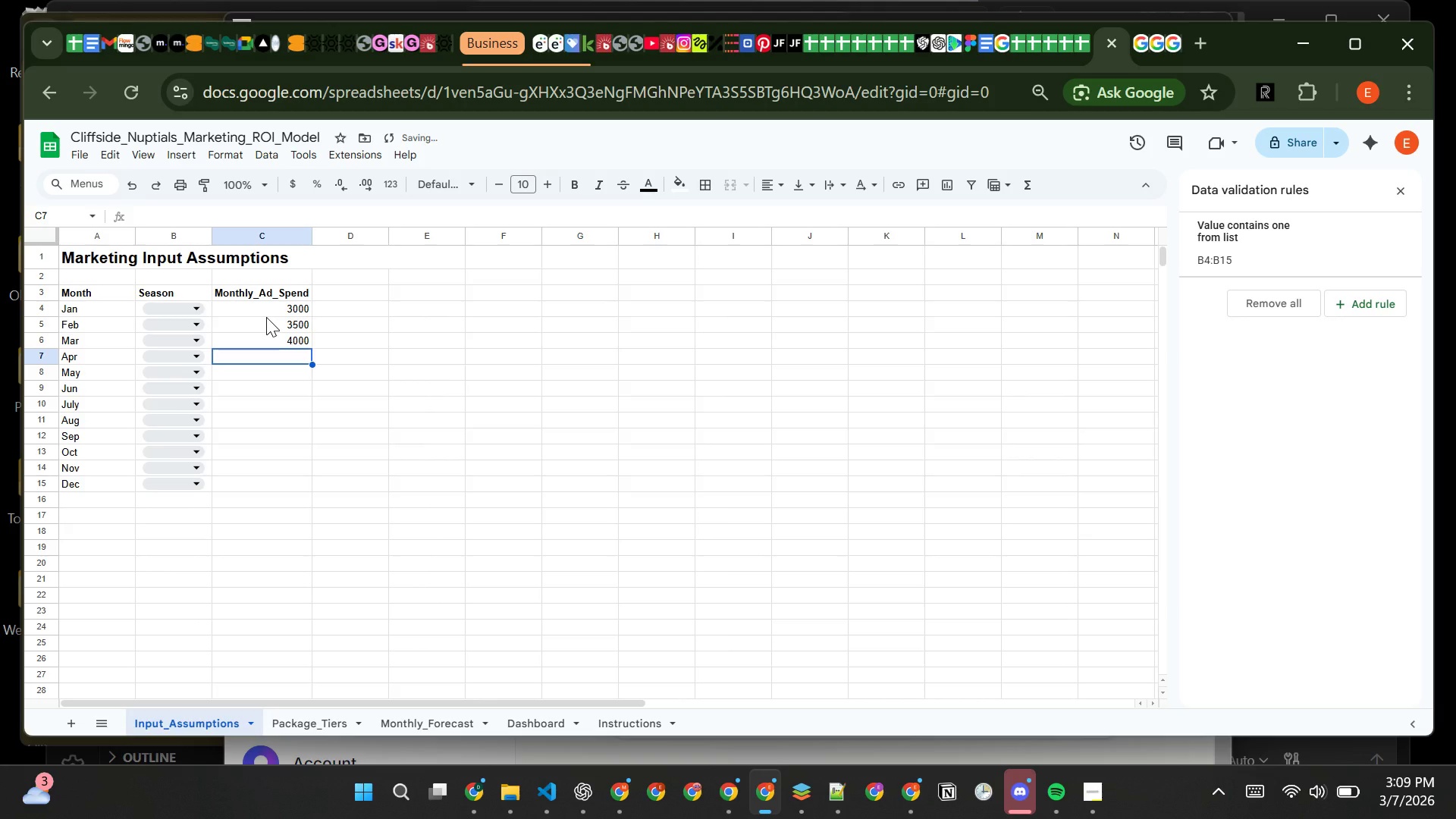 
type(459)
key(Backspace)
type(00)
 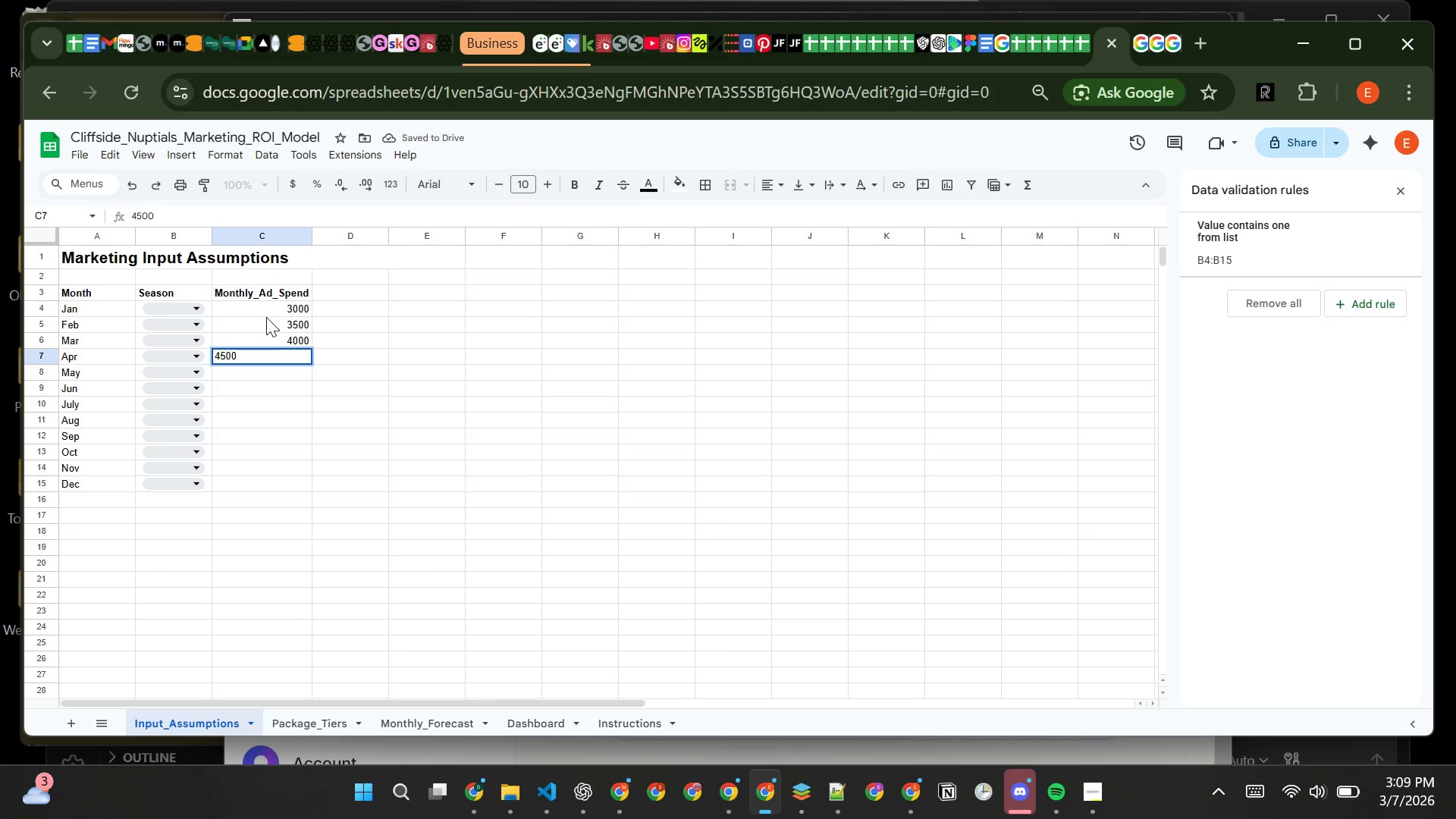 
key(Enter)
 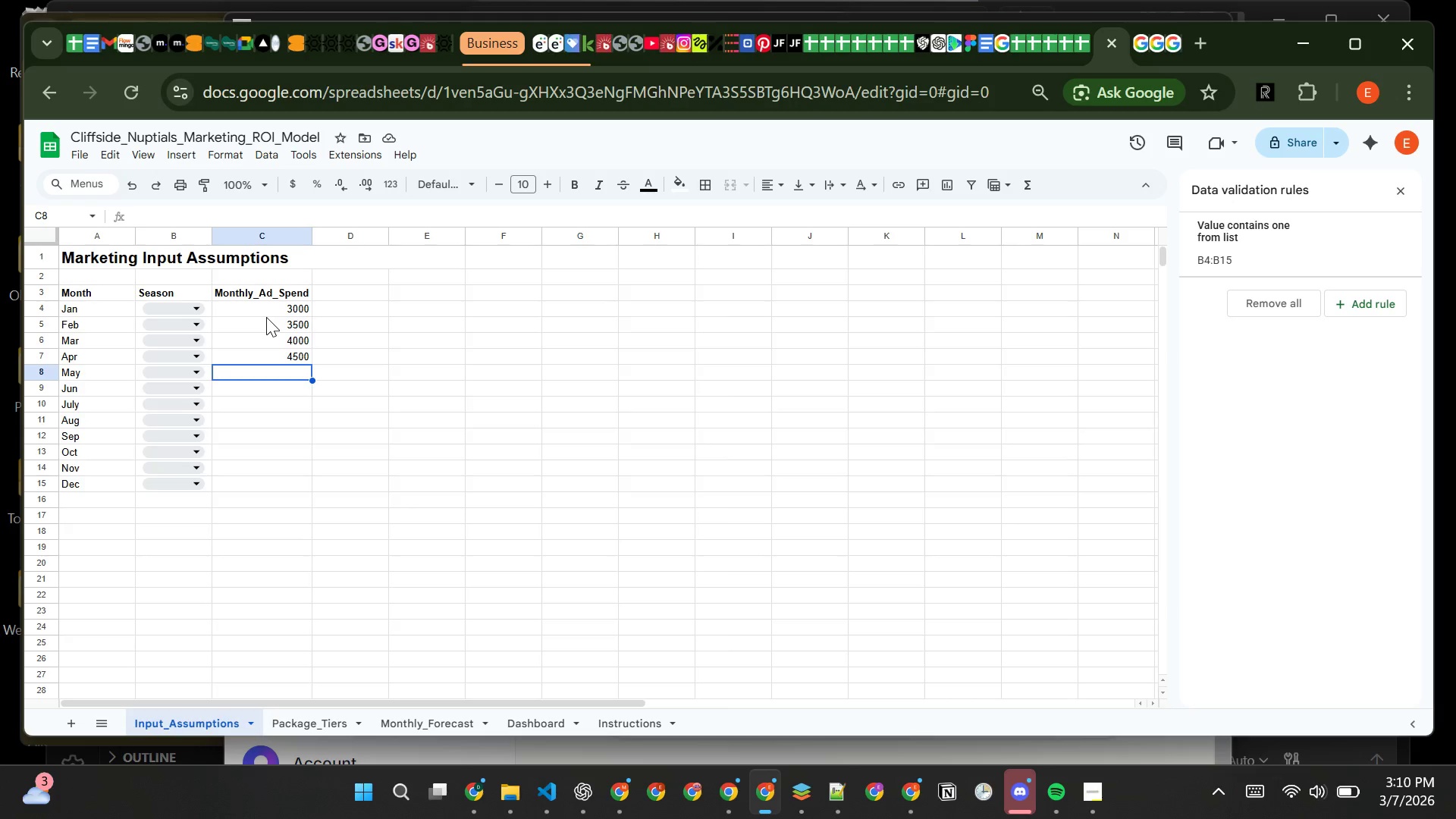 
wait(7.19)
 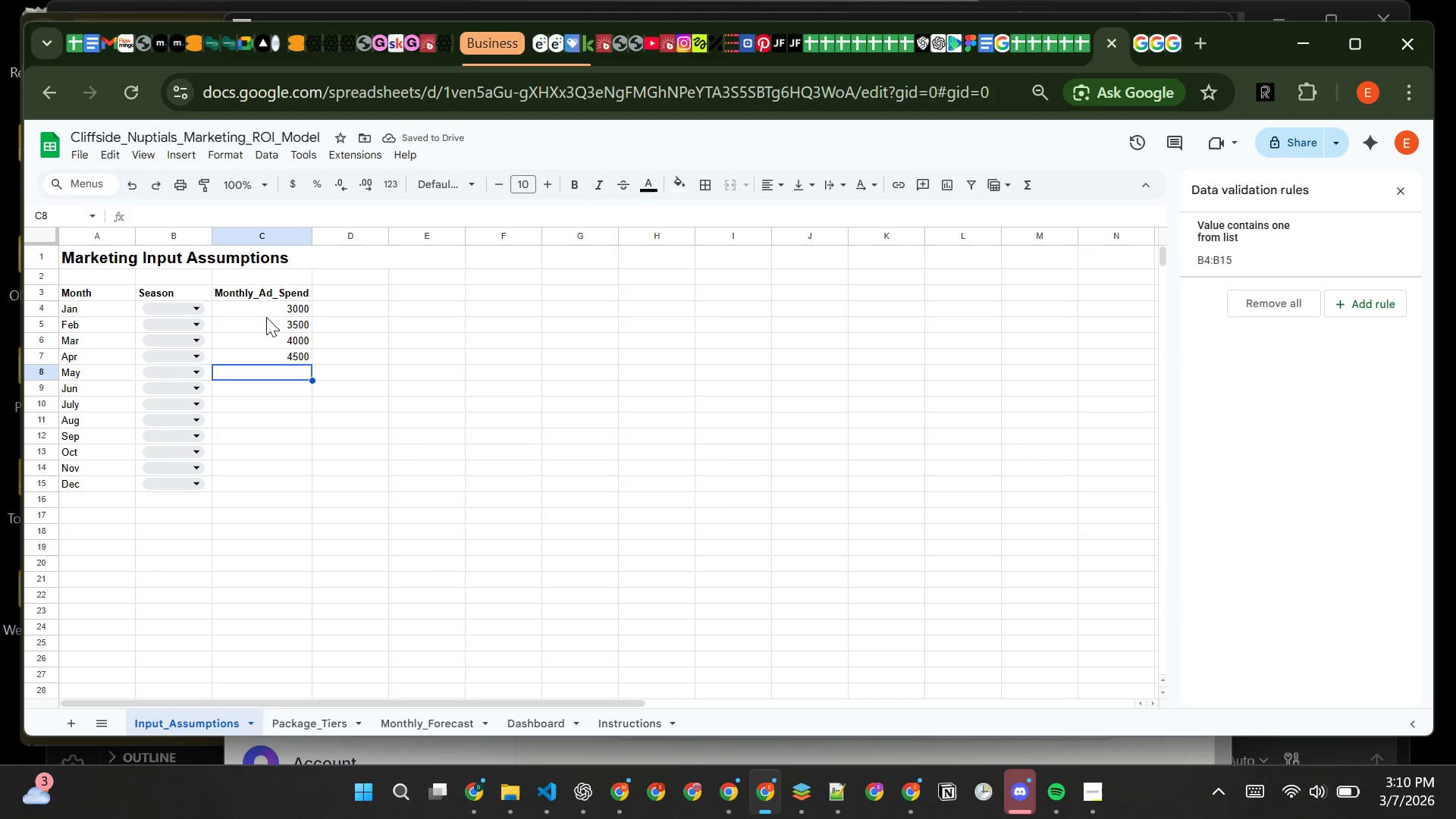 
type(6000)
 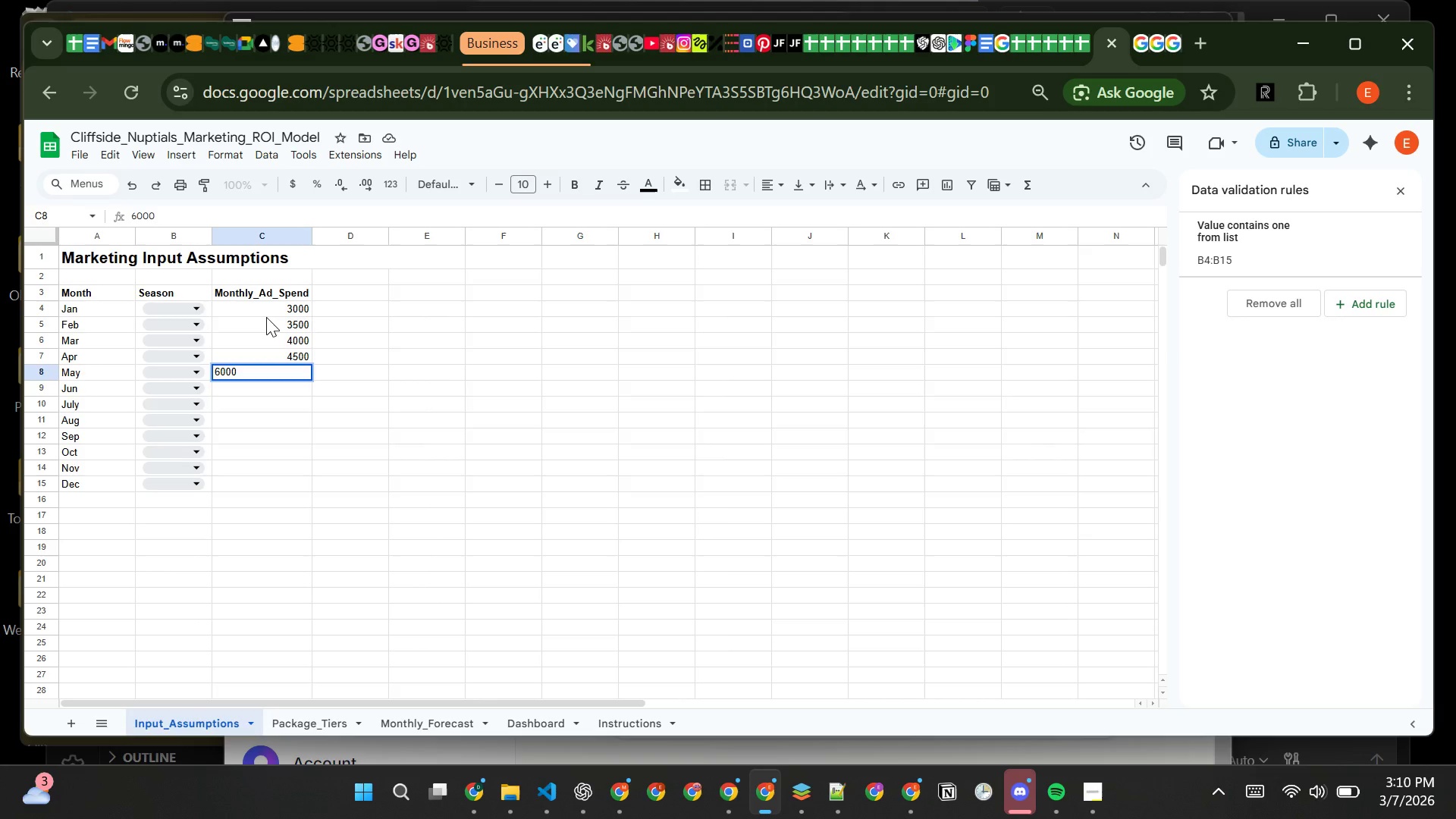 
key(Enter)
 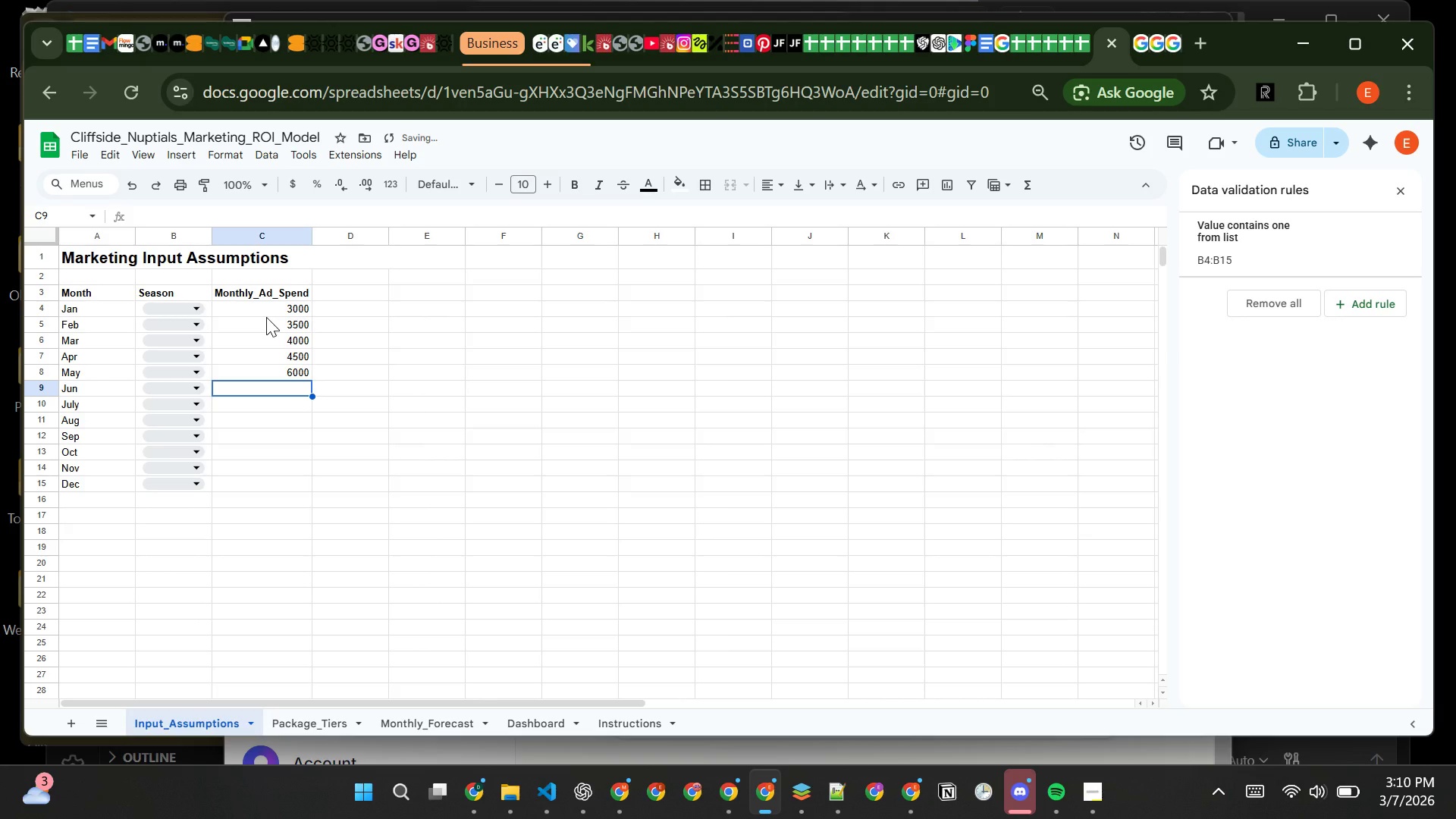 
type(6500)
 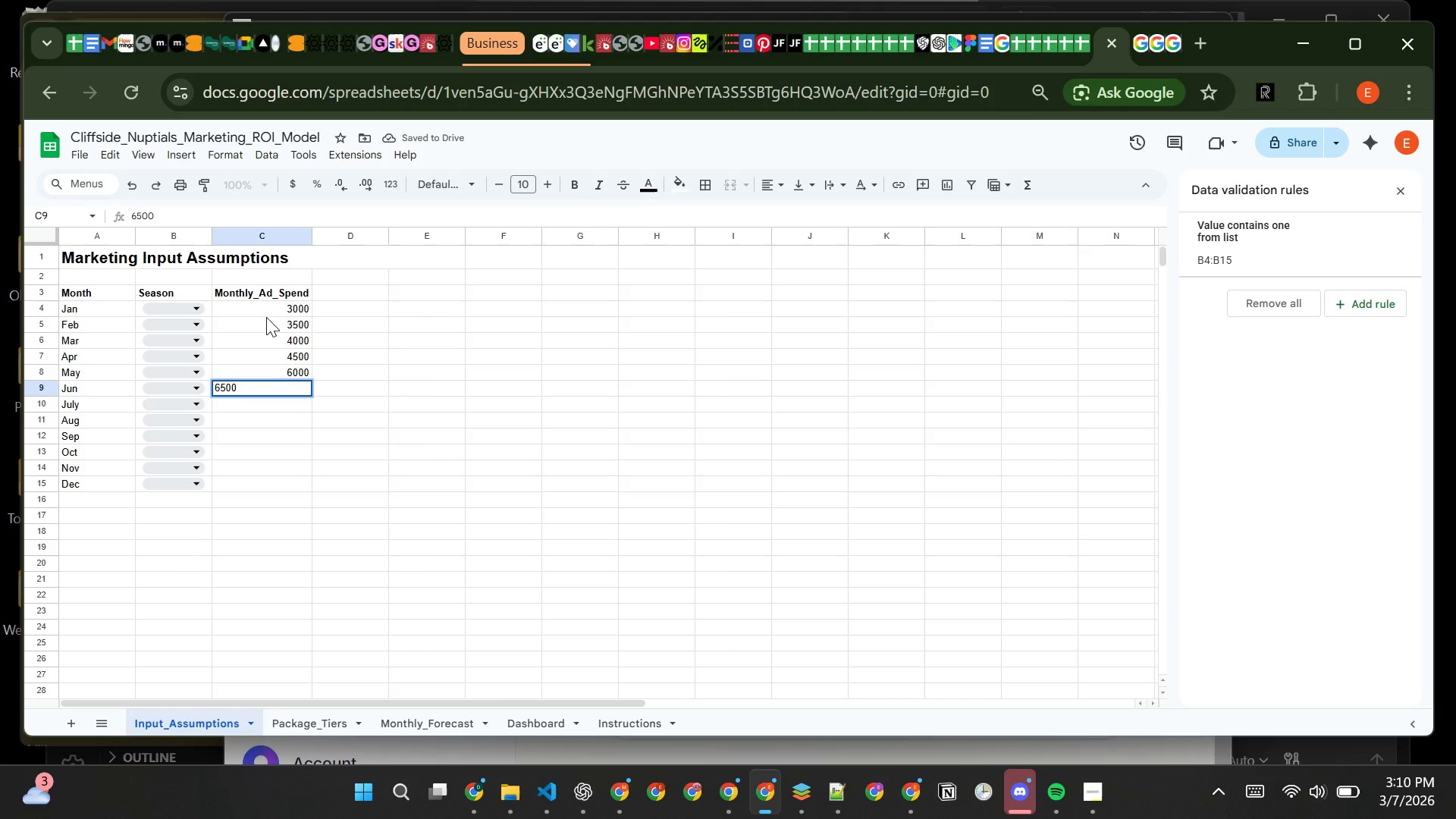 
key(Enter)
 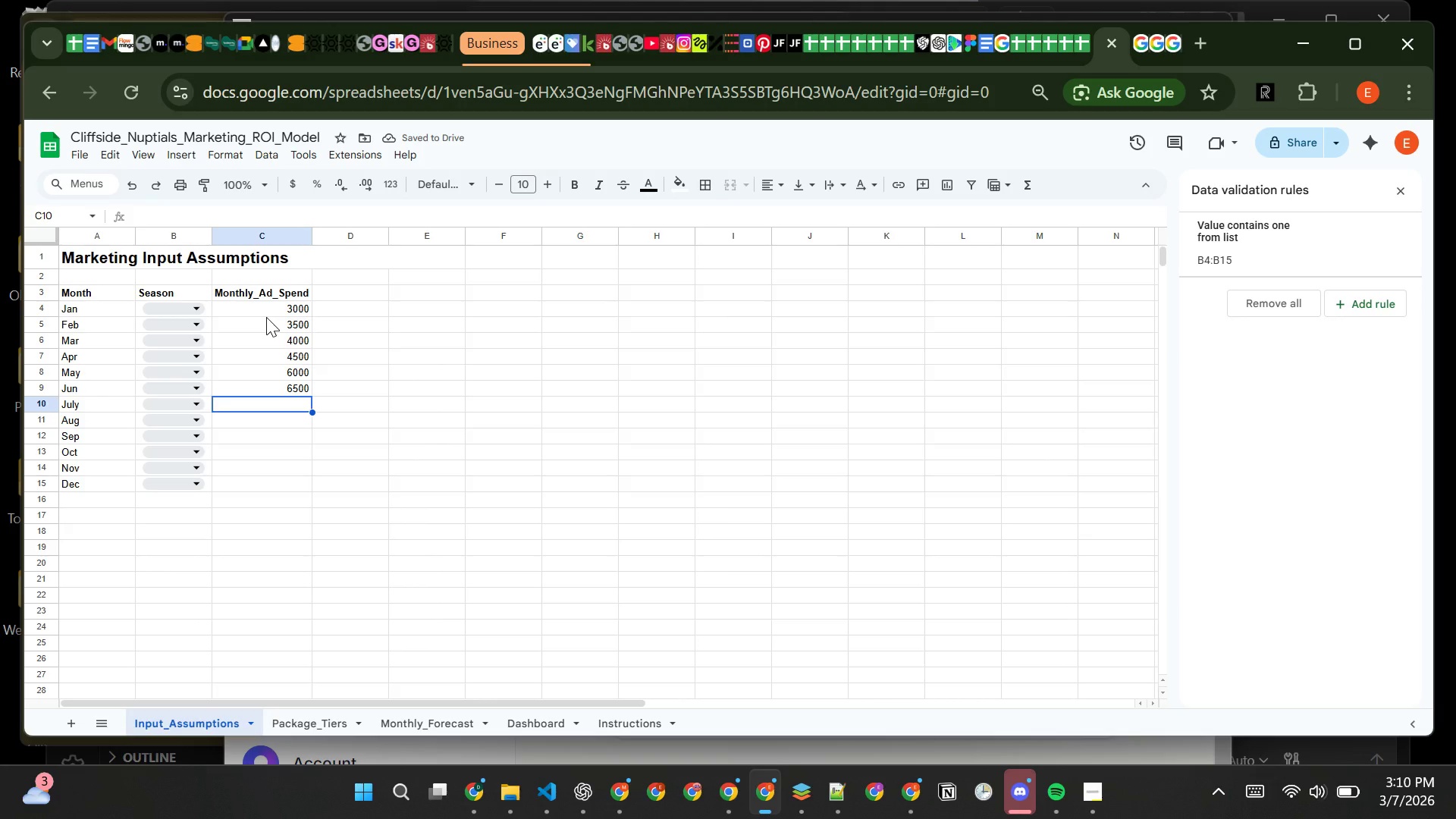 
type(7000)
 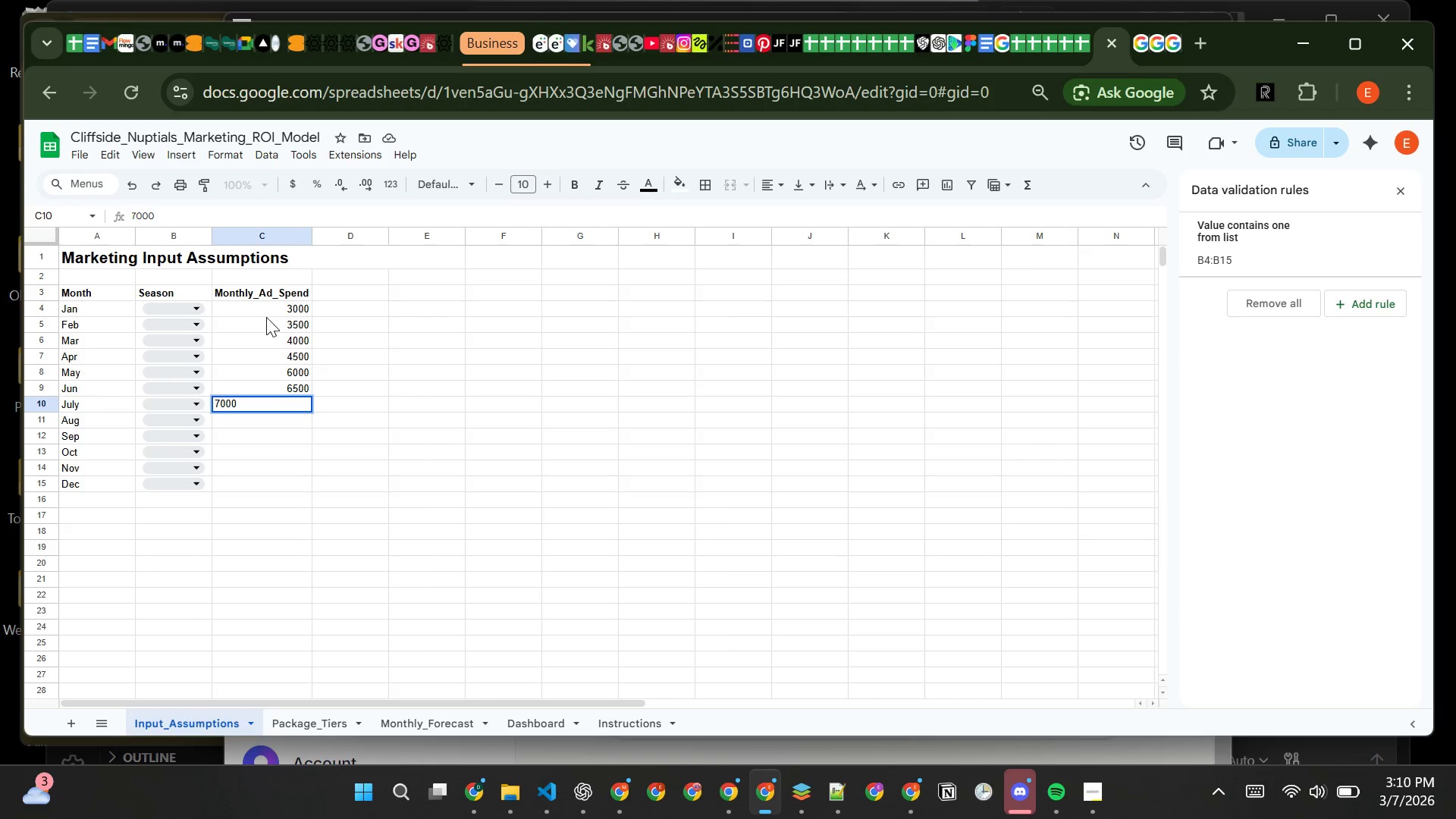 
key(Enter)
 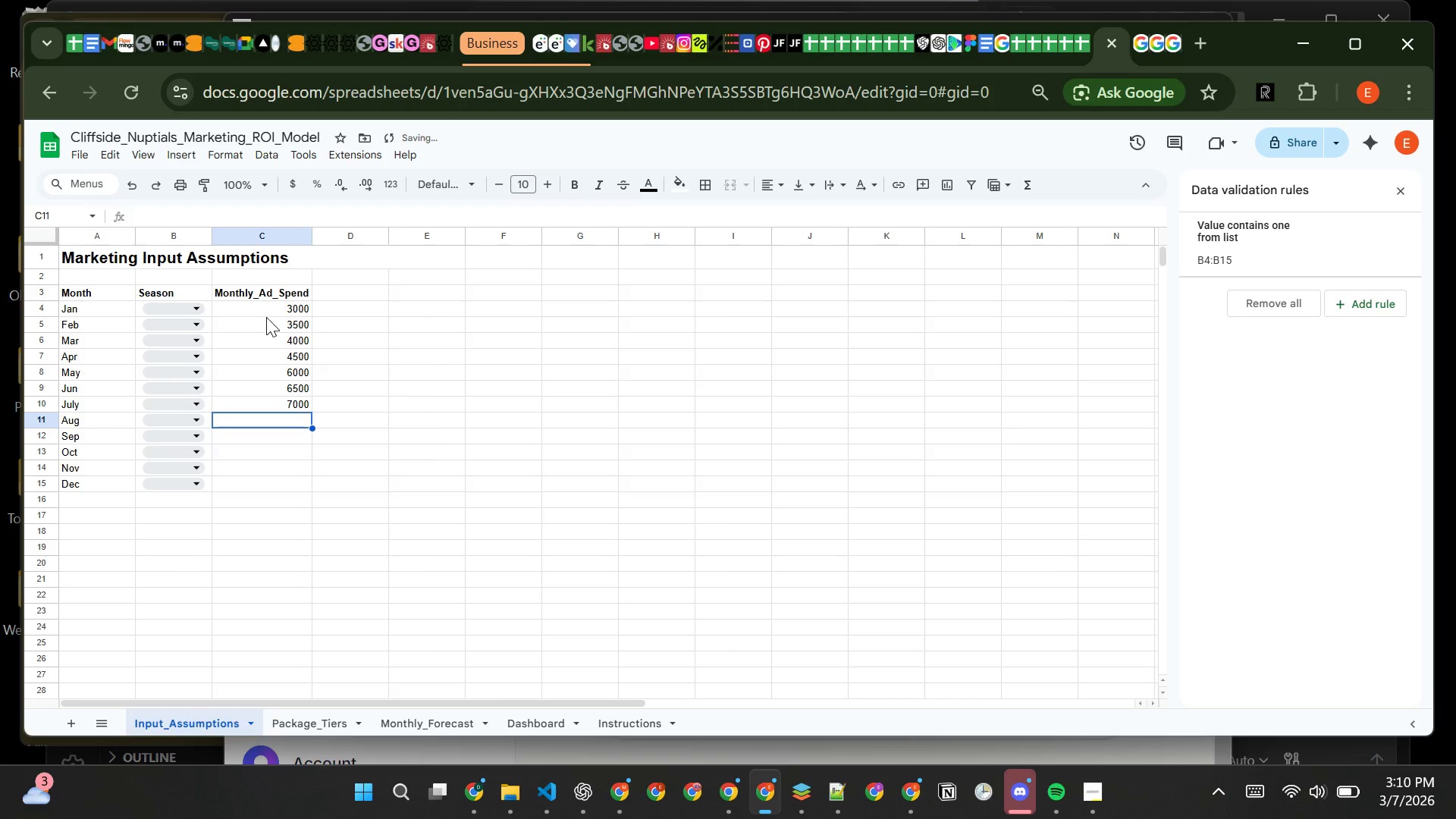 
type(7000)
 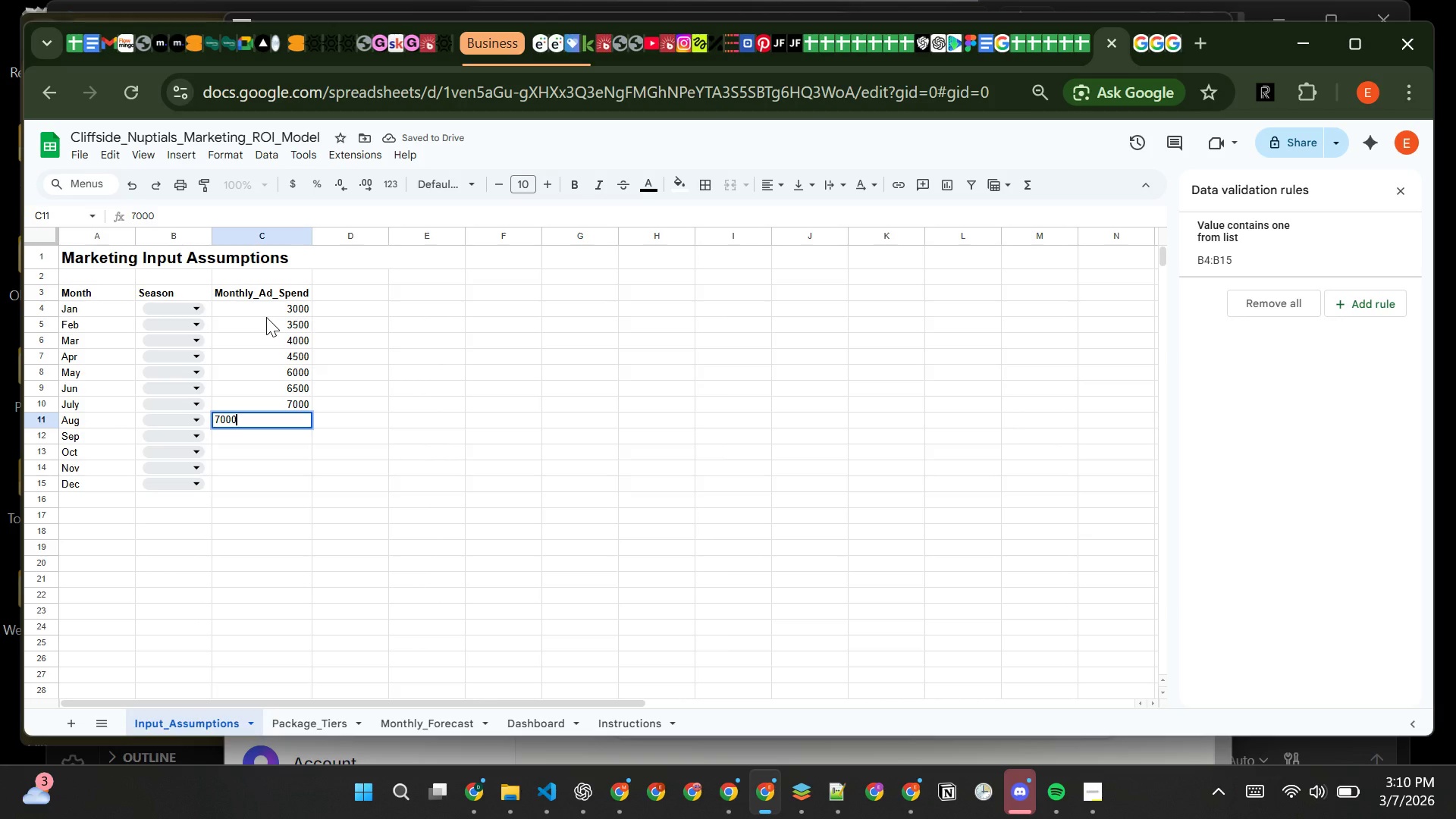 
key(Enter)
 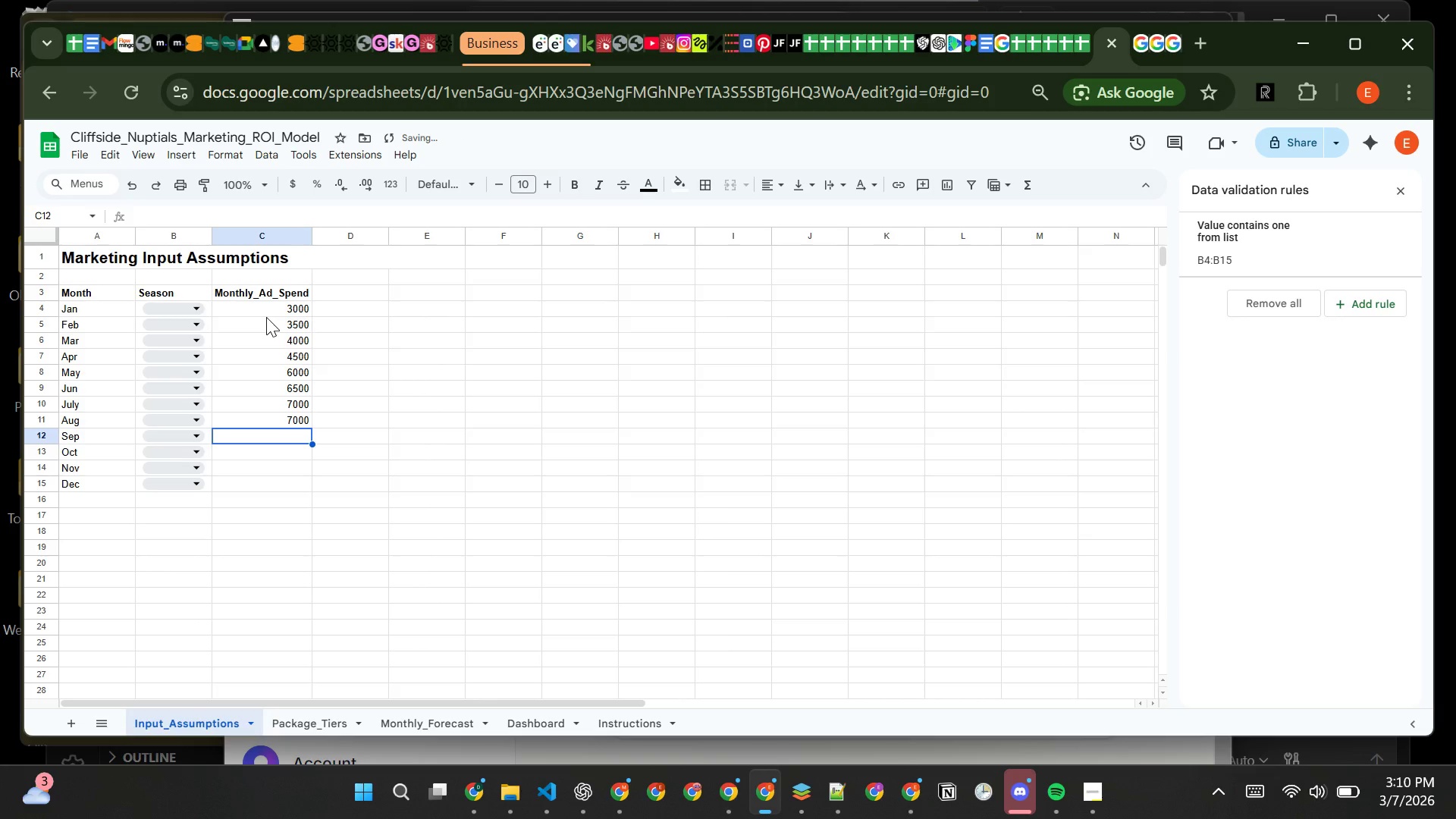 
type(5000)
 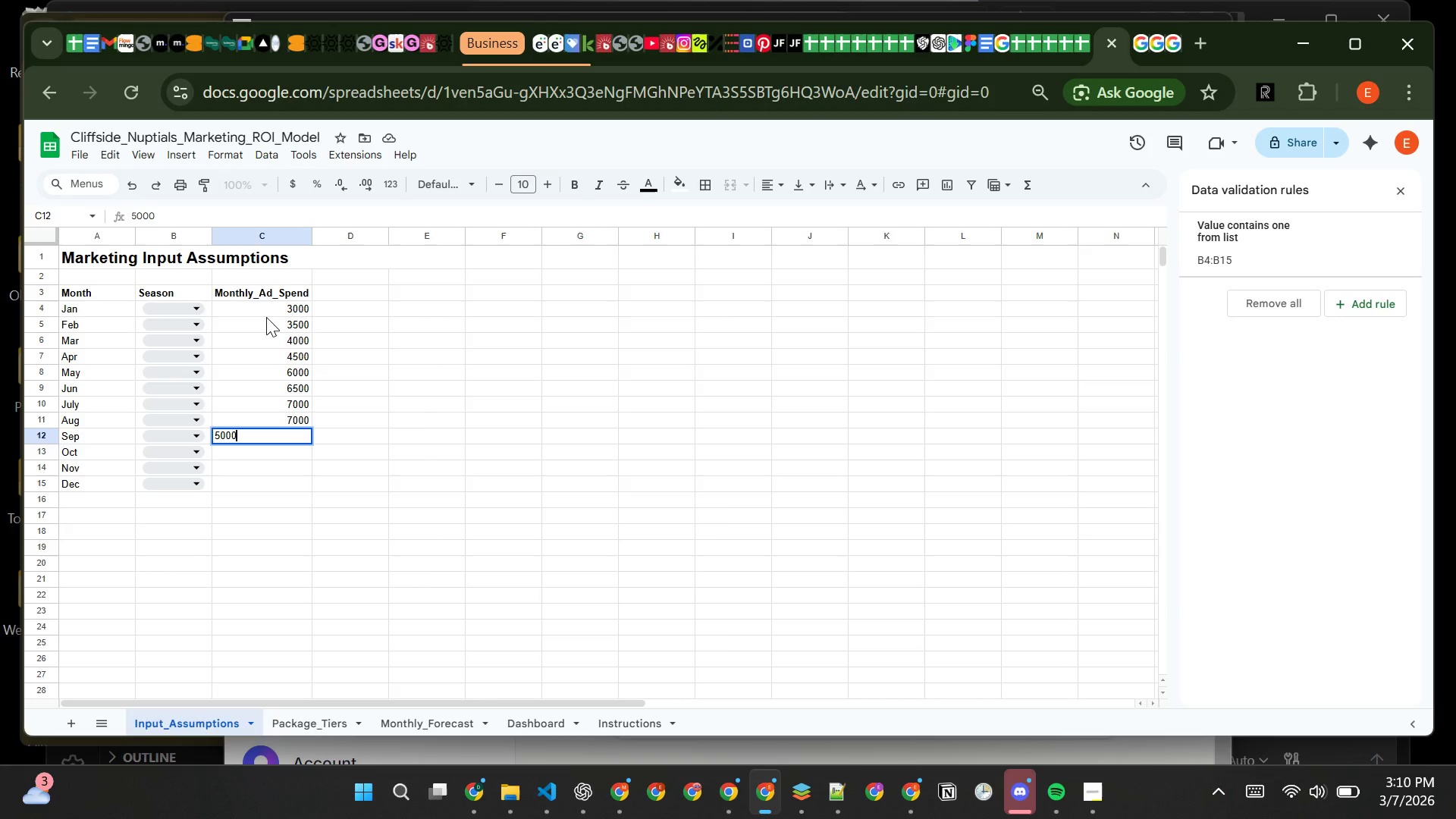 
key(Enter)
 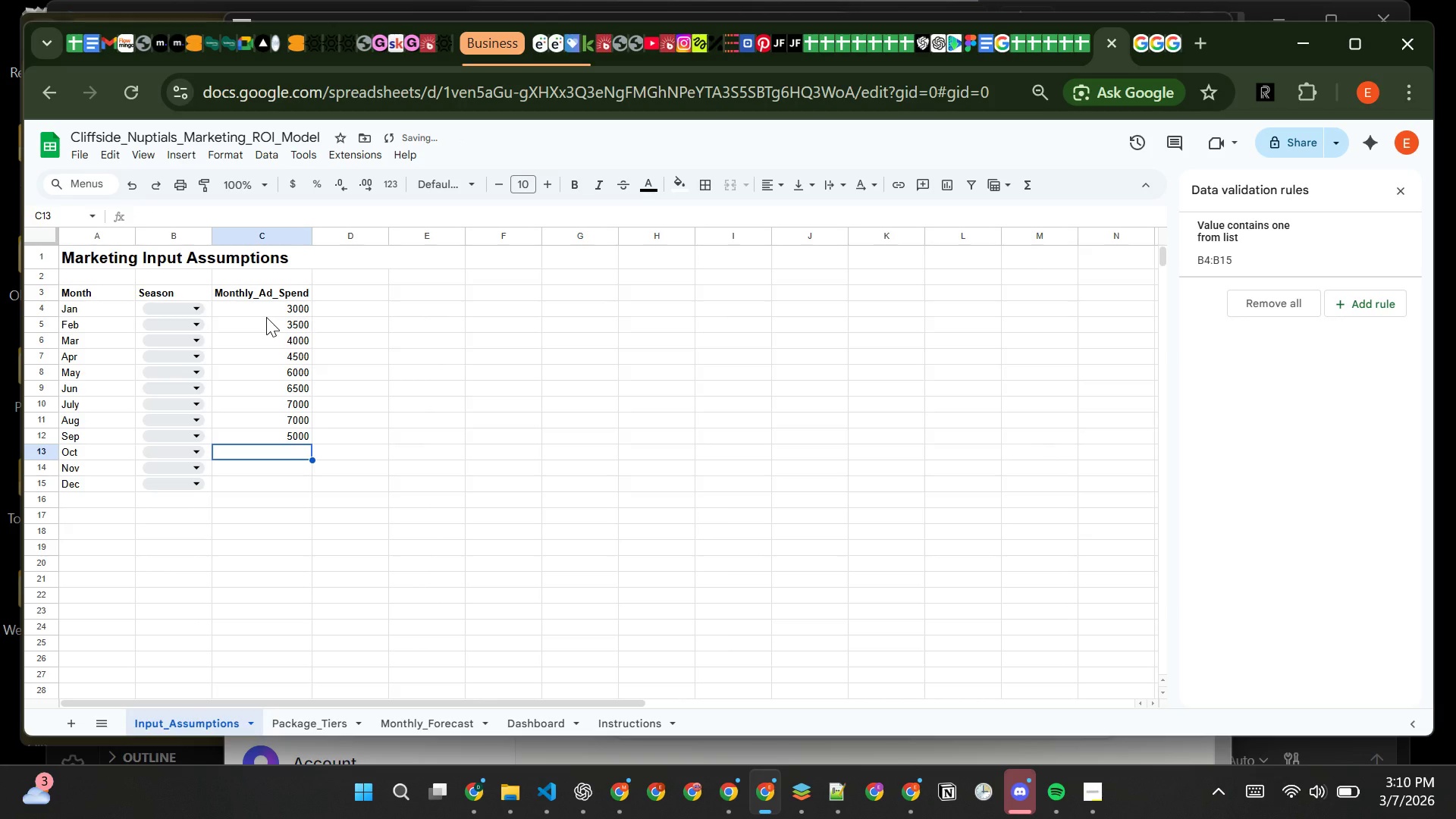 
type(40003500)
 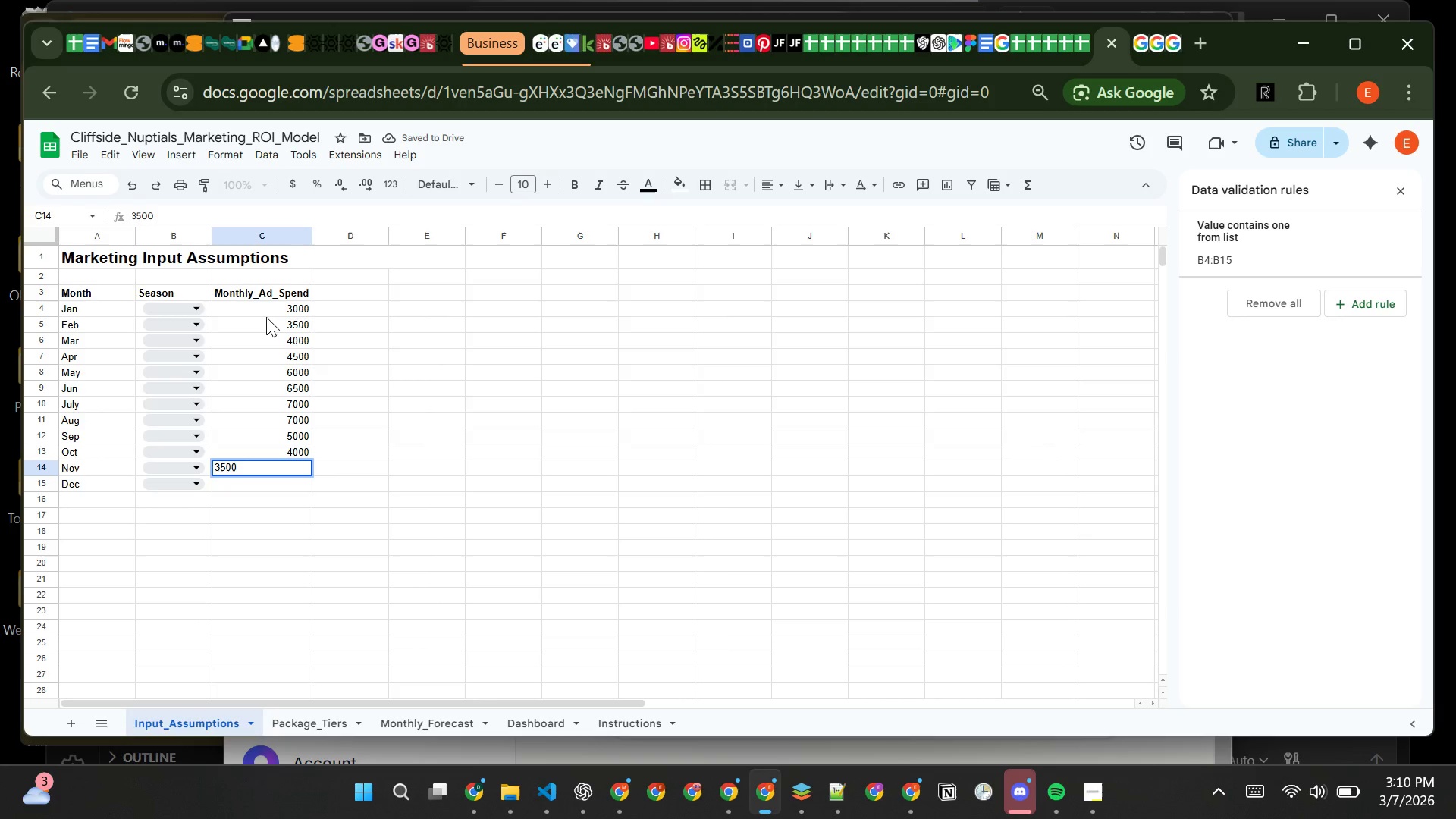 
hold_key(key=Enter, duration=3.75)
 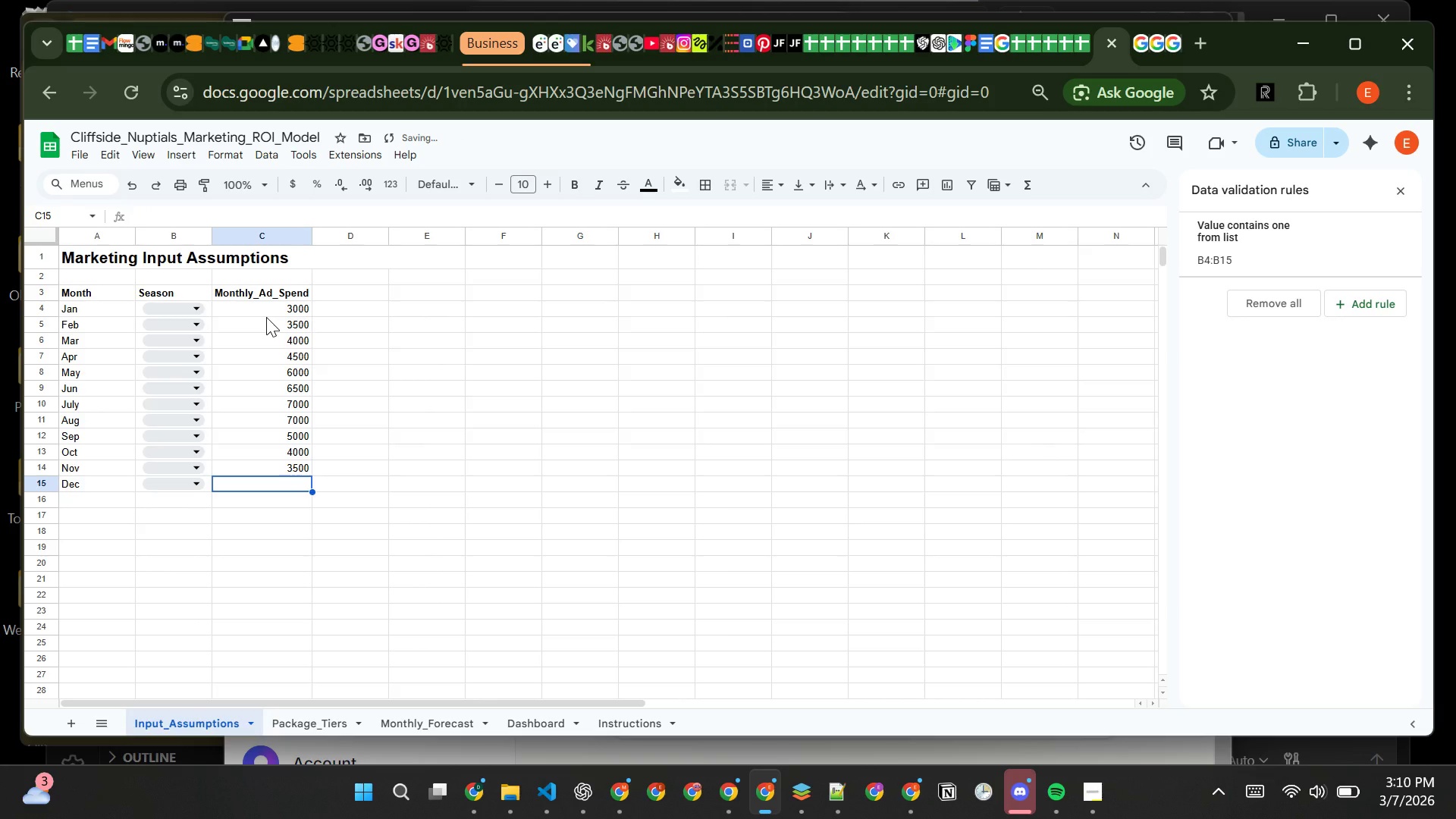 
type(3000)
 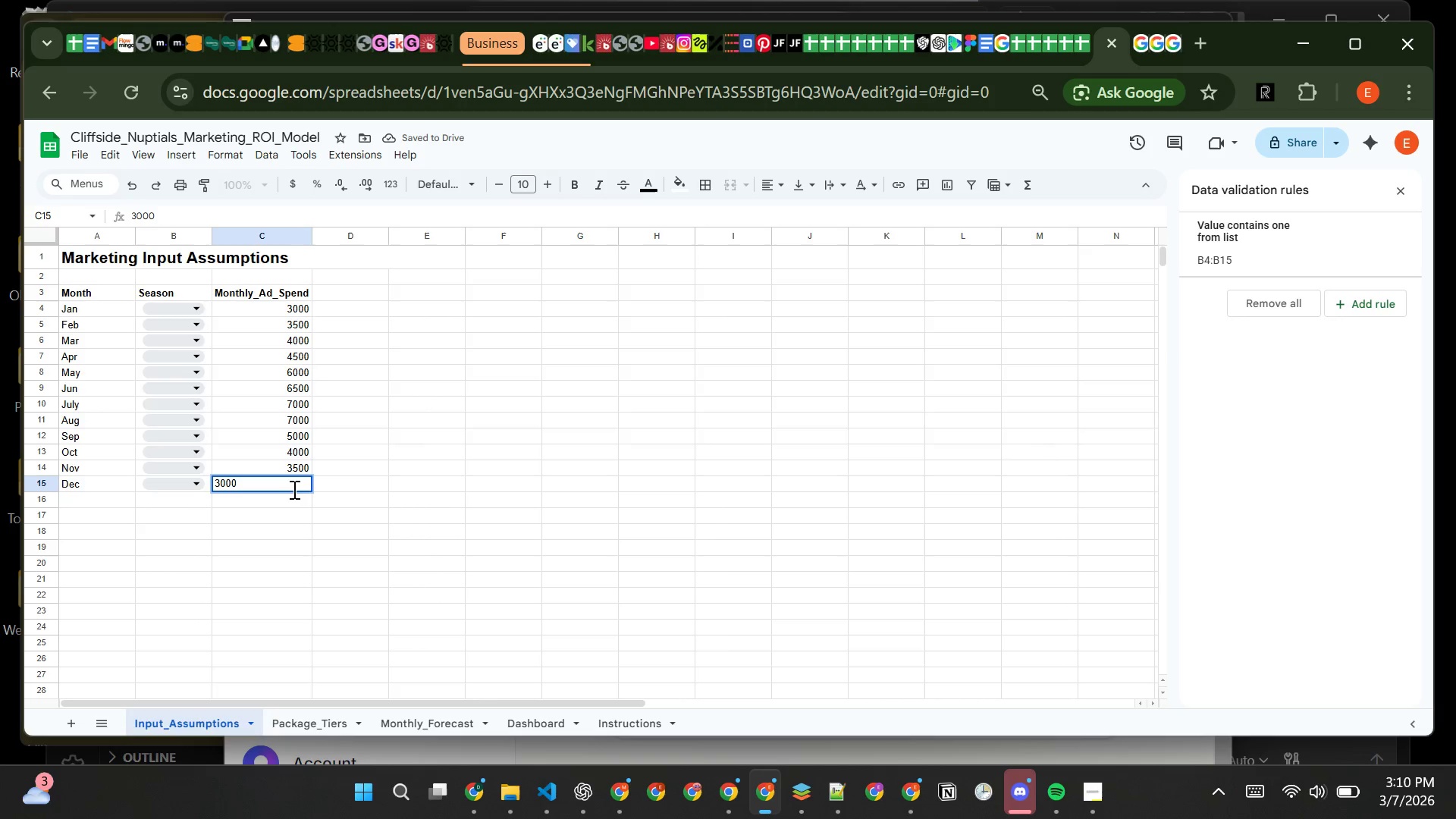 
left_click([285, 511])
 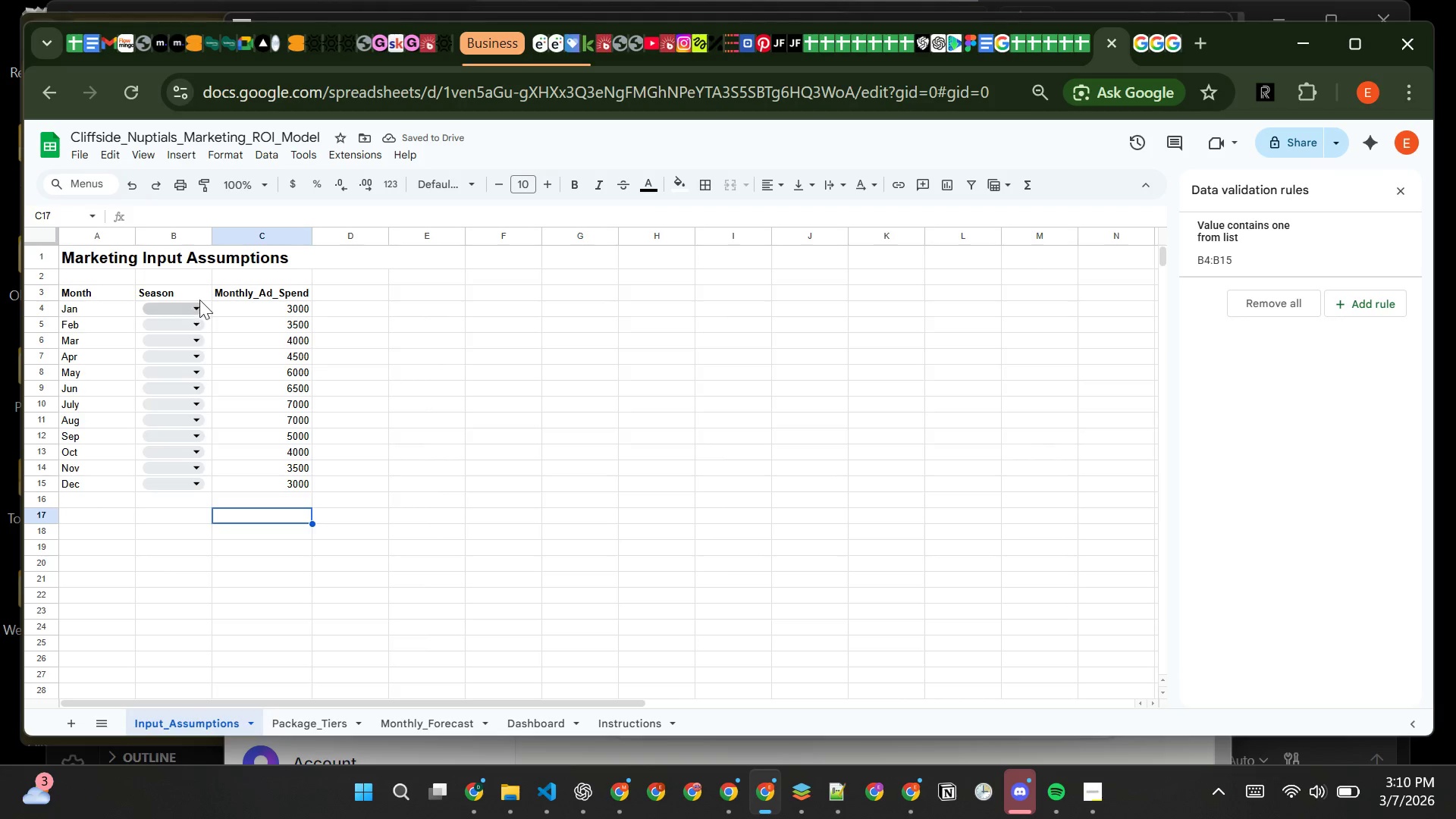 
wait(6.55)
 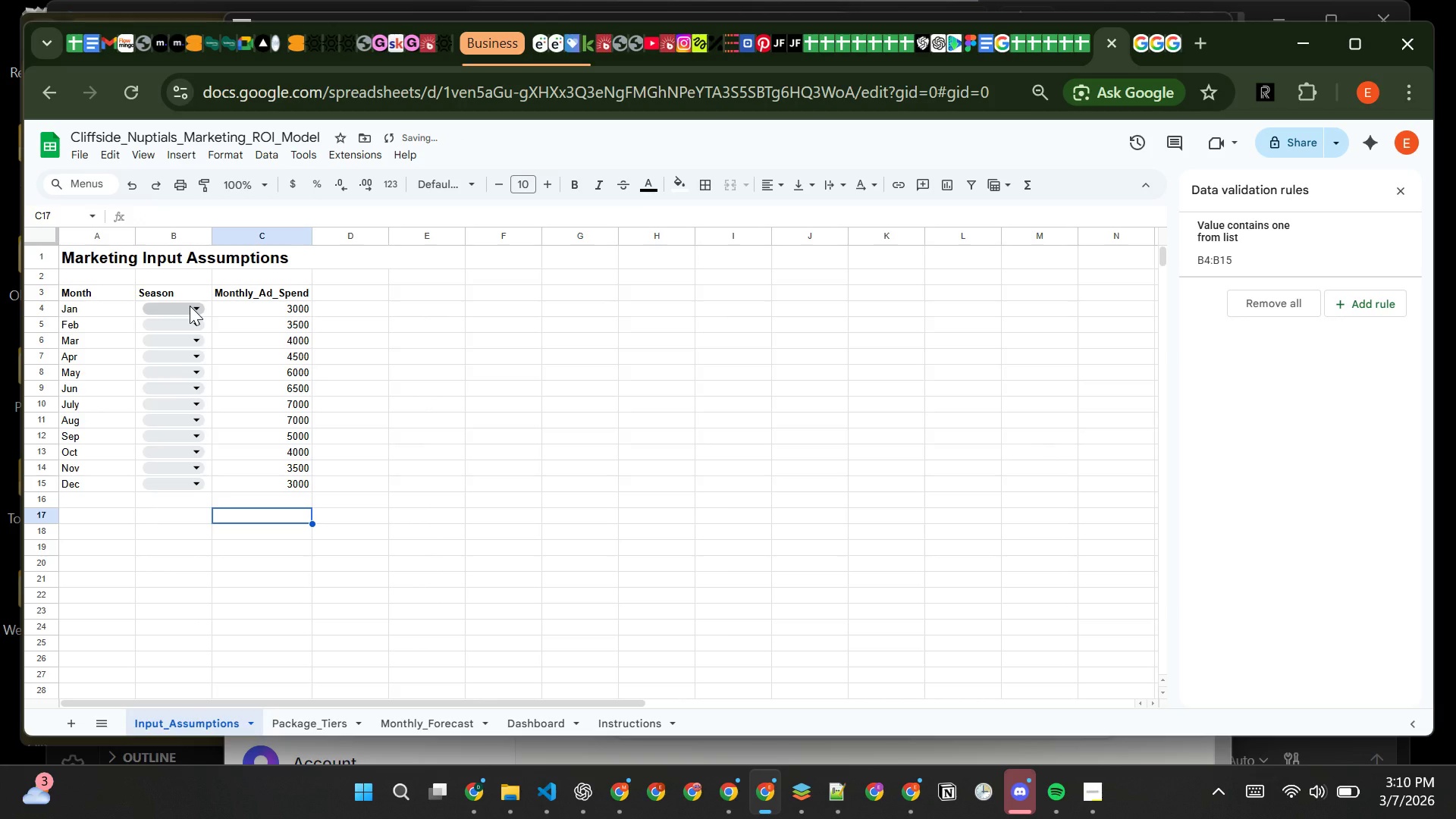 
left_click([419, 292])
 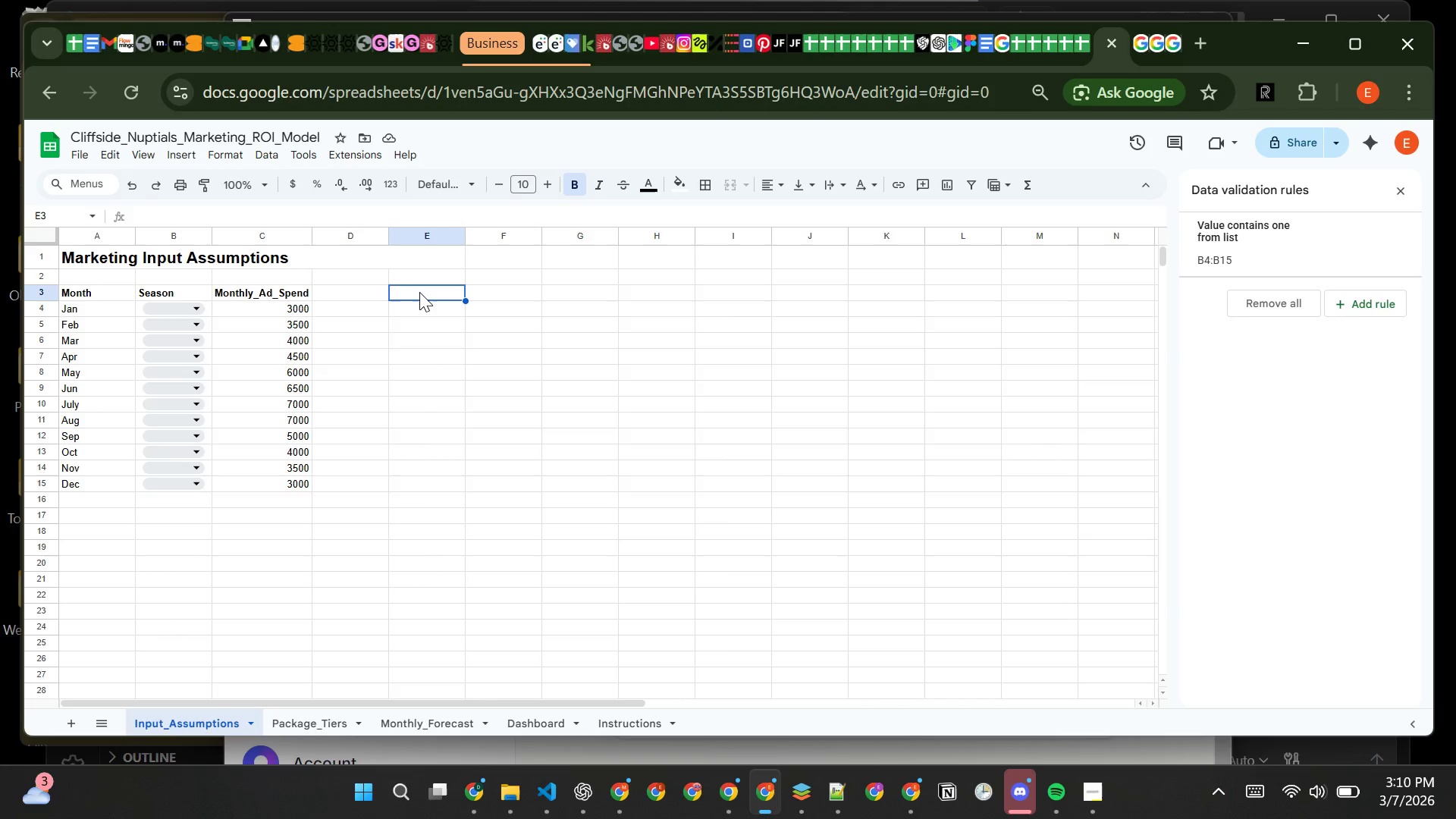 
type(SE)
key(Backspace)
type(easonal Metrics)
 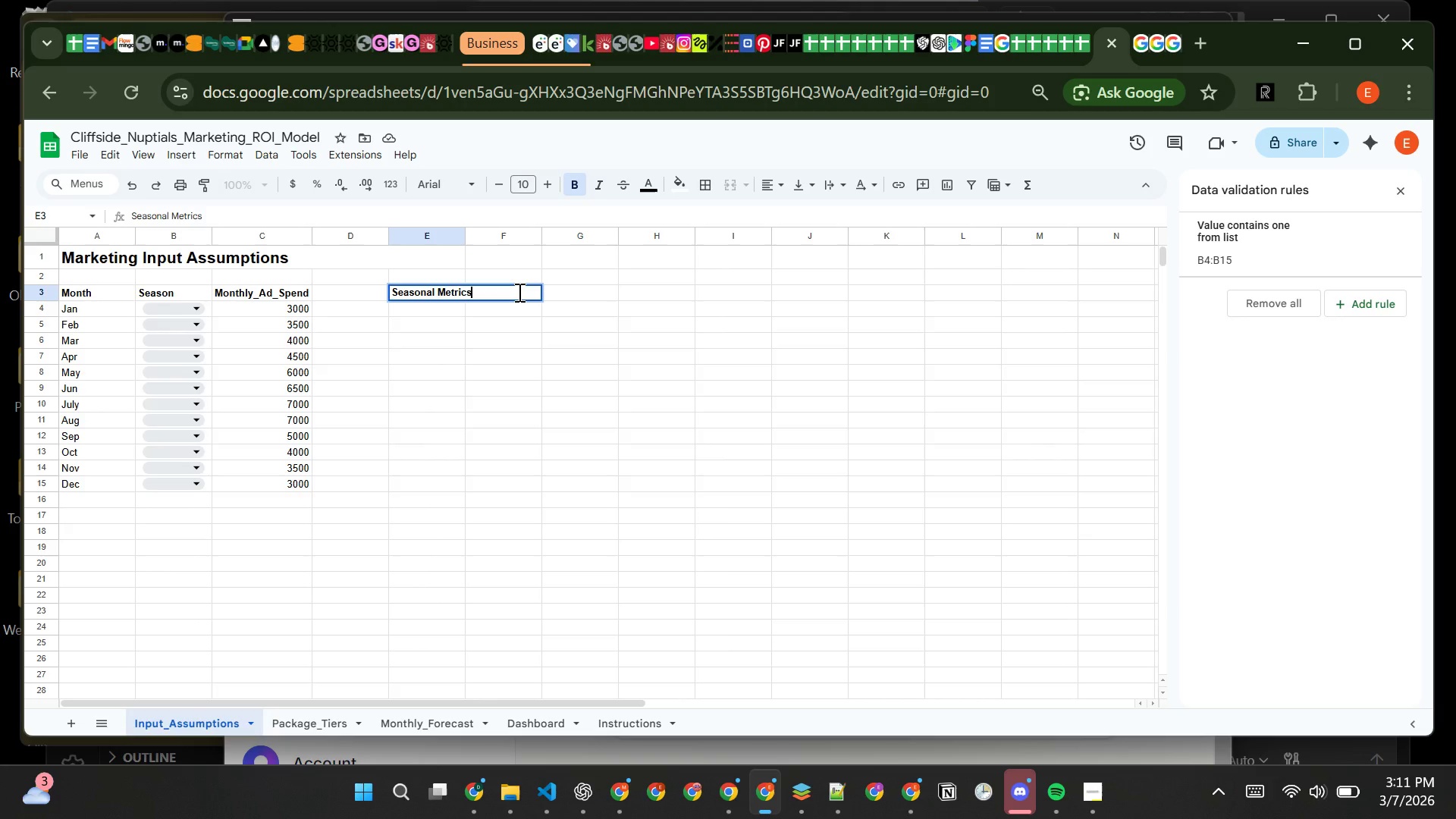 
wait(13.66)
 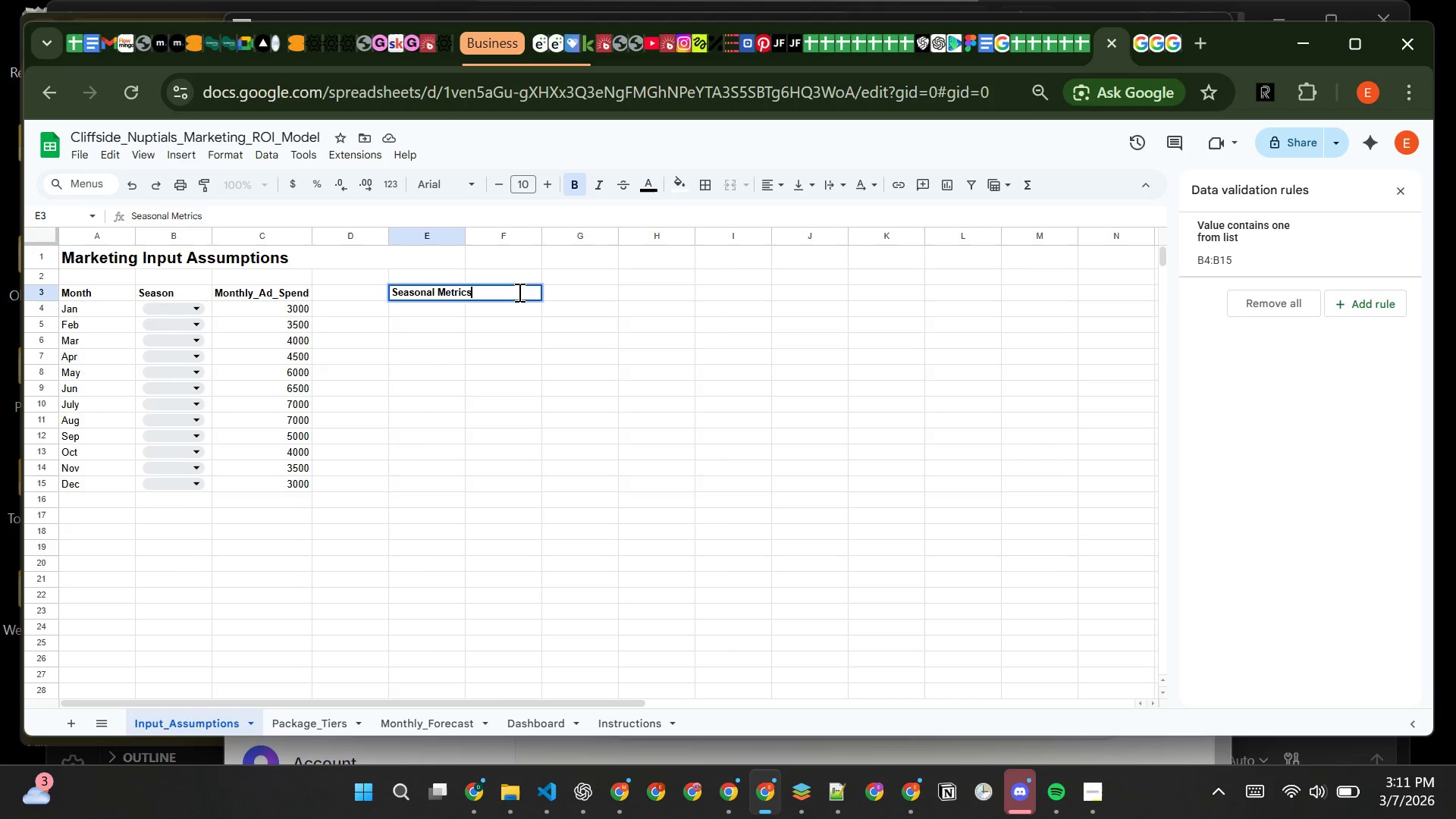 
left_click([406, 323])
 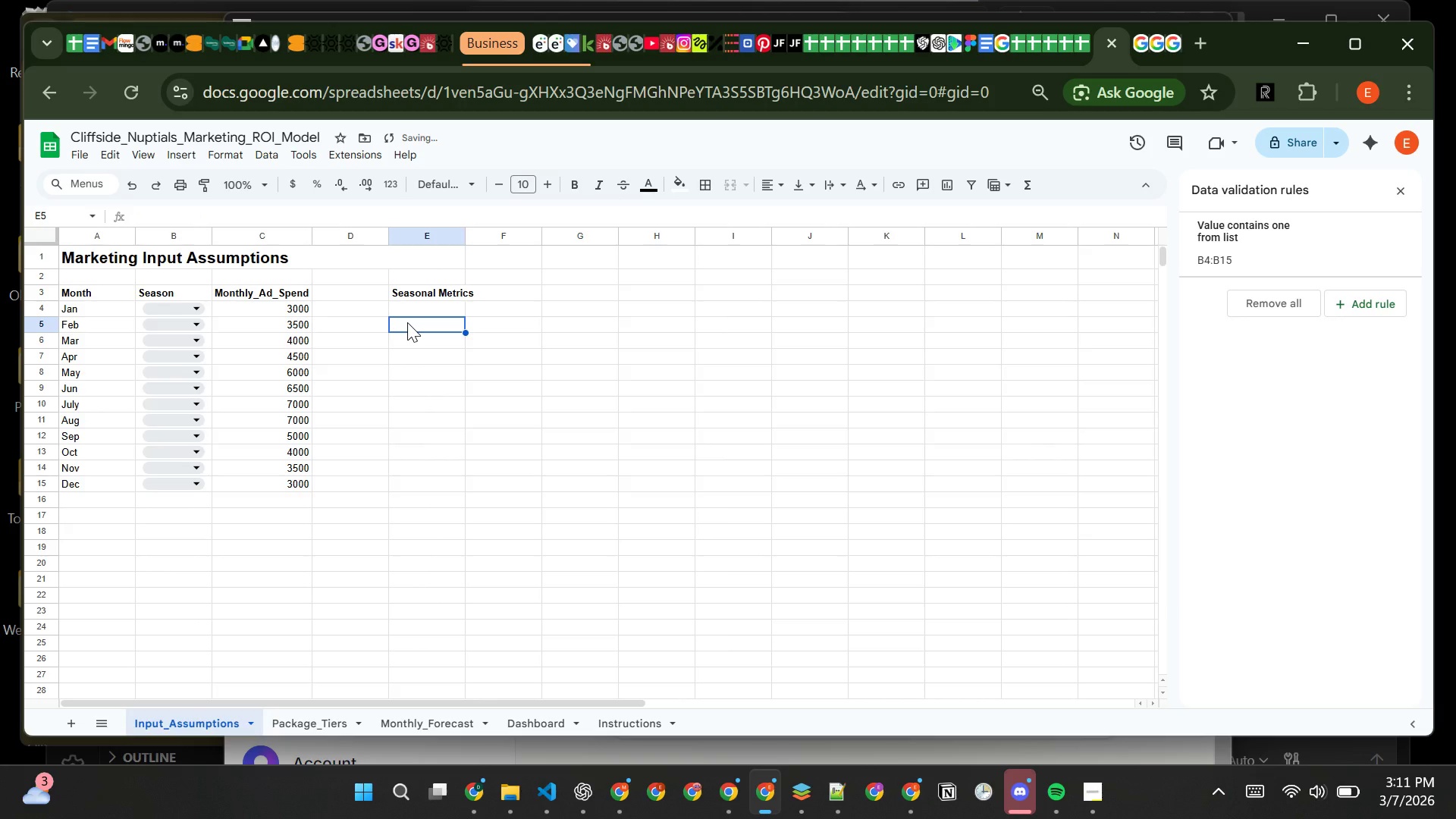 
type(Season)
 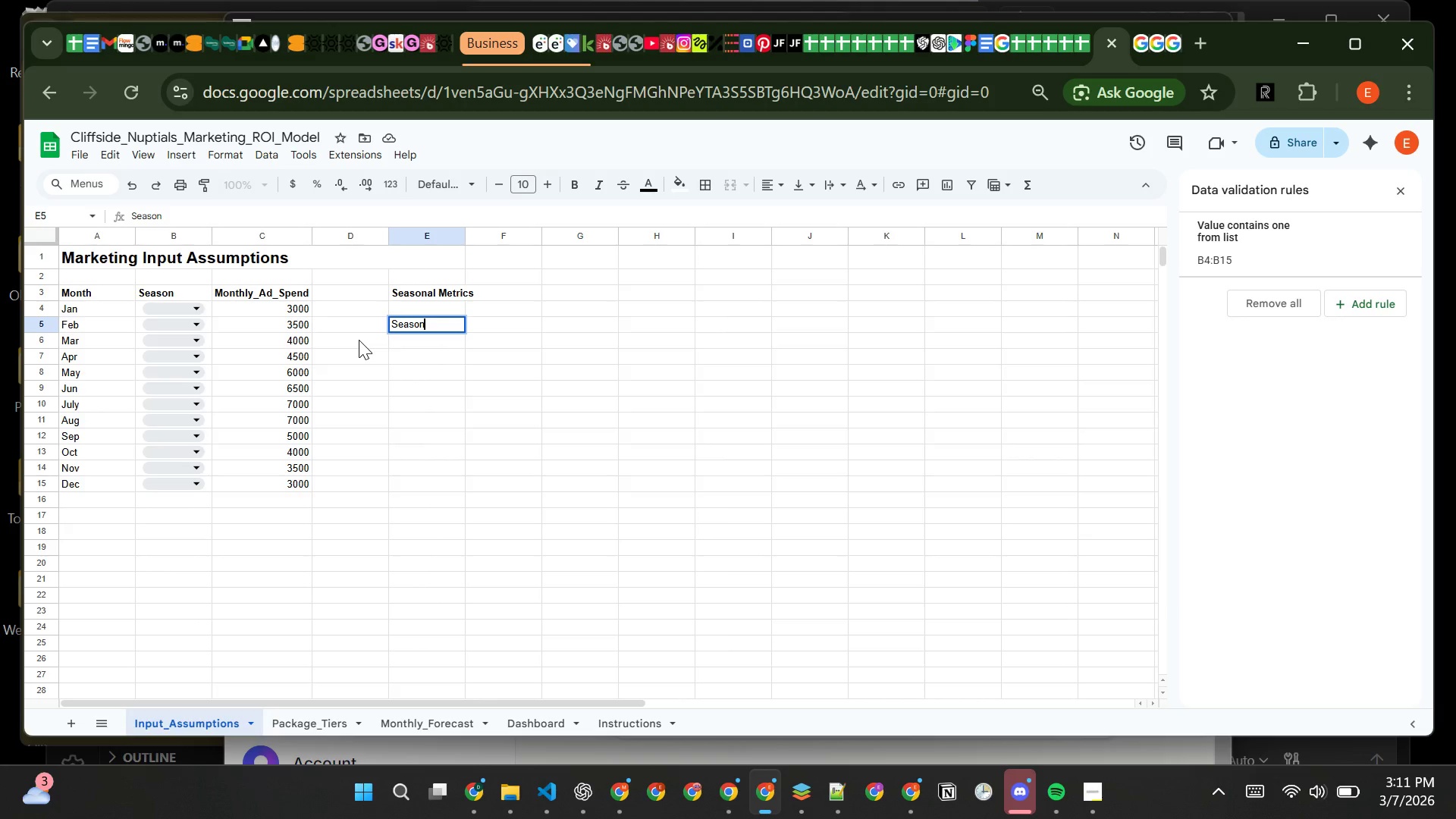 
left_click([485, 326])
 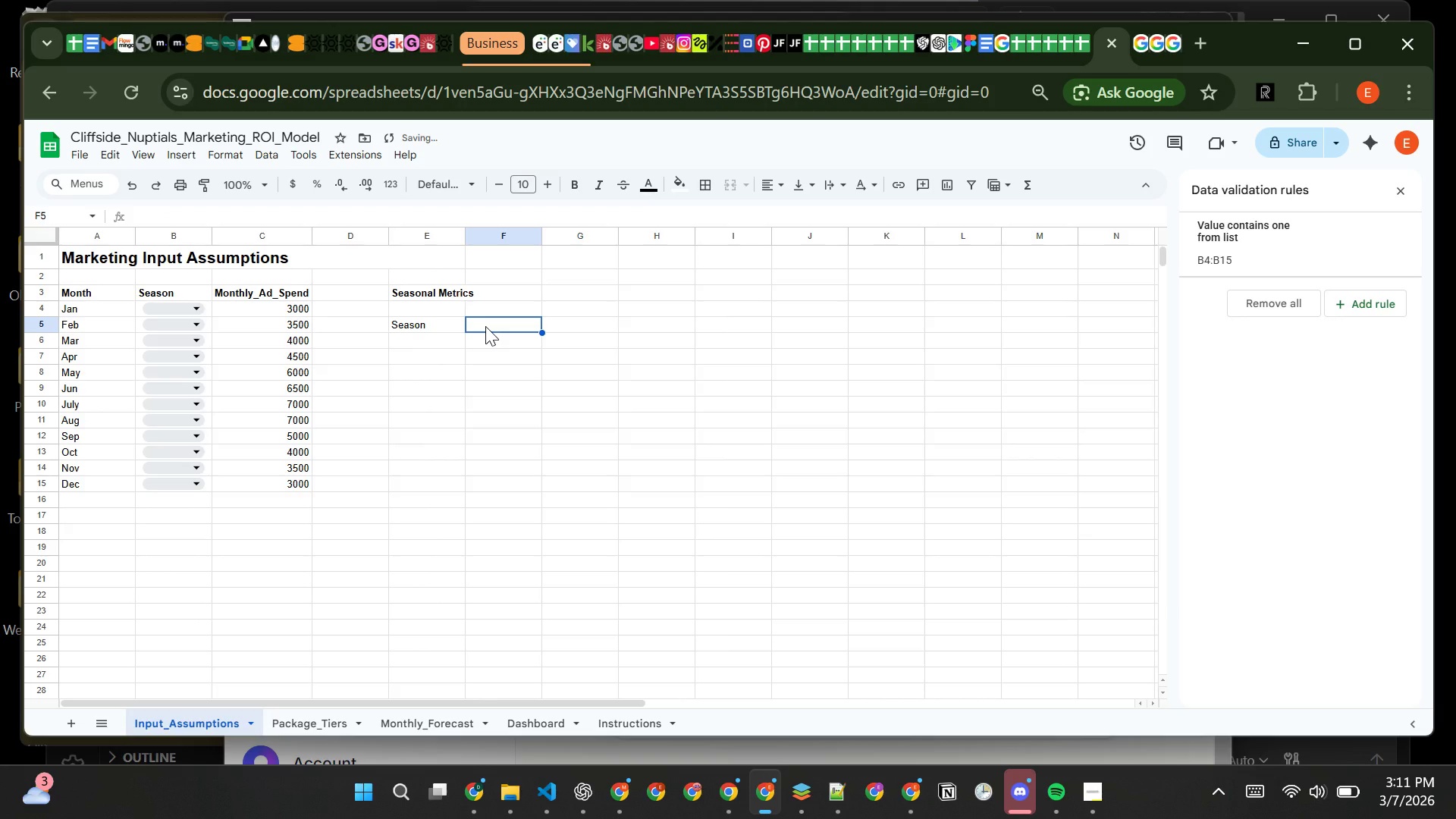 
type(Avg_CPC)
key(Tab)
type(lEA)
key(Backspace)
key(Backspace)
key(Backspace)
type(Lead_Conversion_Rate)
key(Tab)
type(Sales_CONV)
key(Backspace)
key(Backspace)
key(Backspace)
type(om)
key(Backspace)
type(nversion_Rate)
 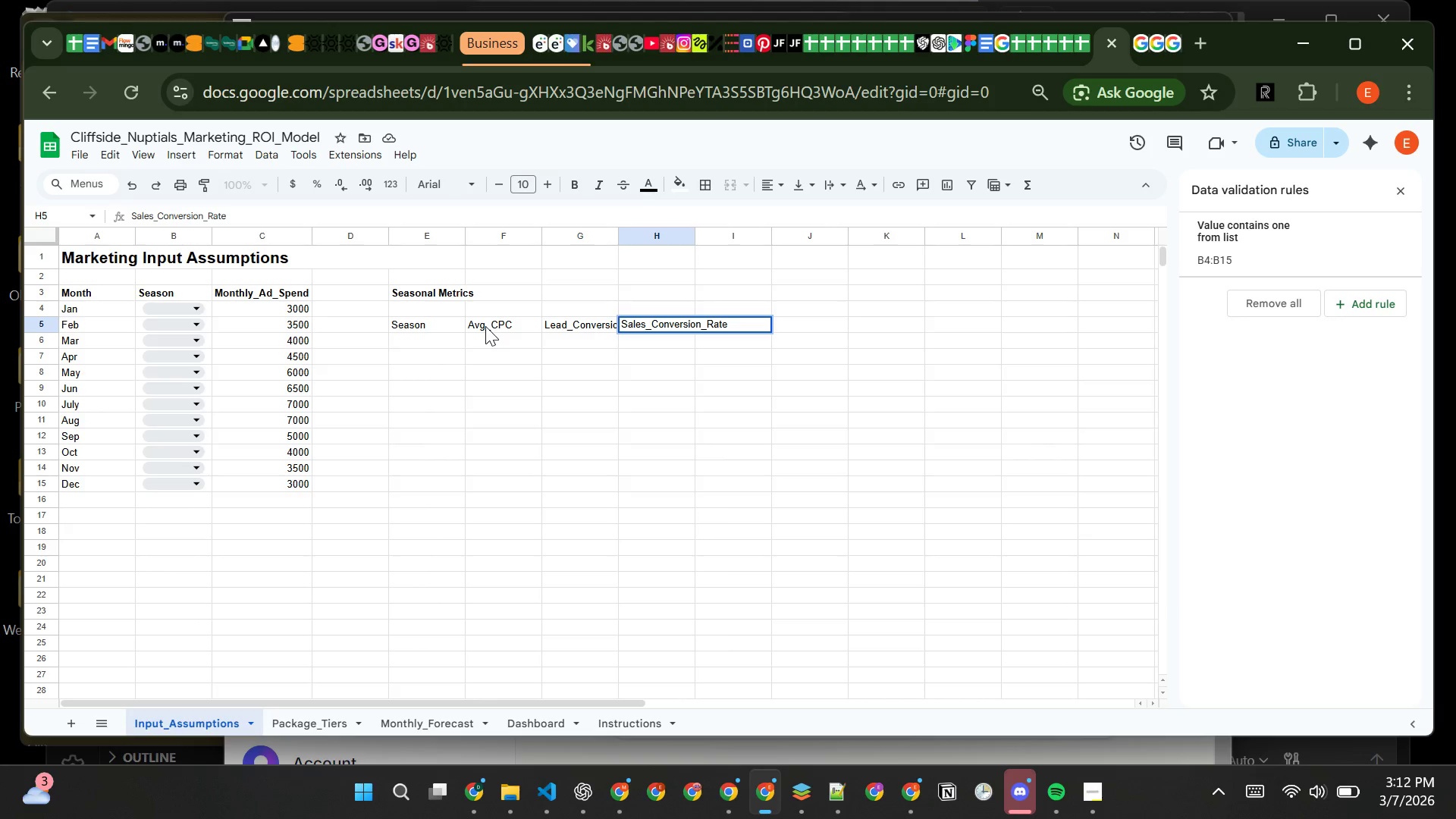 
left_click([573, 355])
 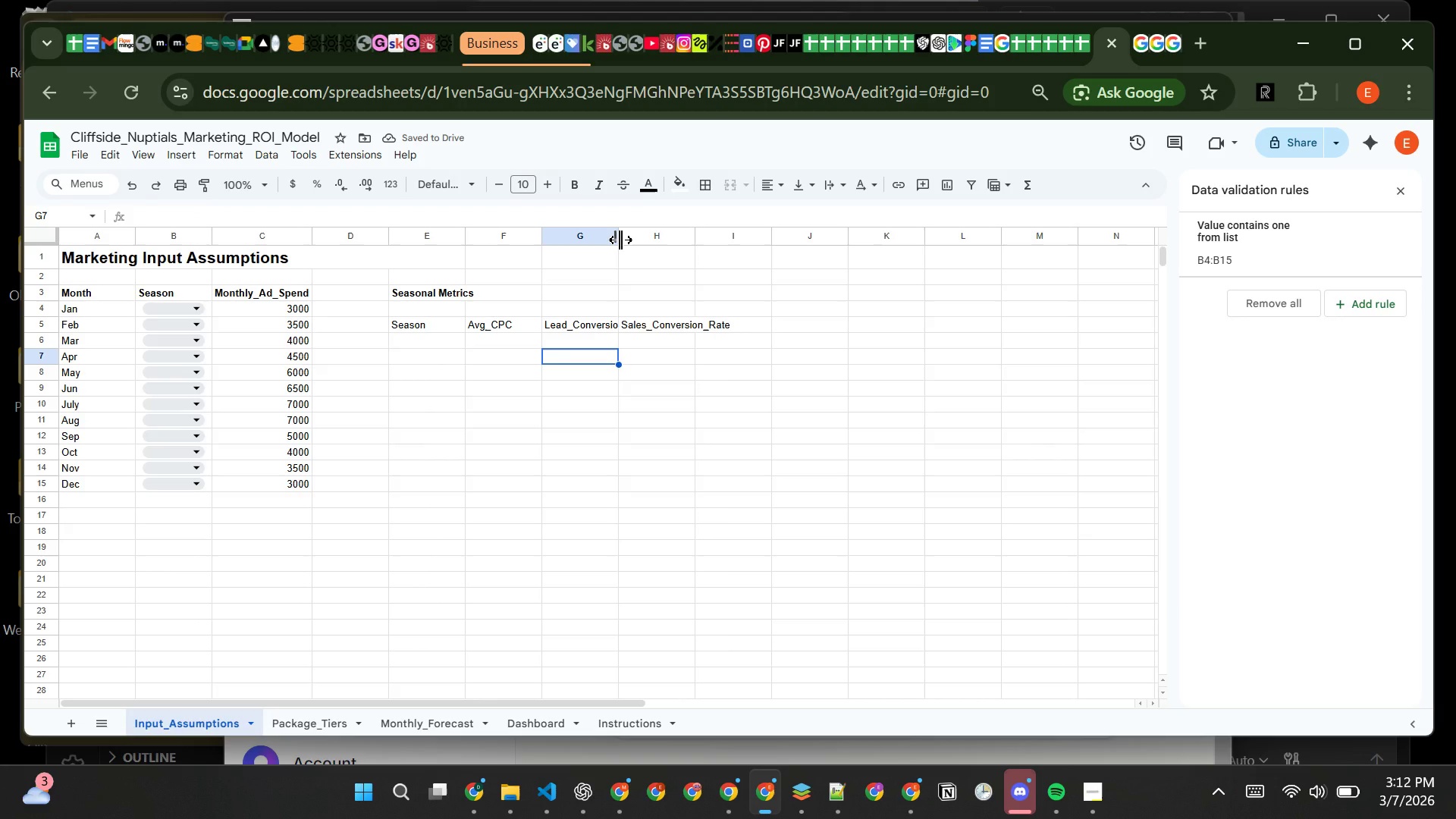 
left_click_drag(start_coordinate=[620, 240], to_coordinate=[633, 241])
 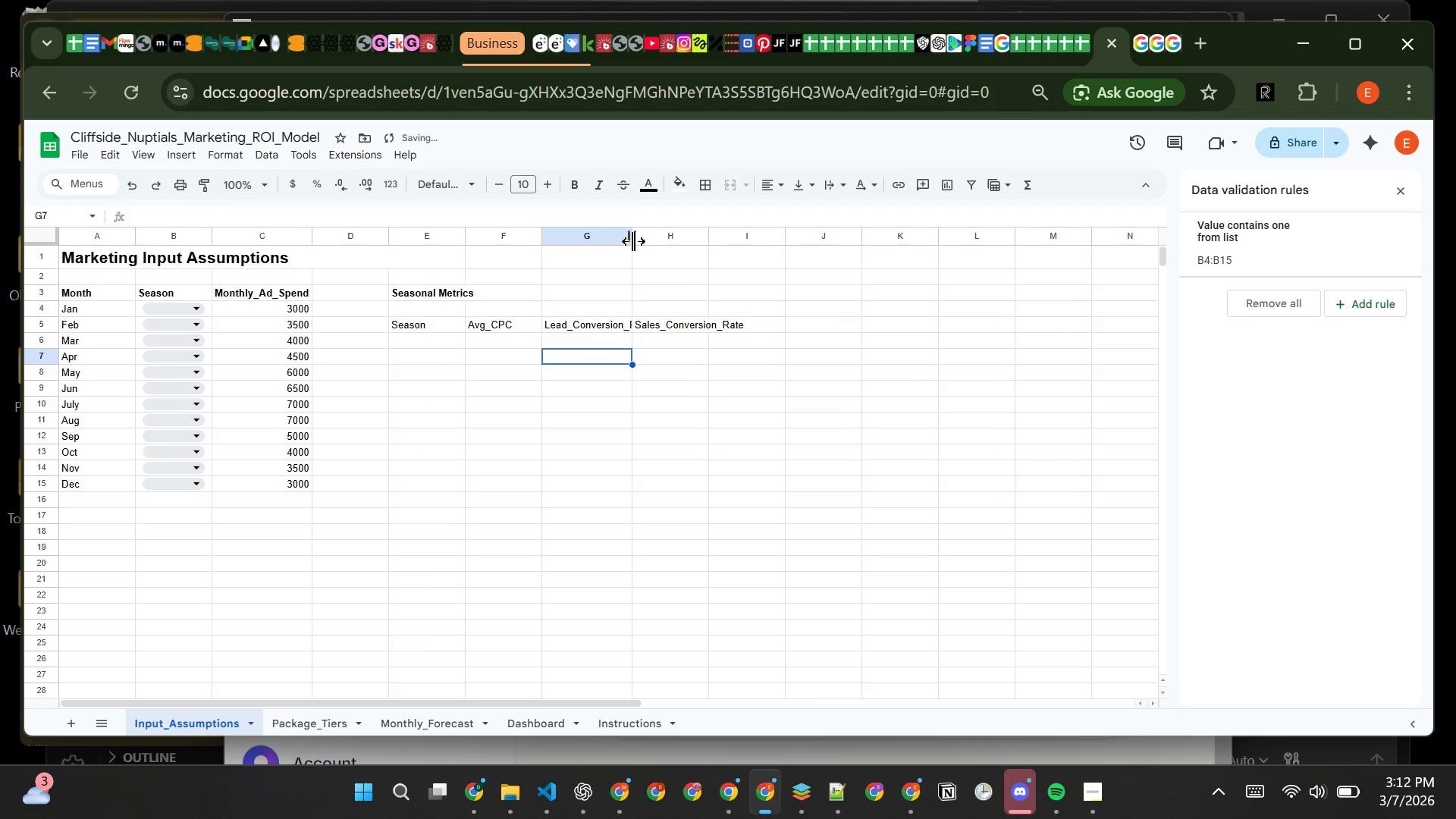 
left_click_drag(start_coordinate=[633, 239], to_coordinate=[656, 240])
 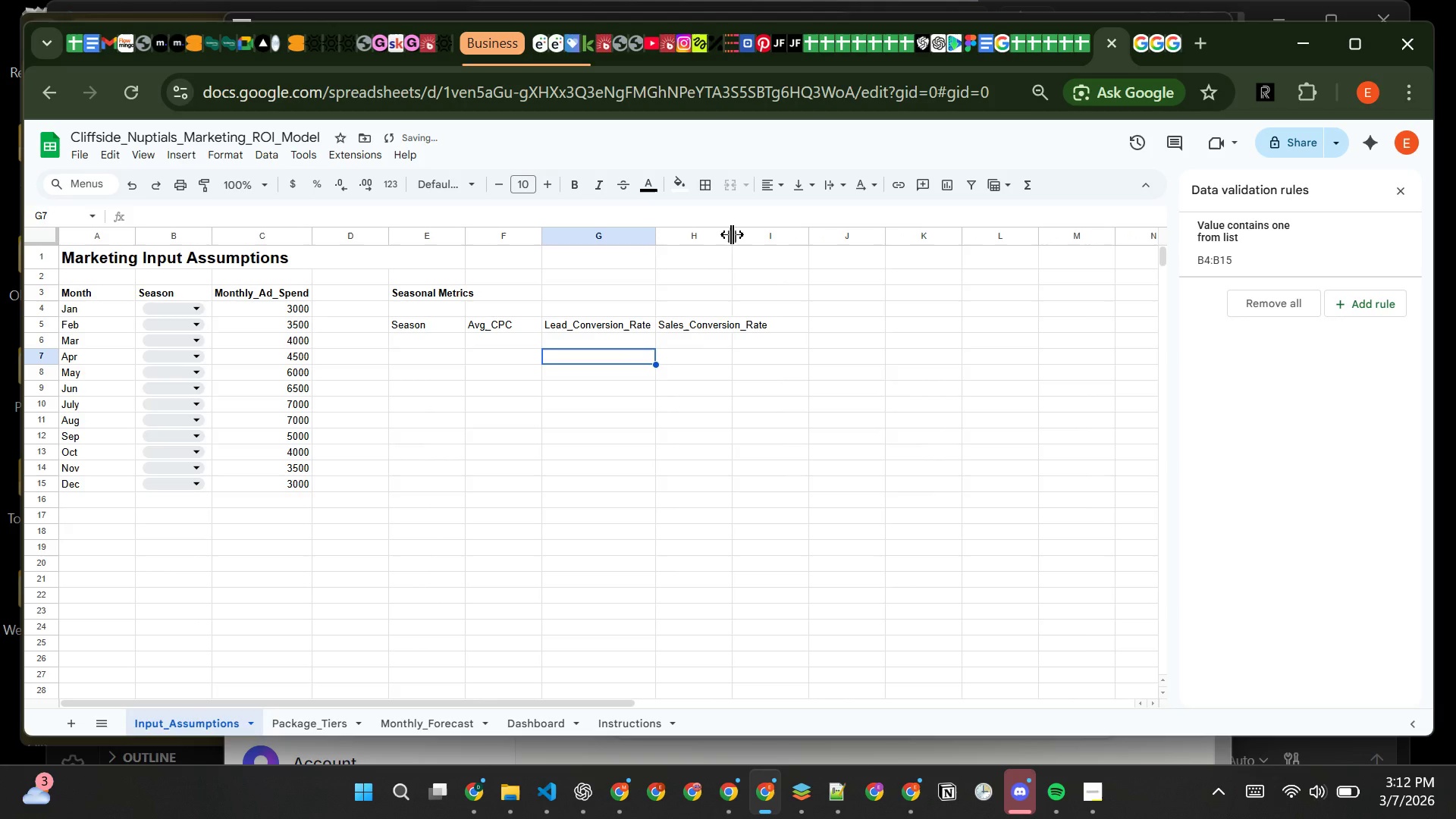 
left_click_drag(start_coordinate=[732, 234], to_coordinate=[770, 231])
 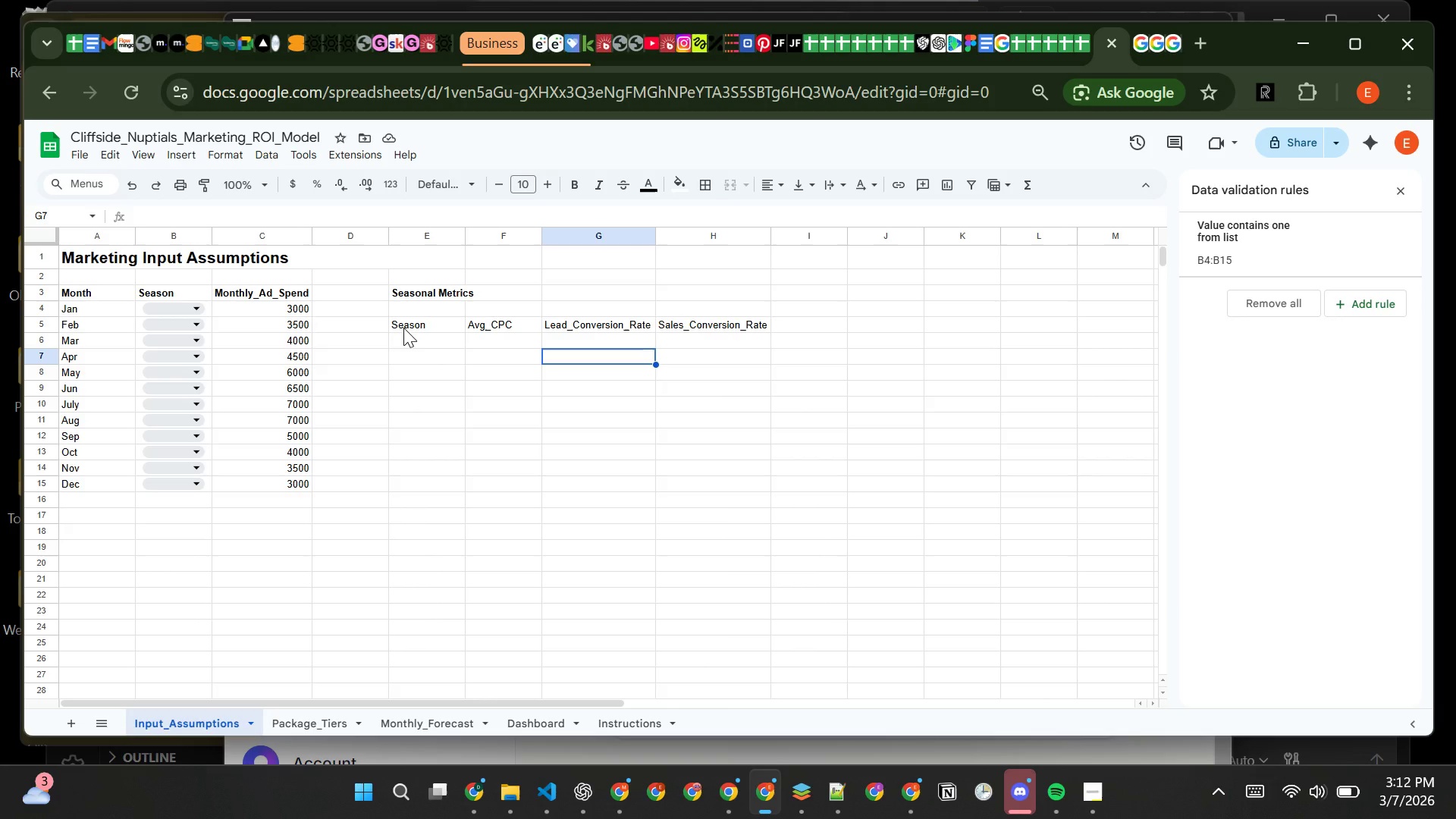 
wait(12.36)
 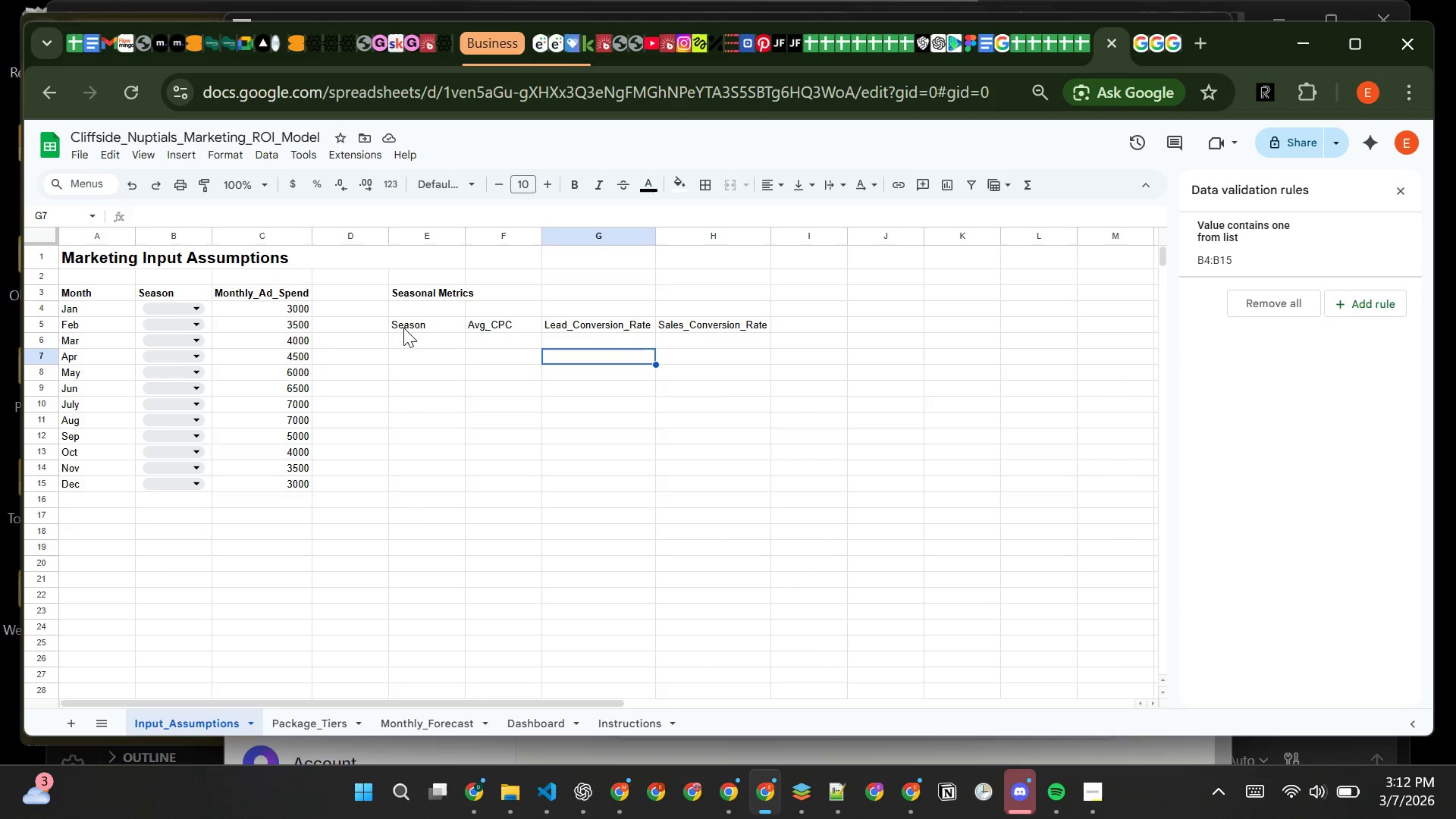 
left_click([409, 328])
 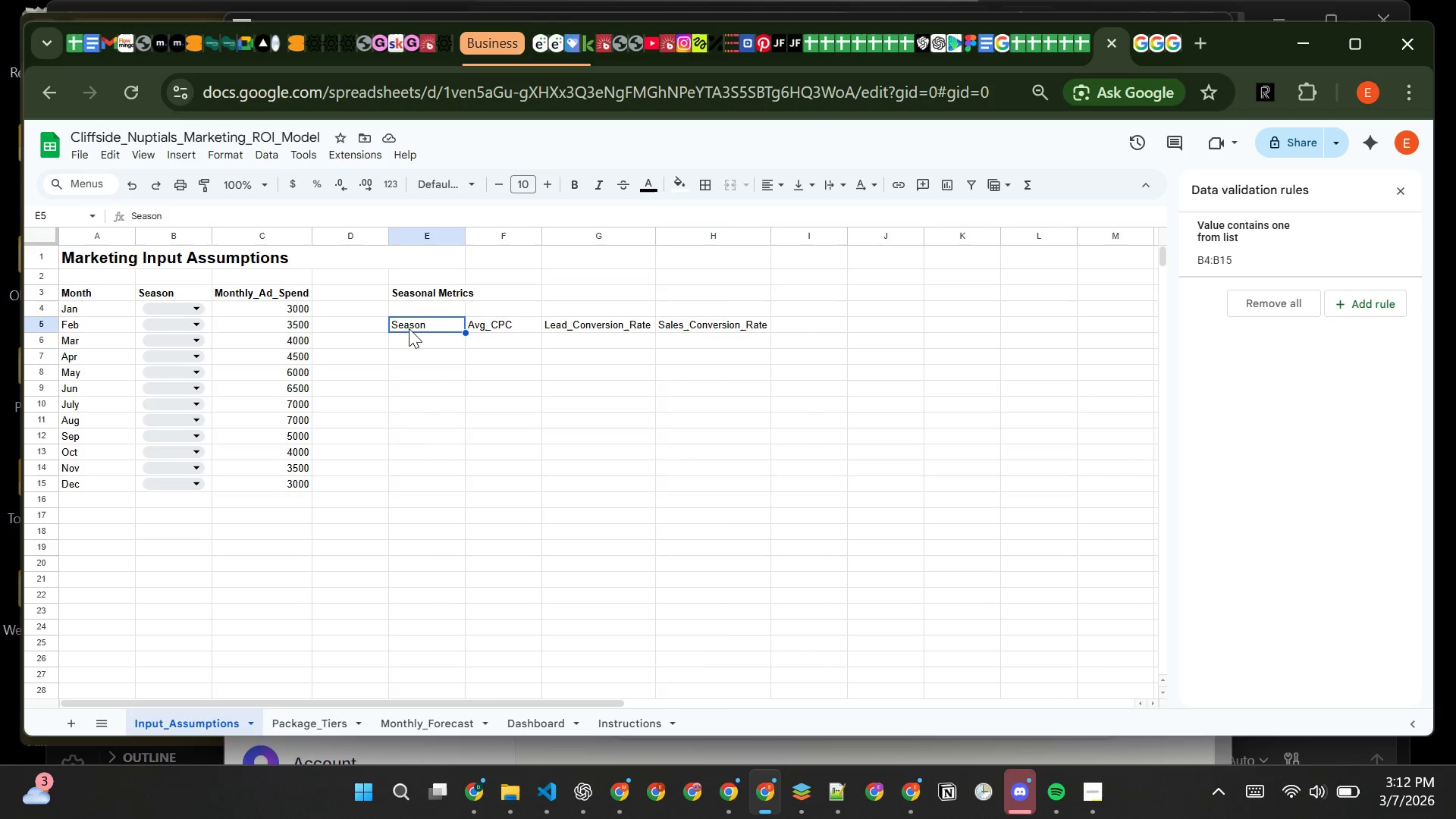 
left_click_drag(start_coordinate=[409, 328], to_coordinate=[657, 327])
 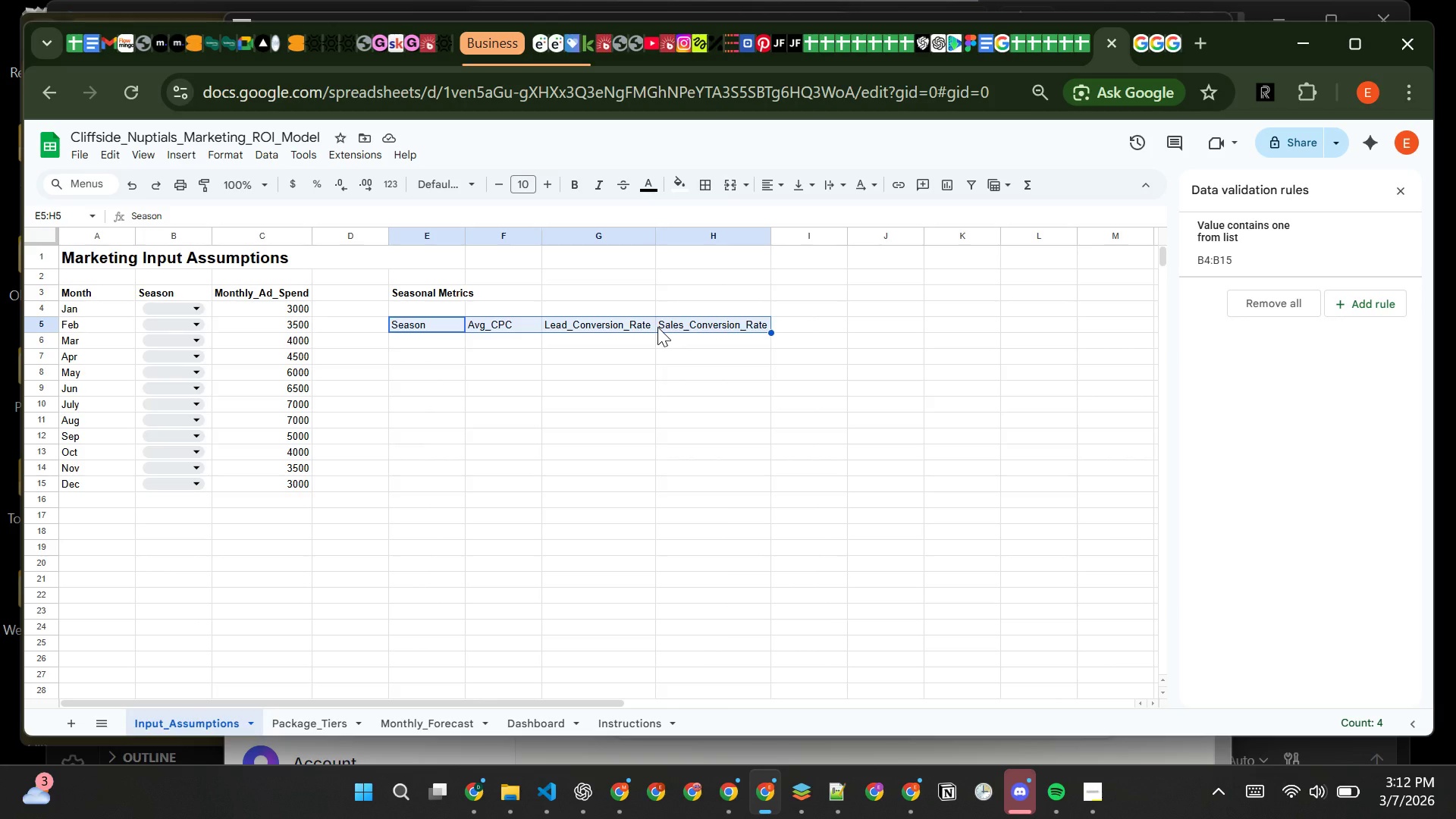 
key(Control+B)
 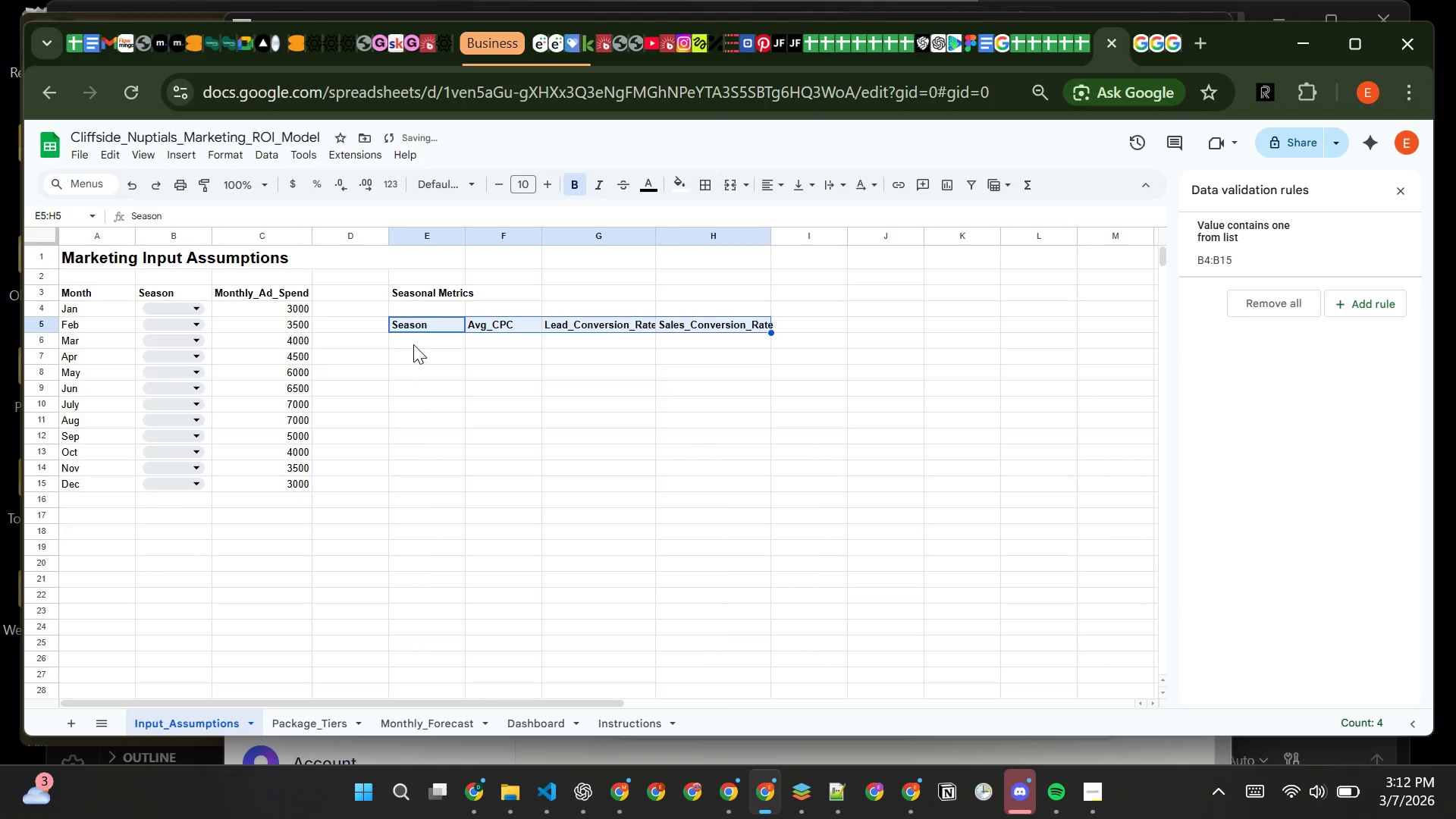 
left_click([413, 343])
 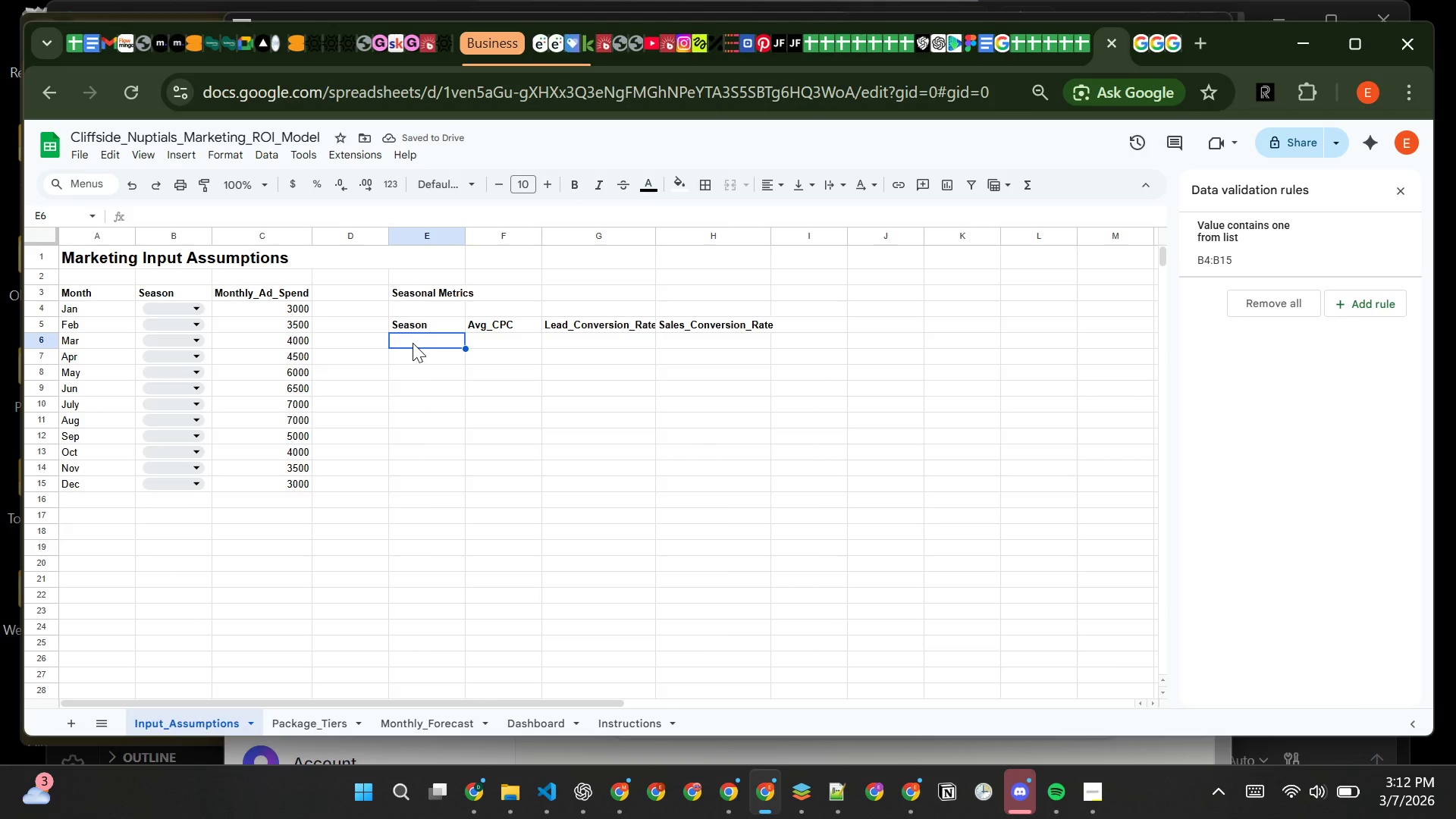 
type(Peak)
 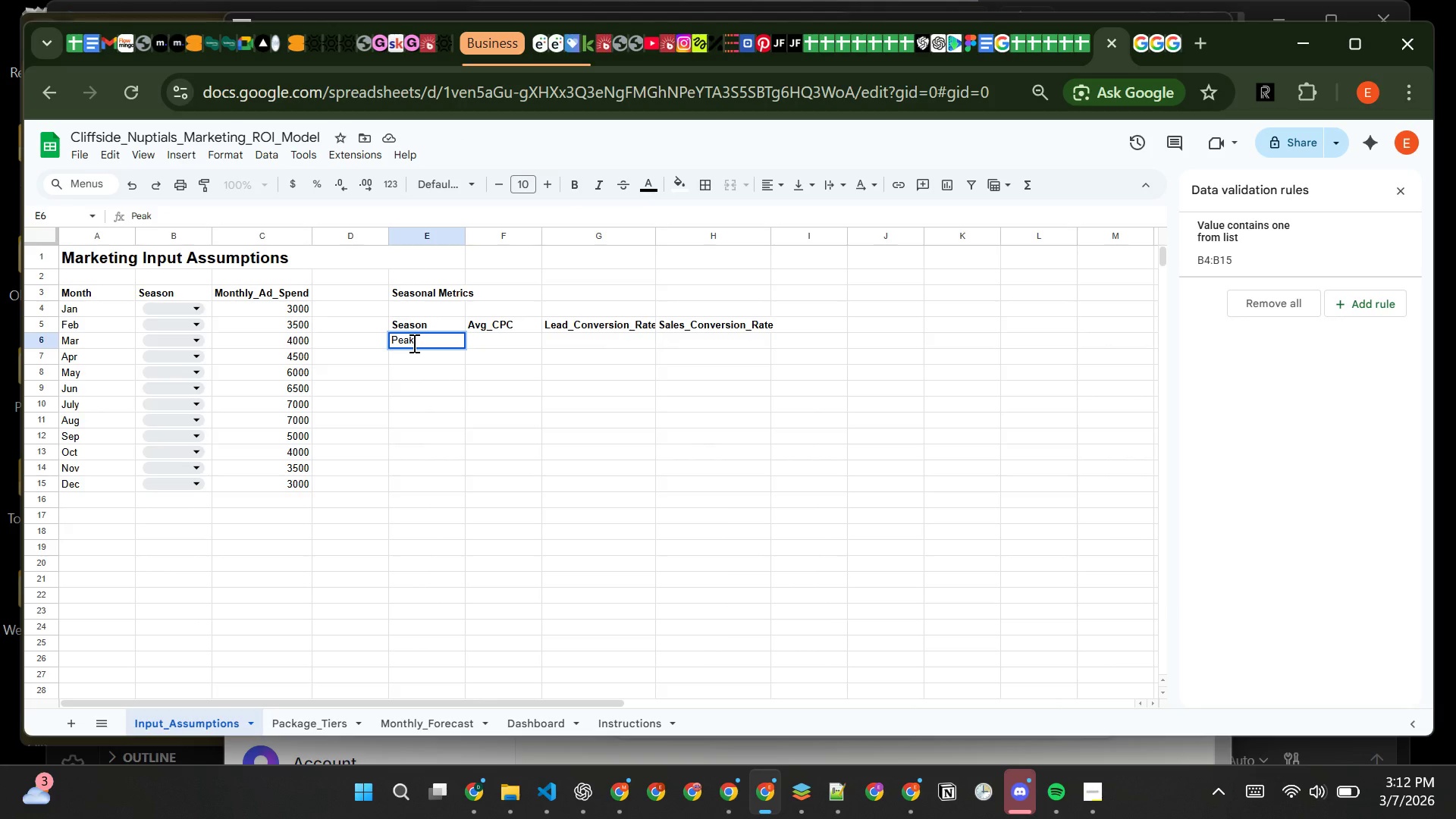 
key(Enter)
 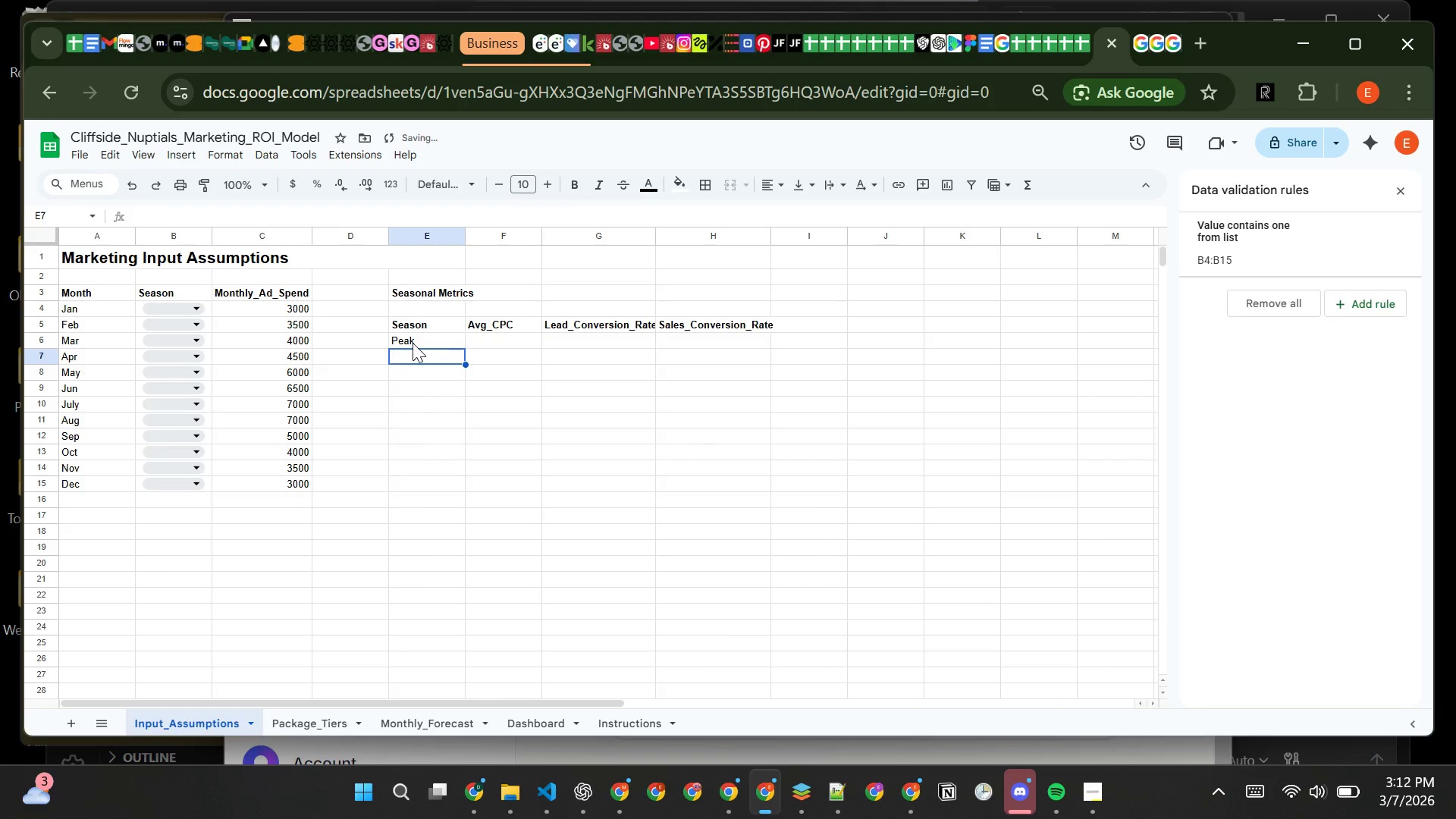 
type(Shoulder)
 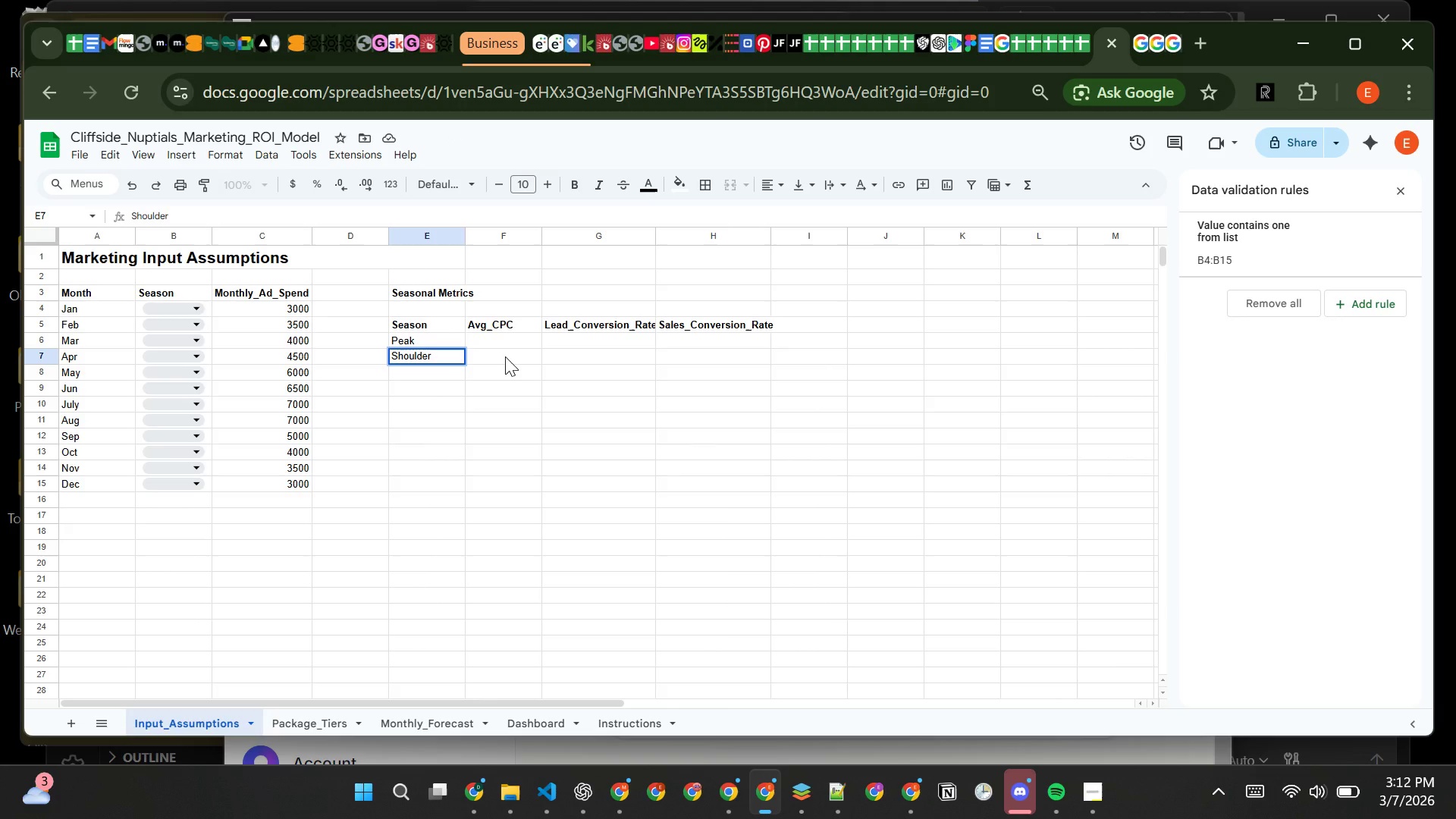 
key(Enter)
 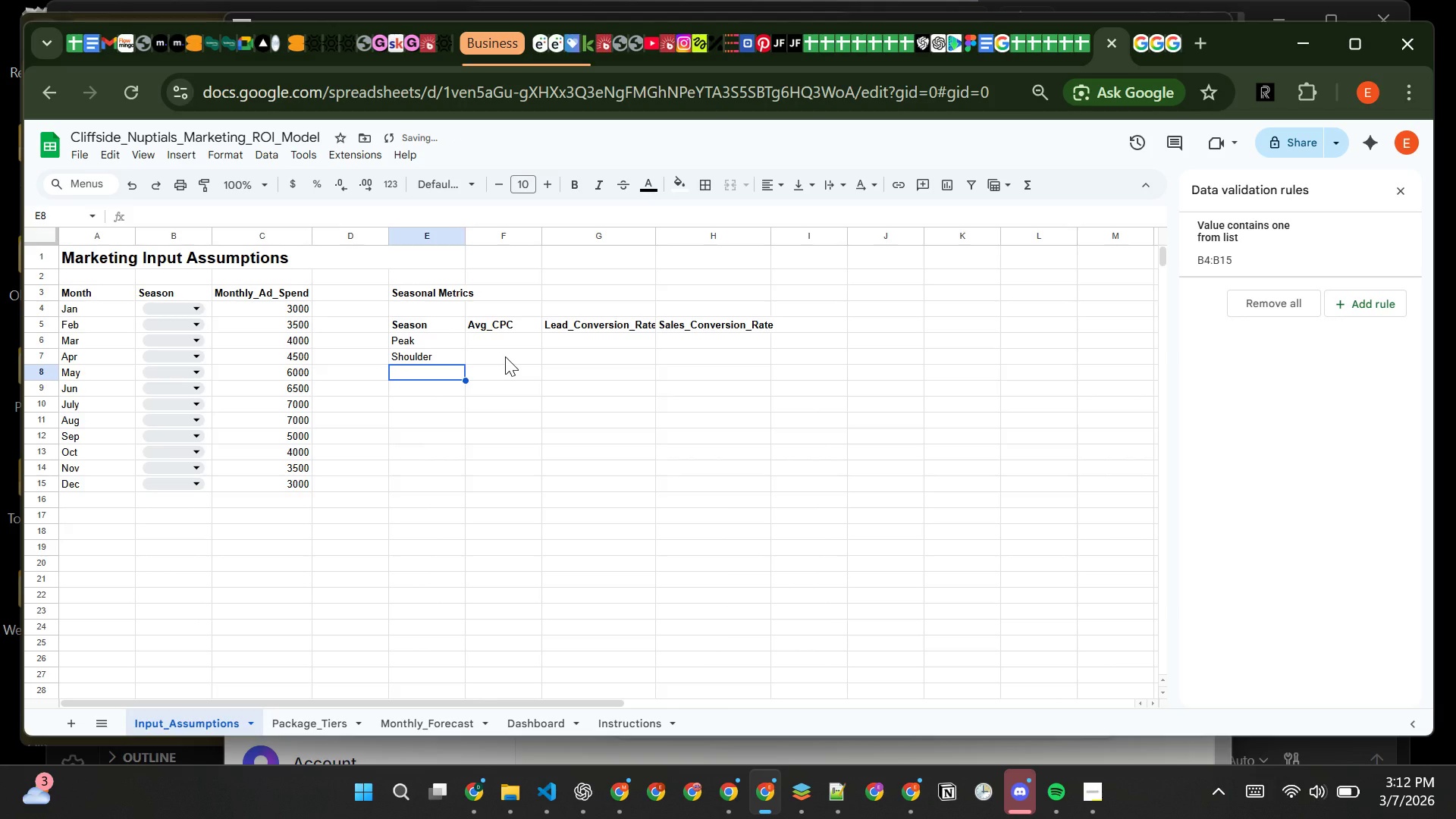 
type(Off-Peak)
 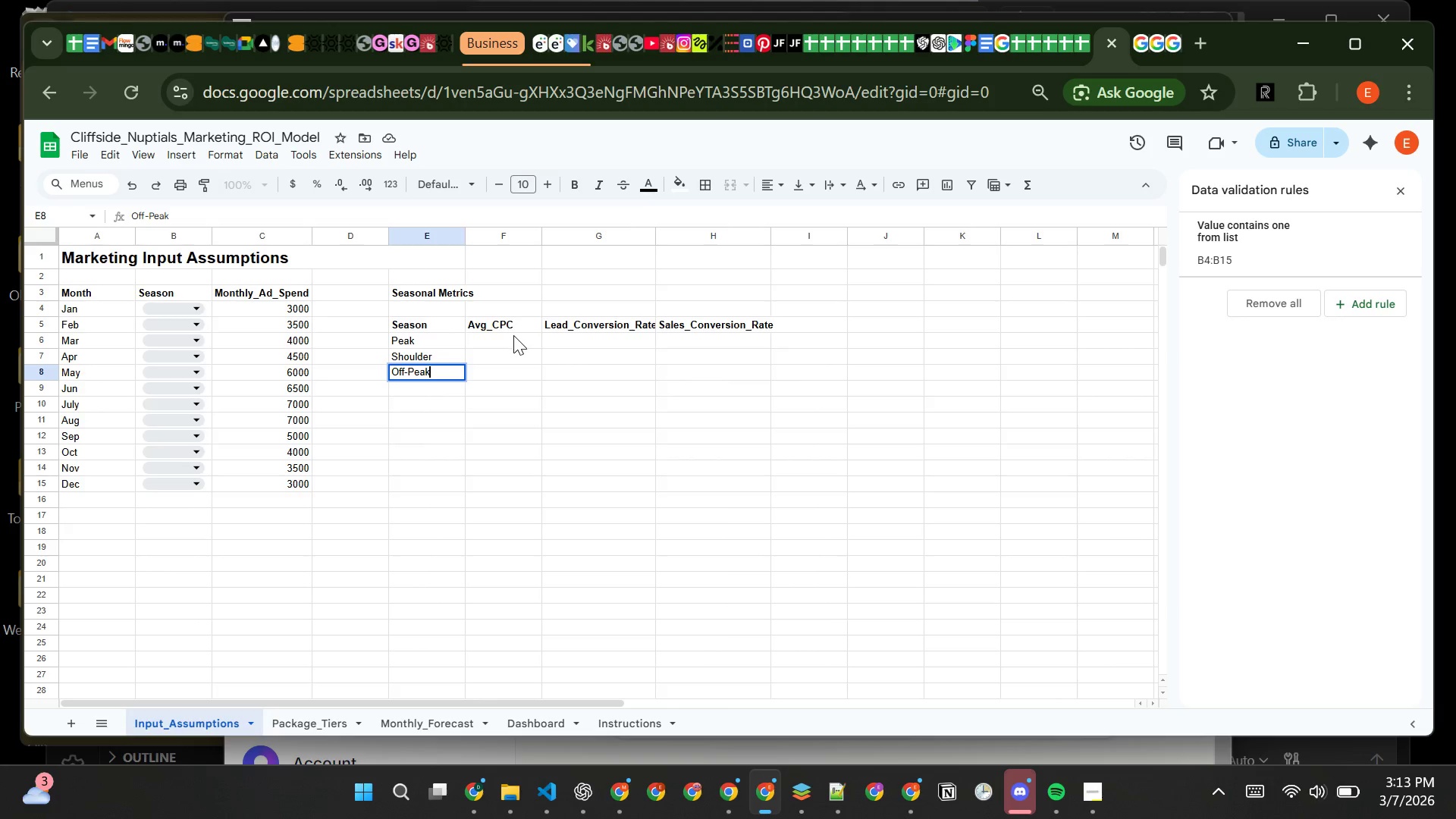 
left_click([511, 340])
 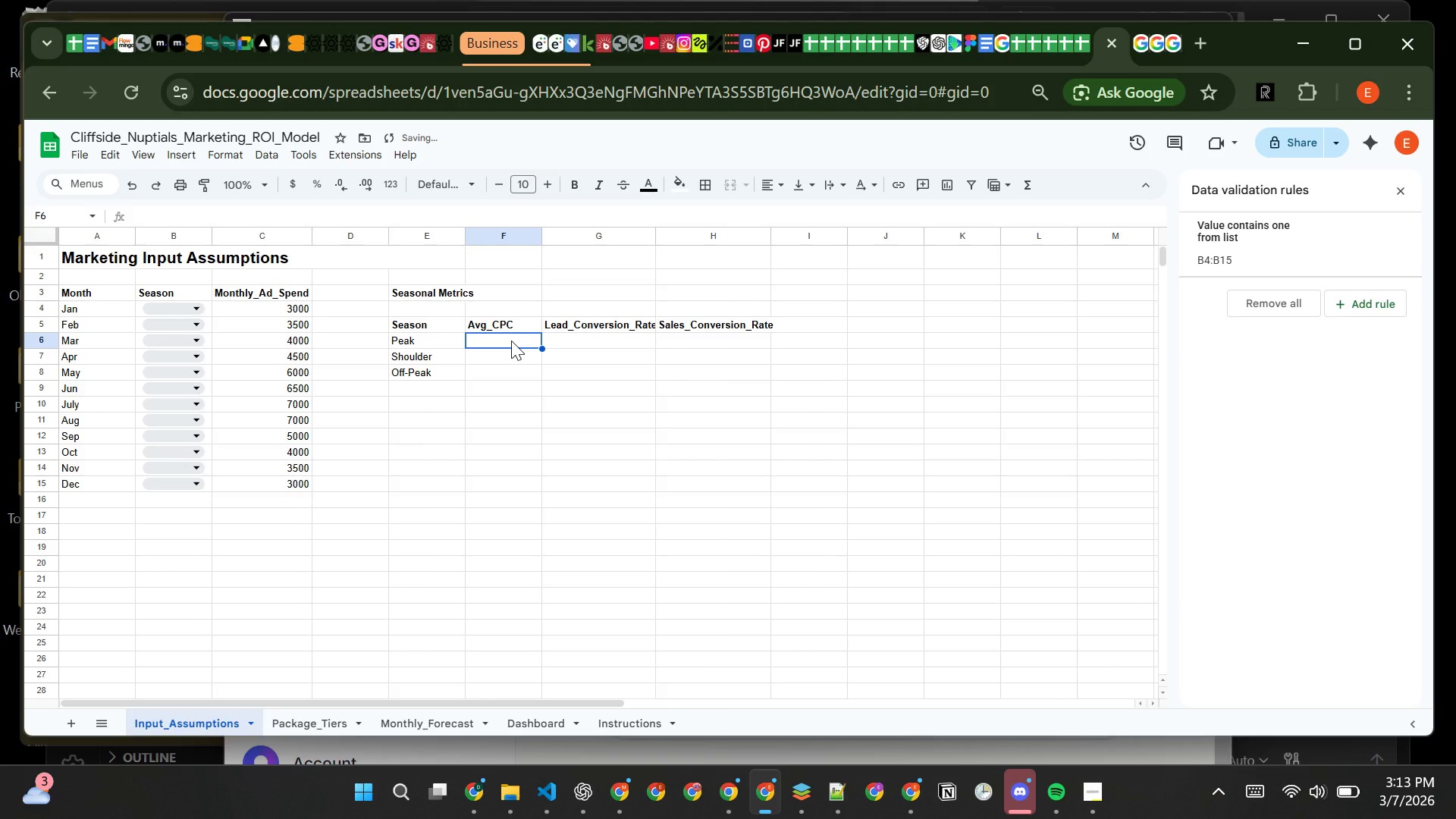 
key(3)
 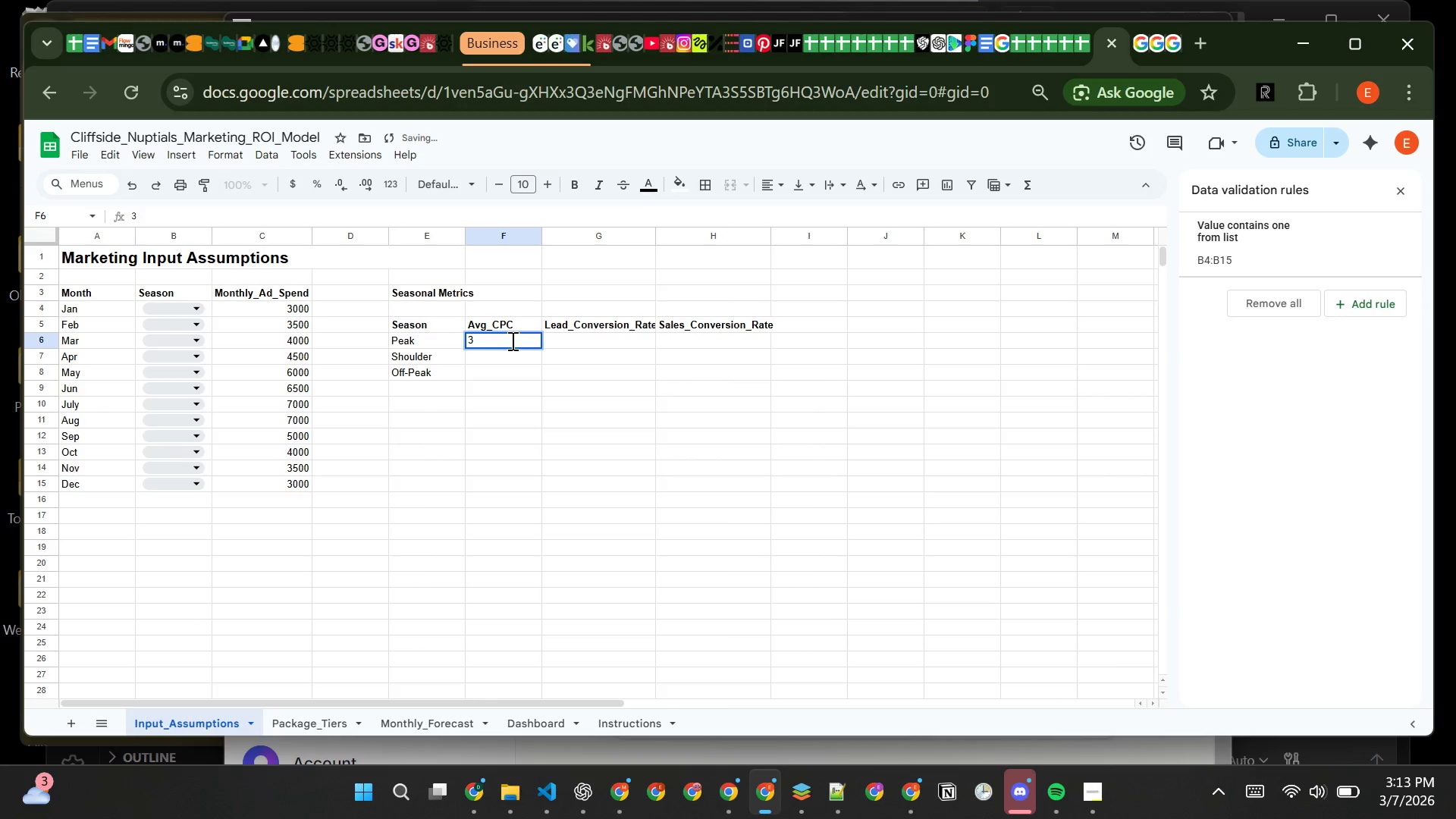 
key(Period)
 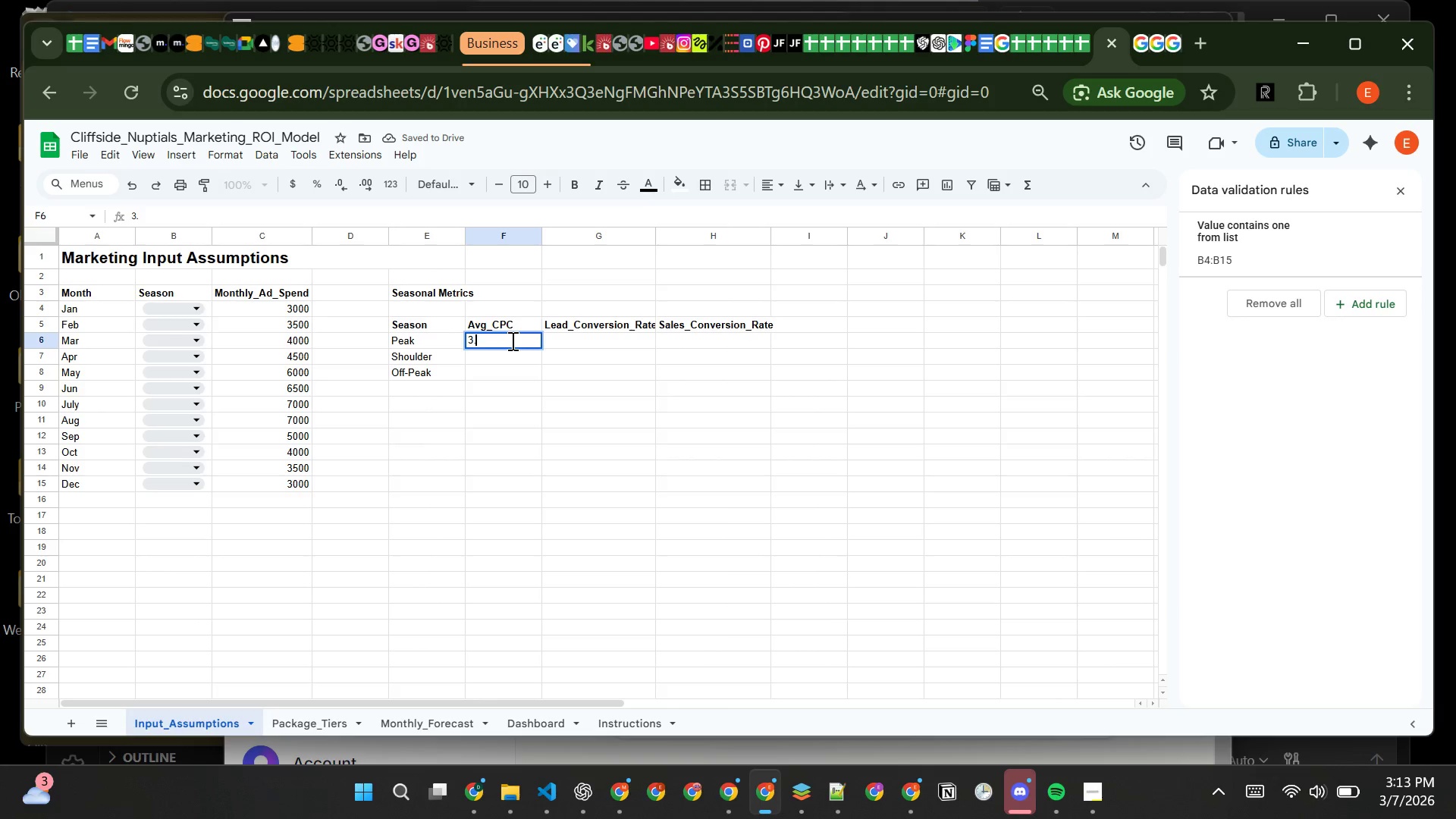 
key(5)
 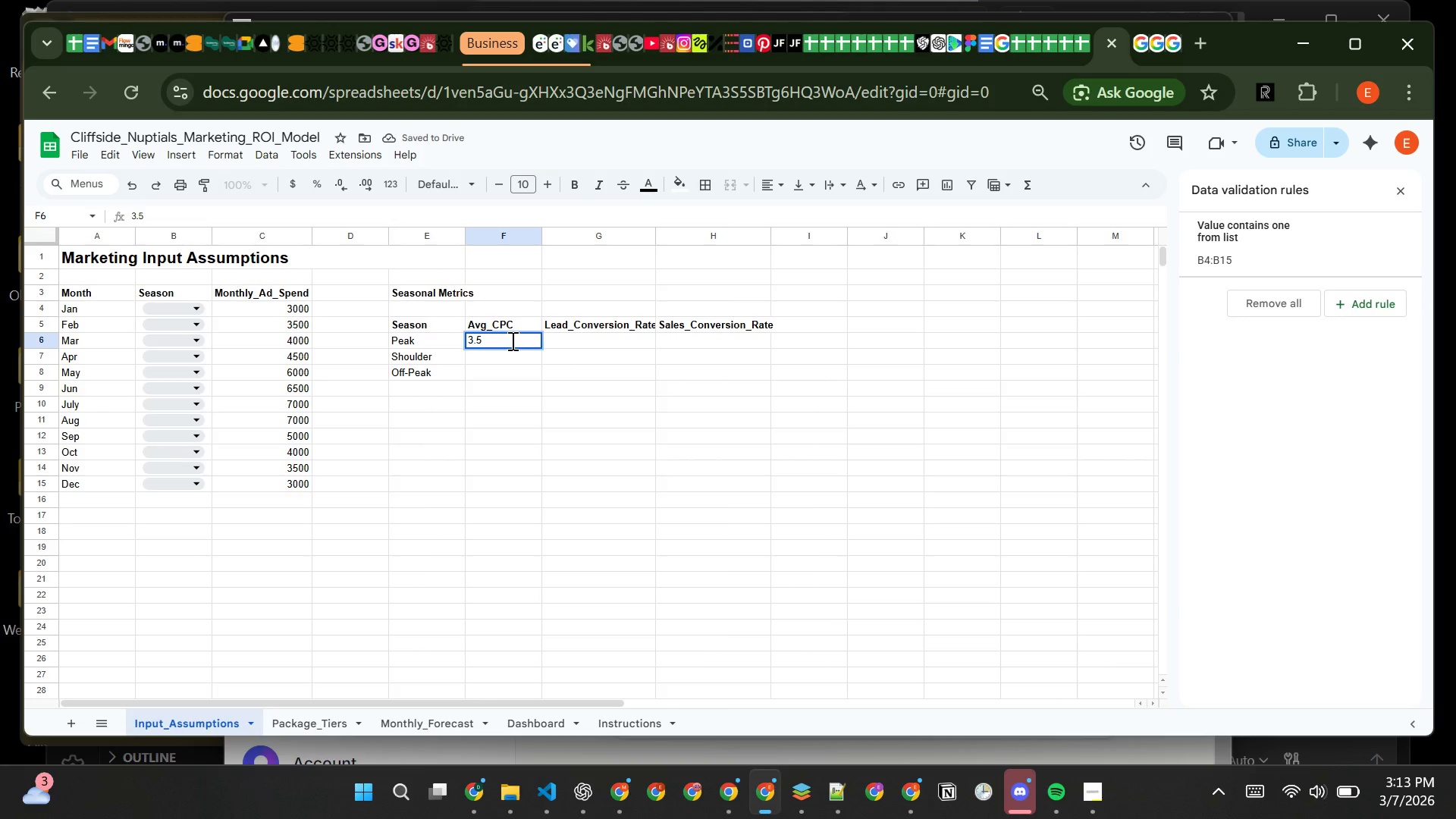 
key(Enter)
 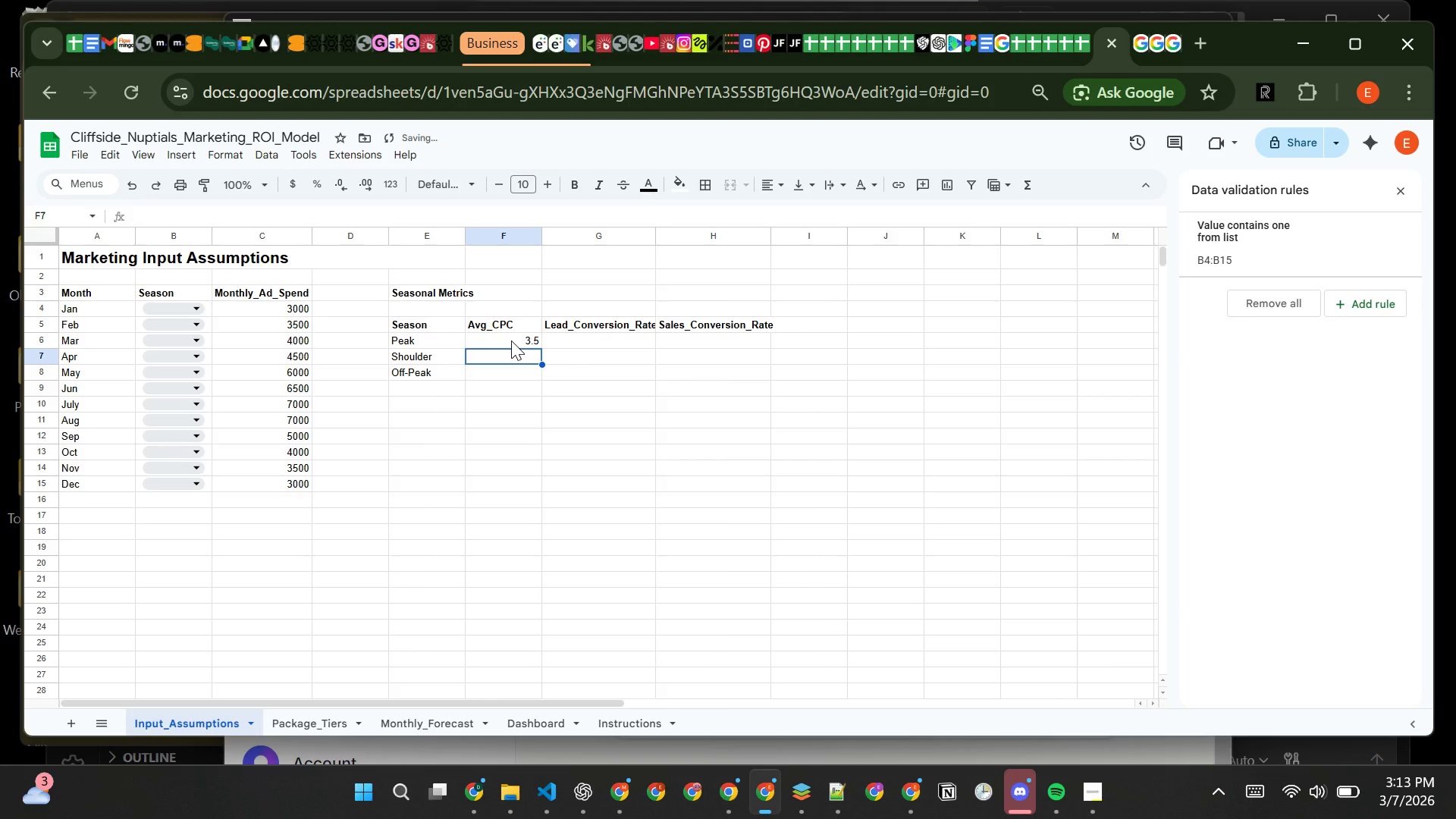 
type(2.80)
 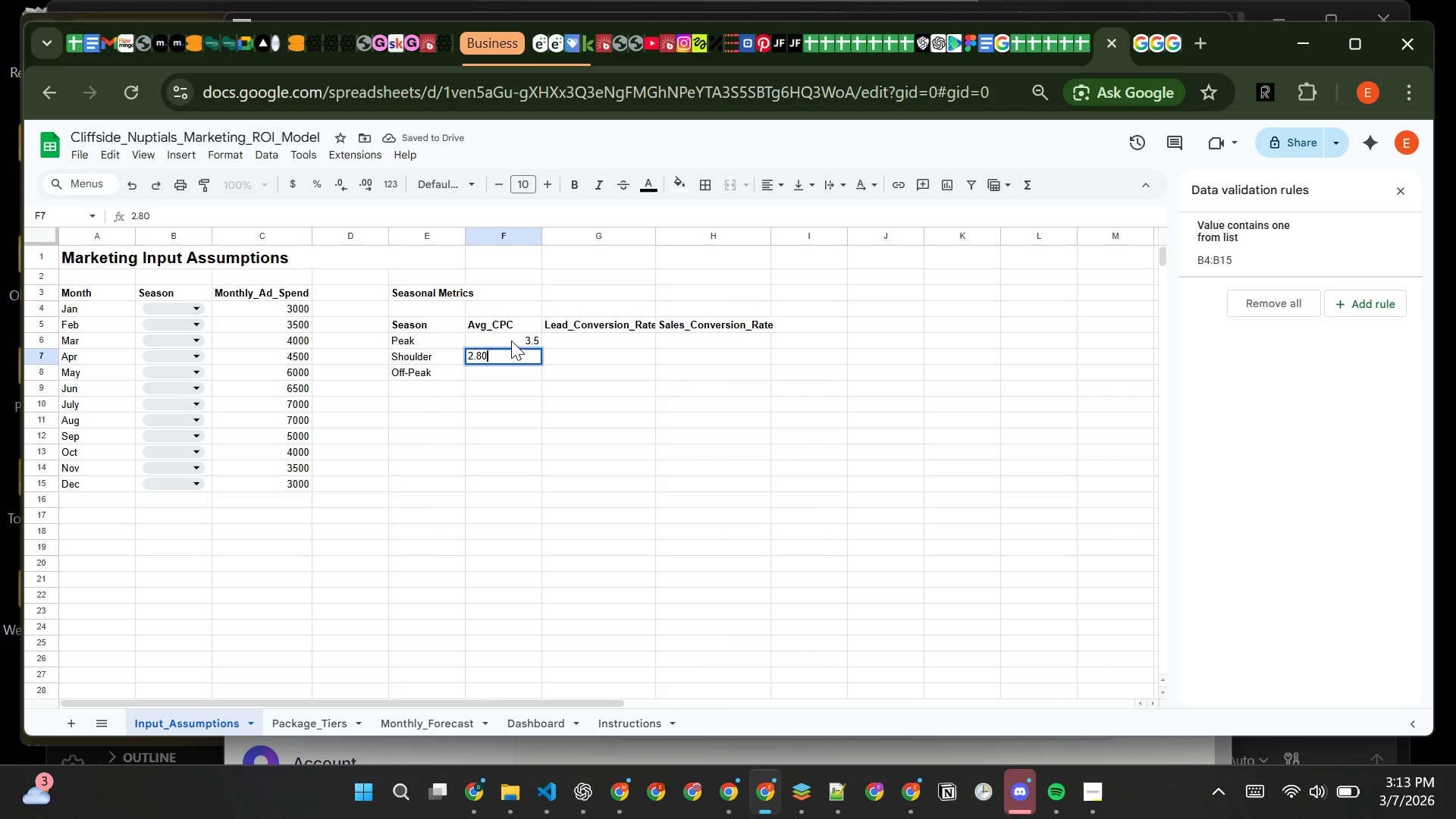 
key(Enter)
 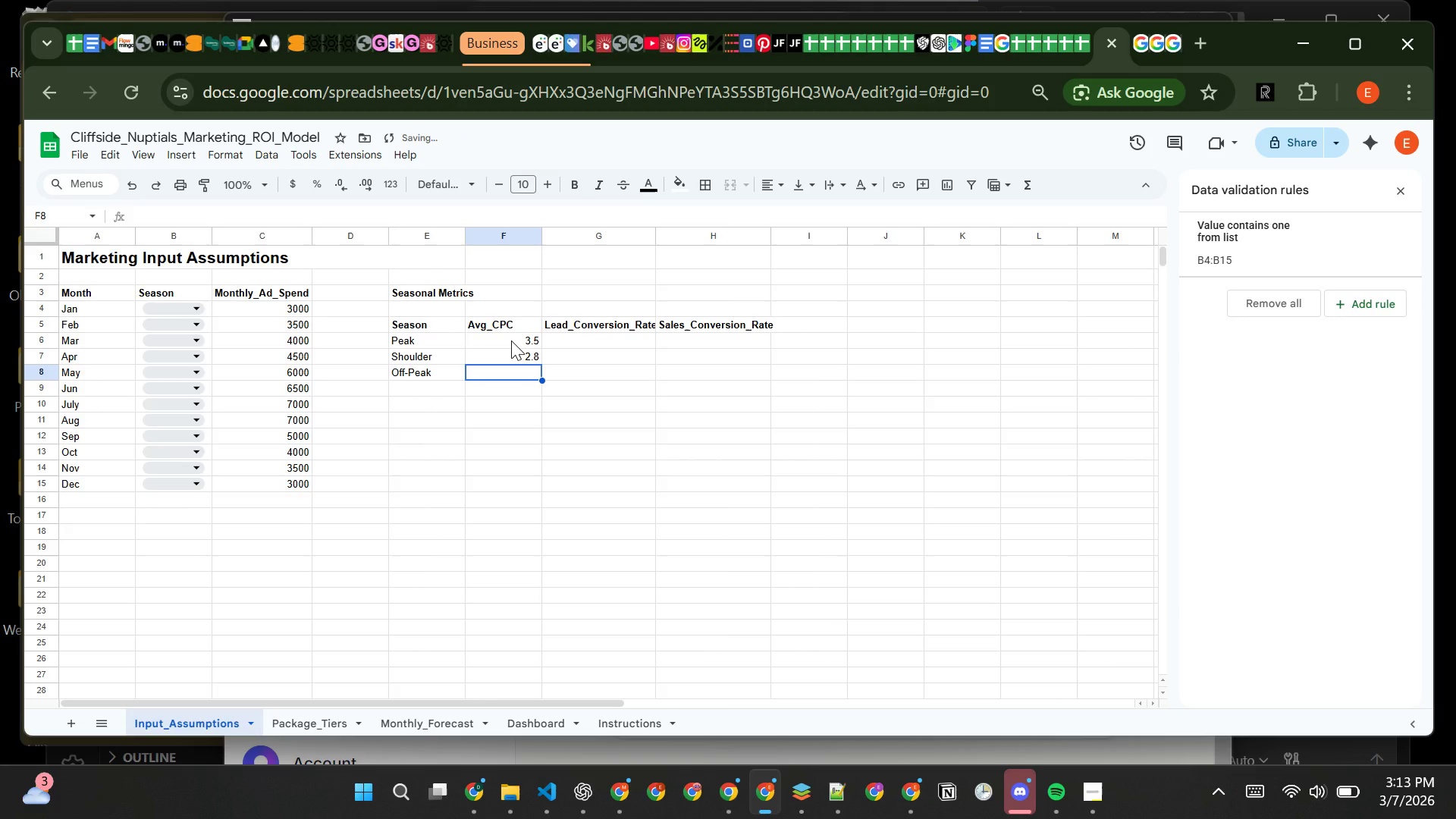 
key(2)
 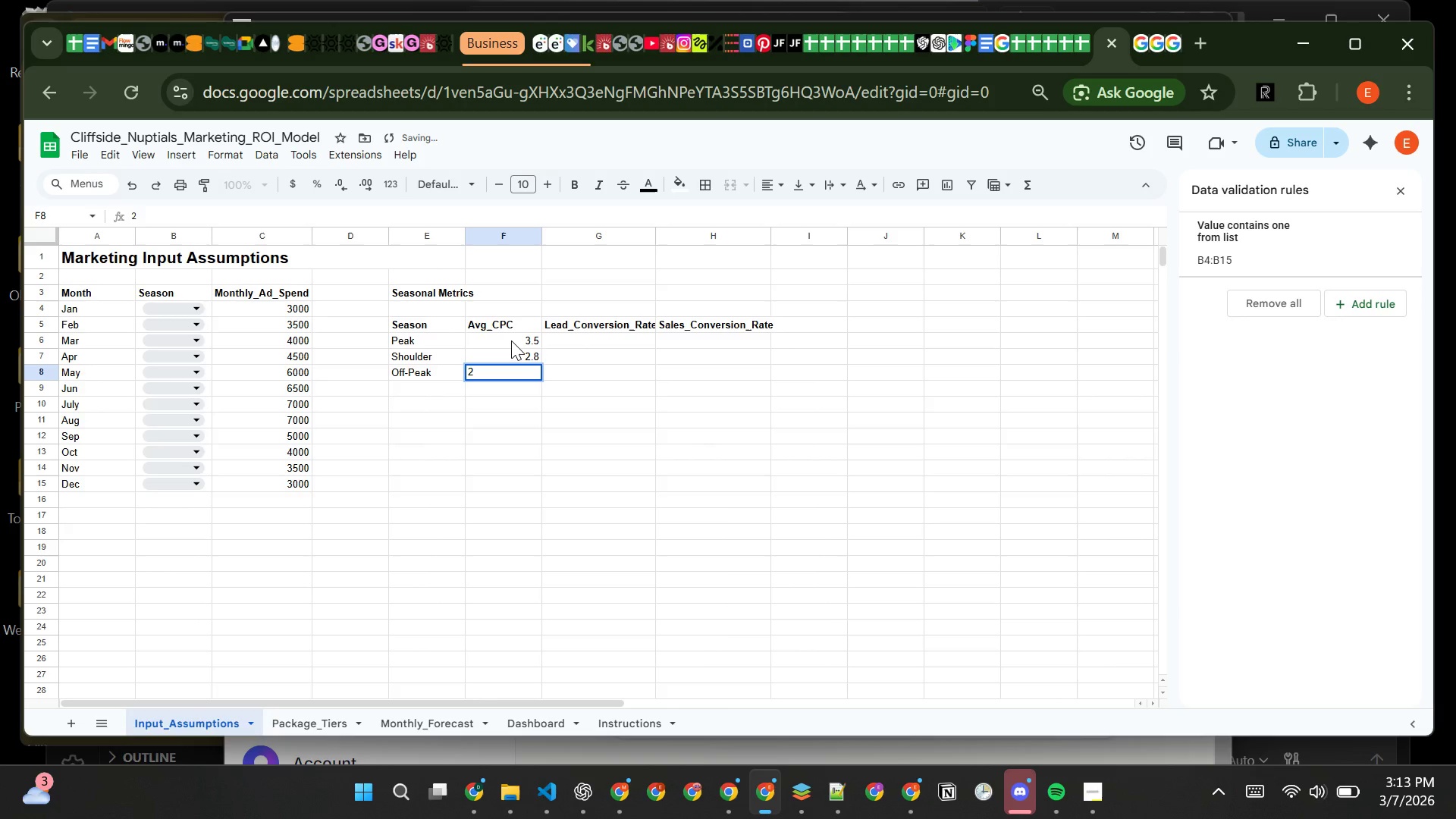 
key(Period)
 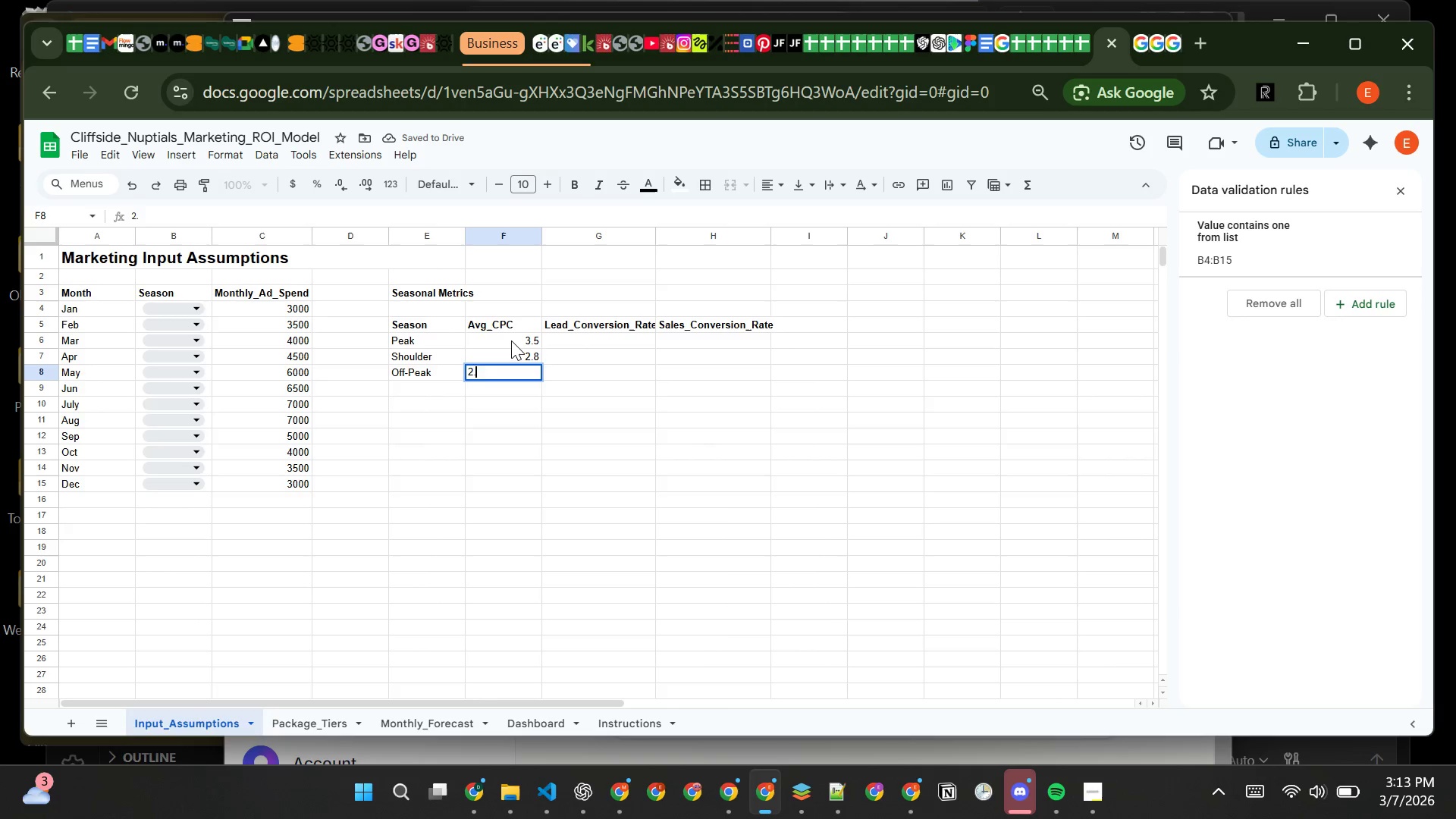 
key(2)
 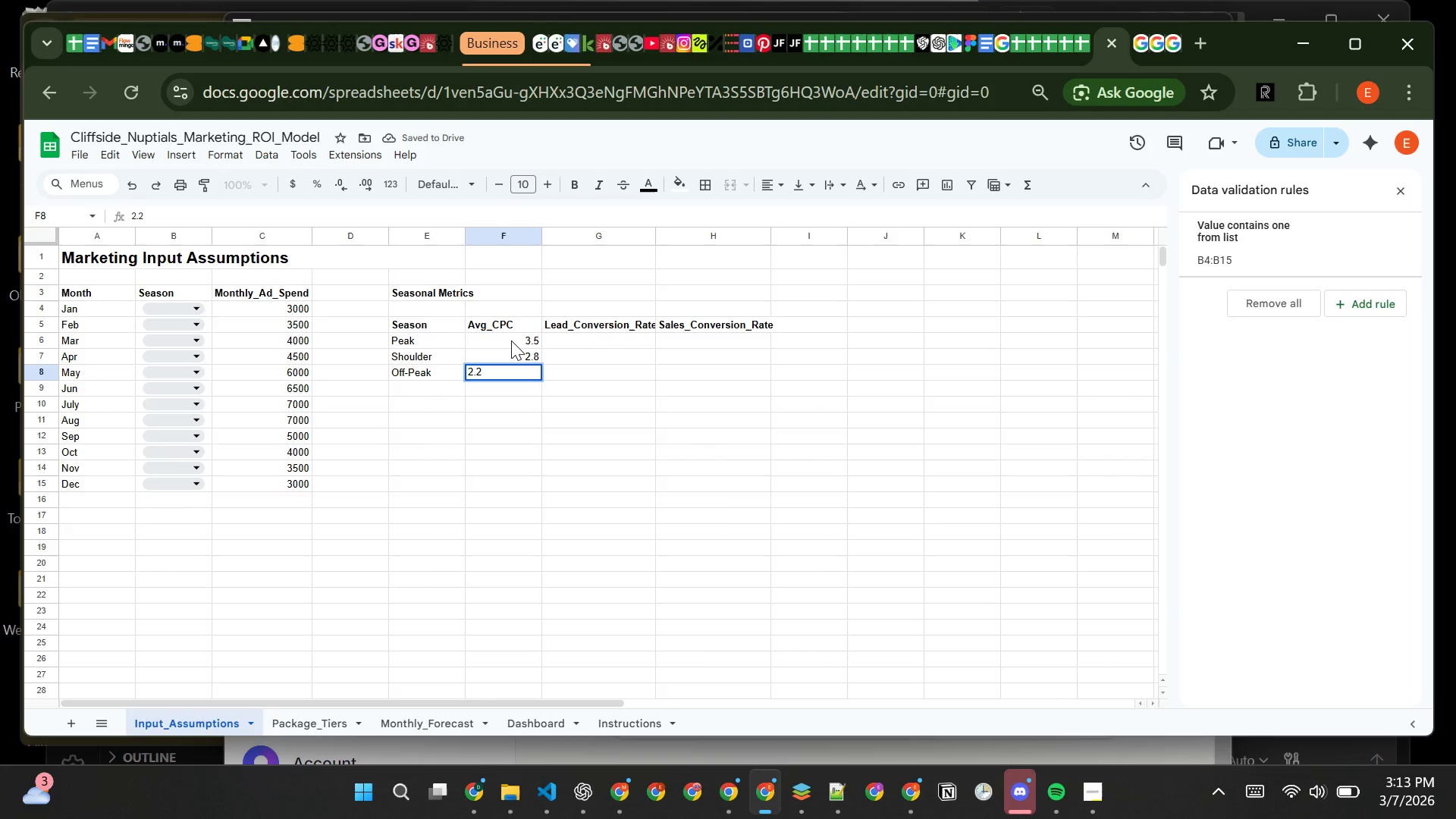 
key(Shift+ShiftRight)
 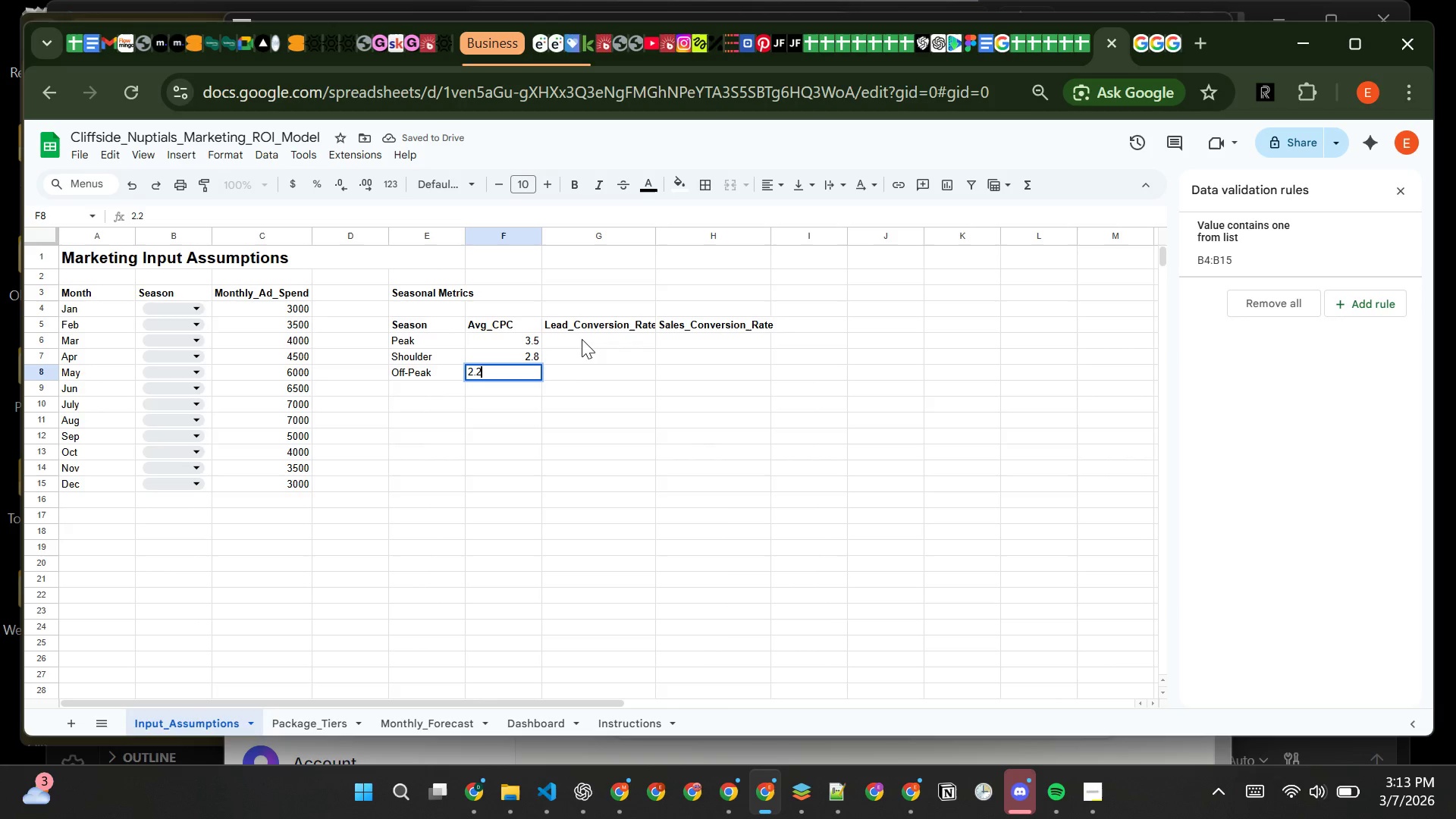 
left_click([582, 340])
 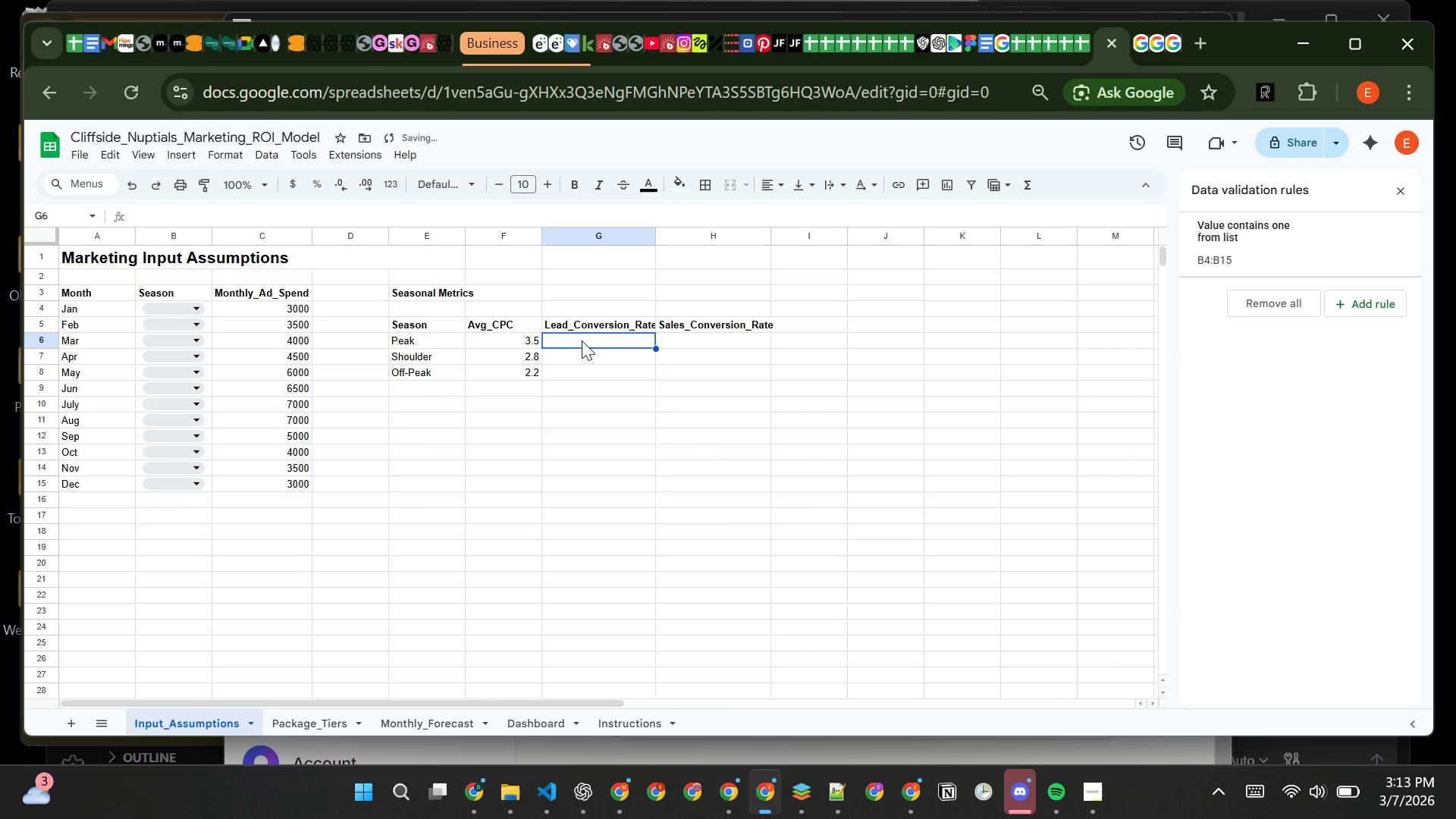 
key(8)
 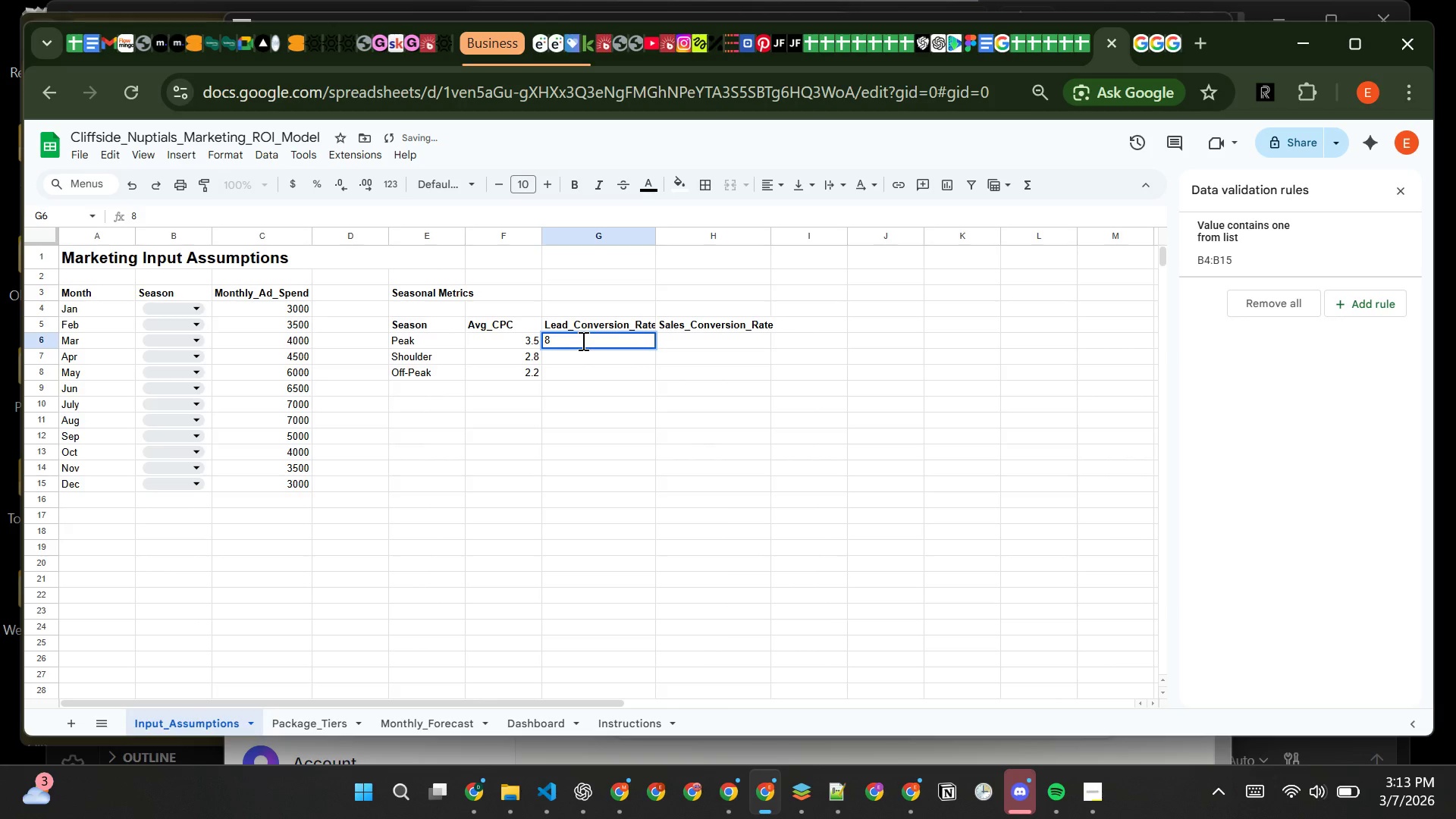 
key(Enter)
 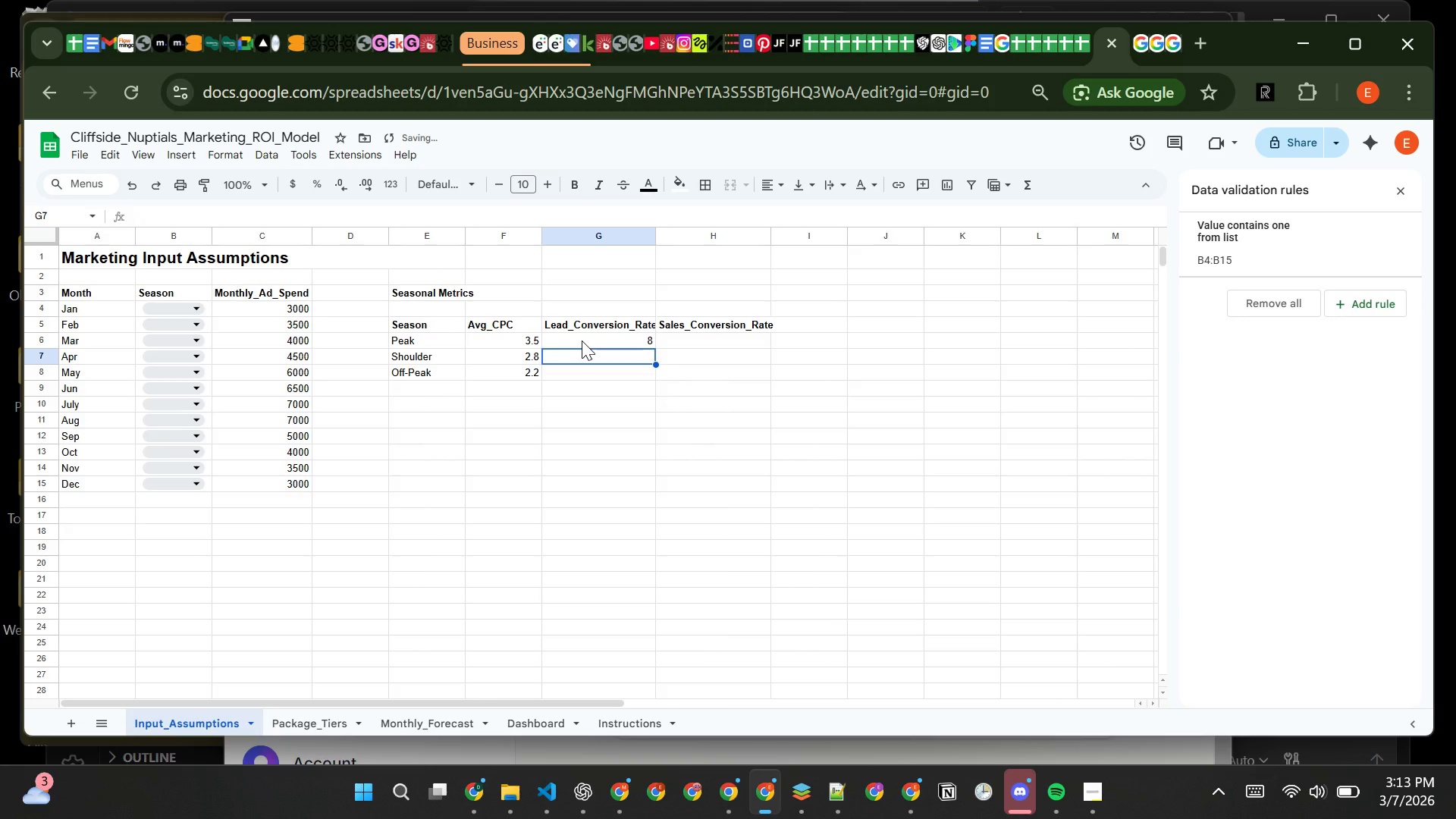 
type(10)
 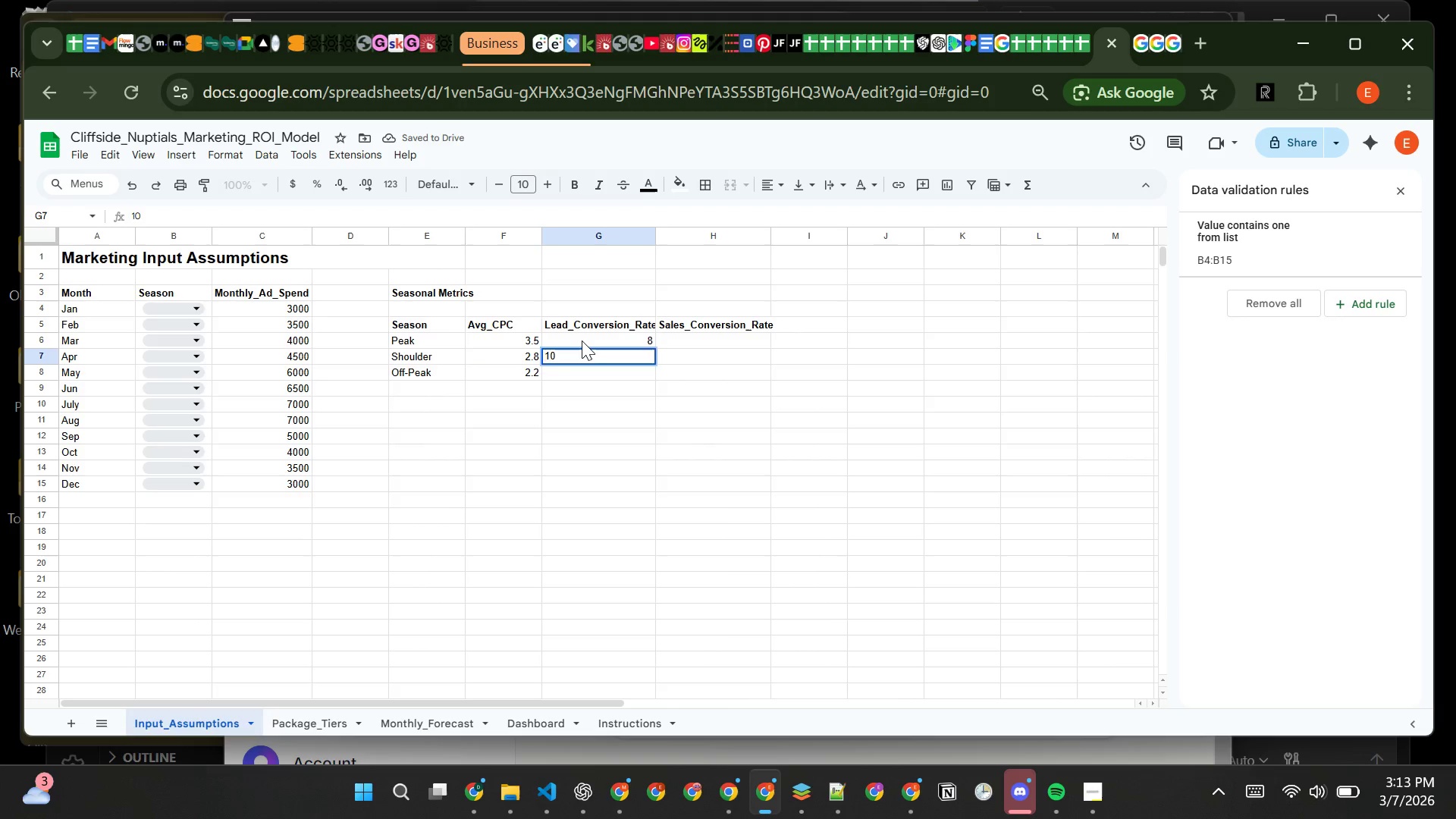 
key(Enter)
 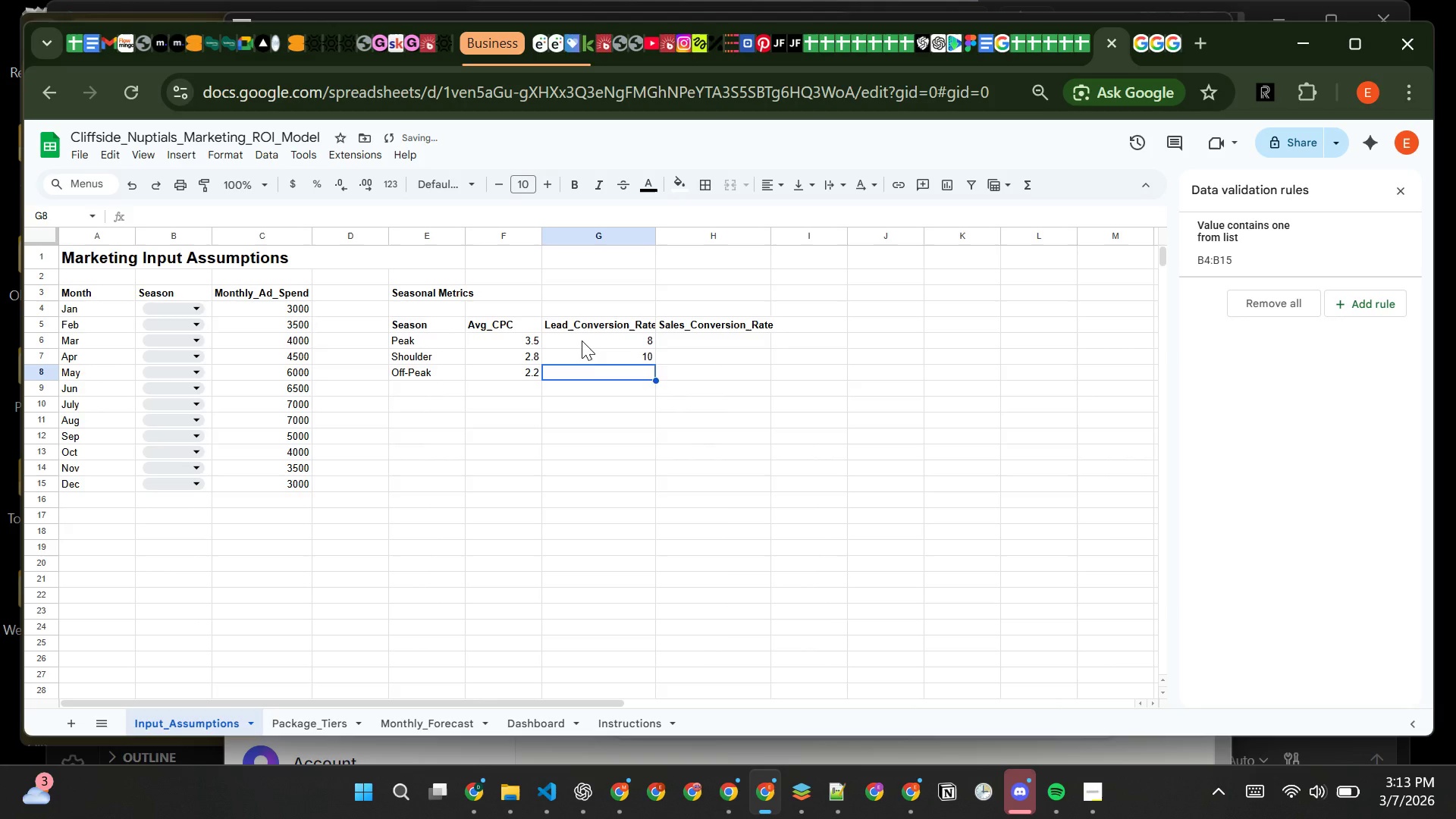 
type(12)
 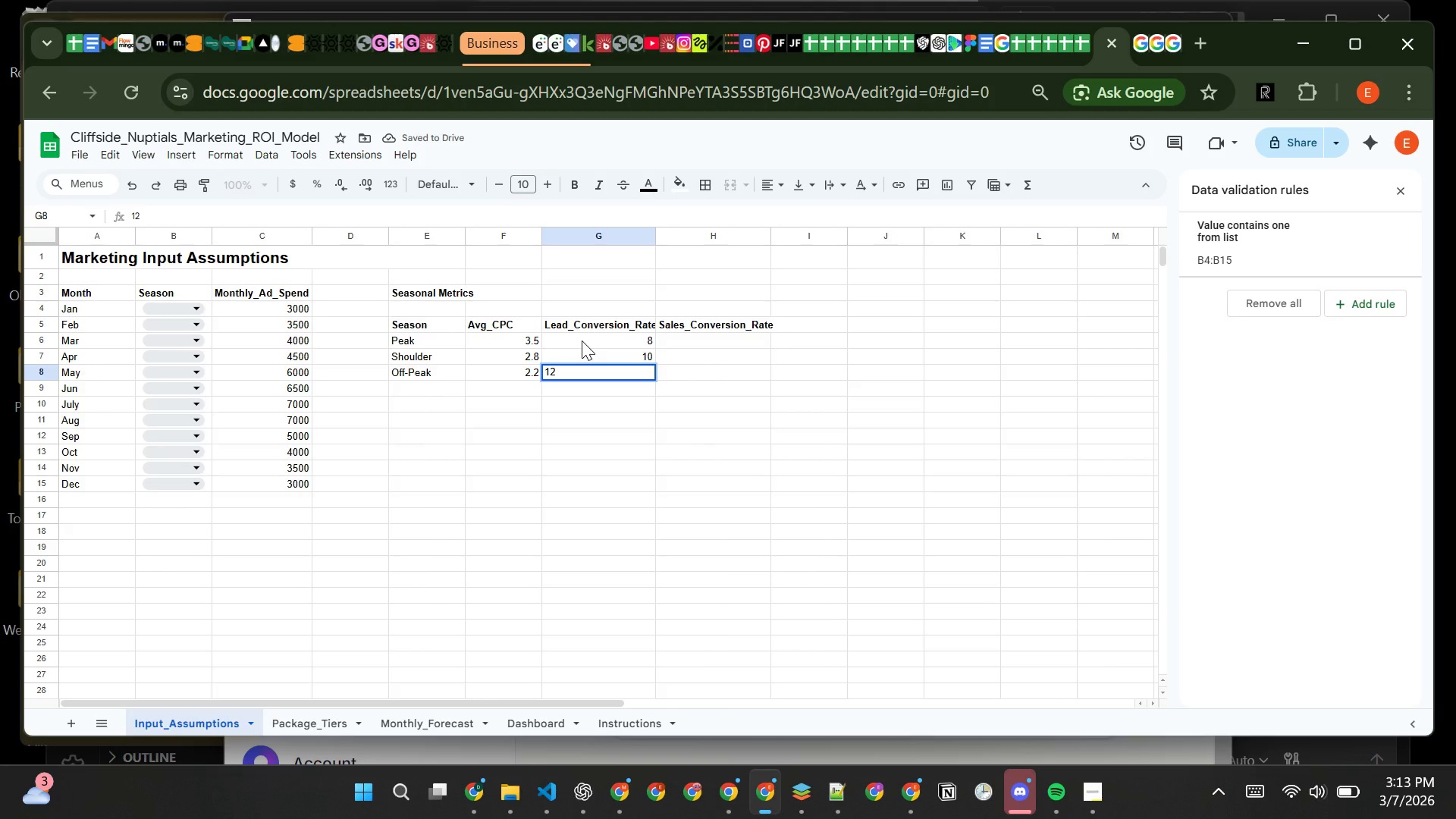 
key(Enter)
 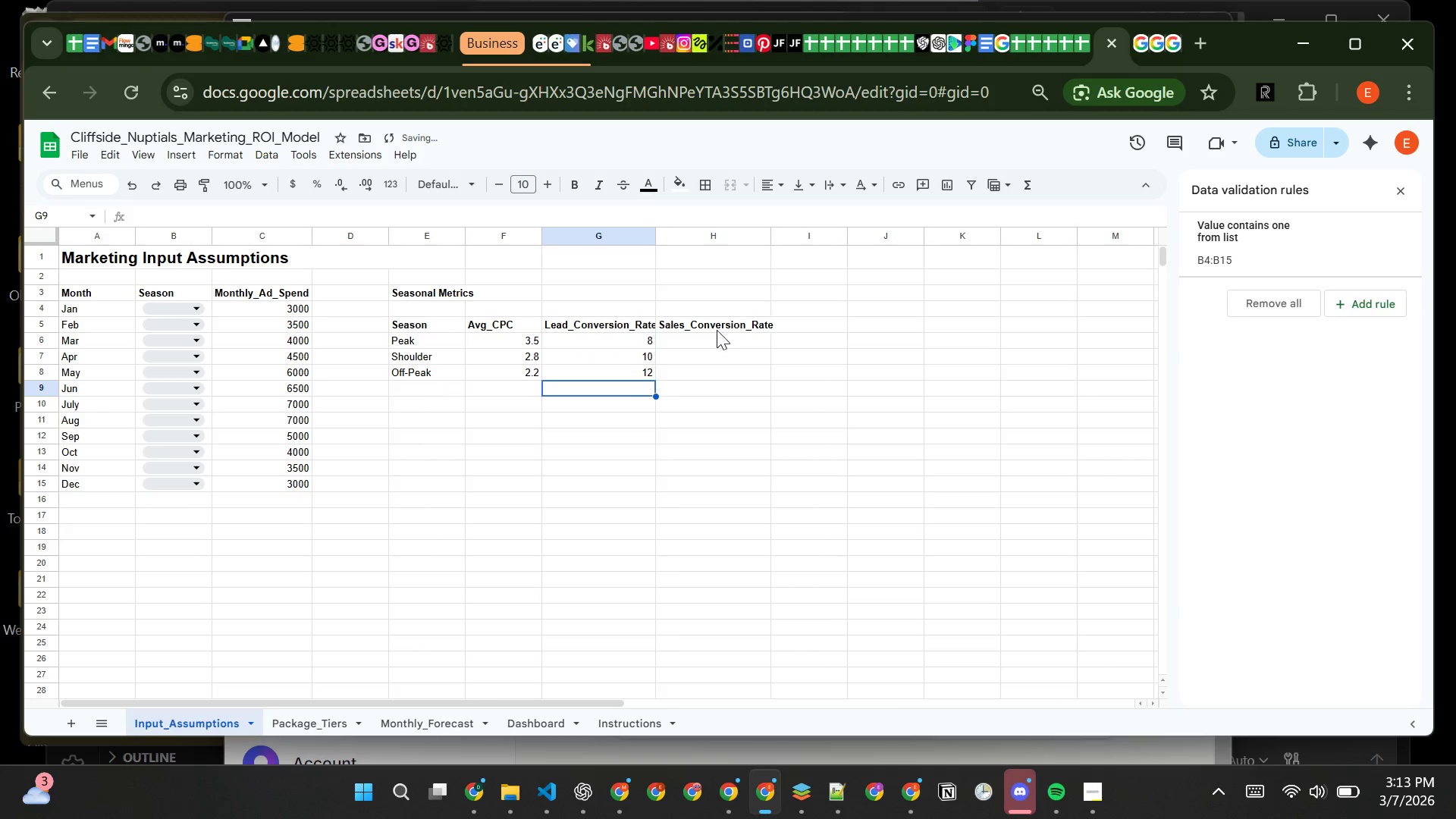 
left_click([717, 337])
 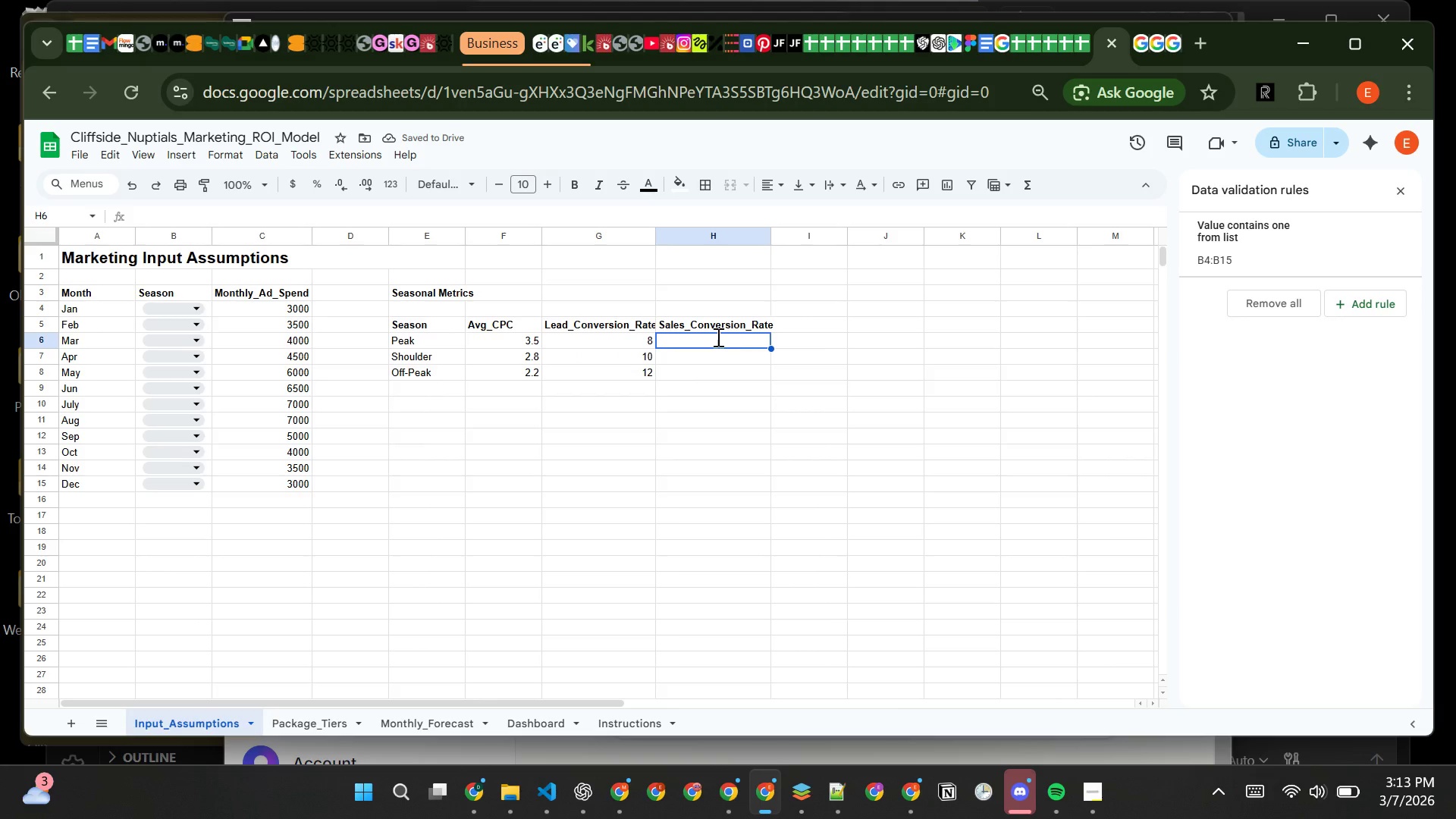 
type(15)
 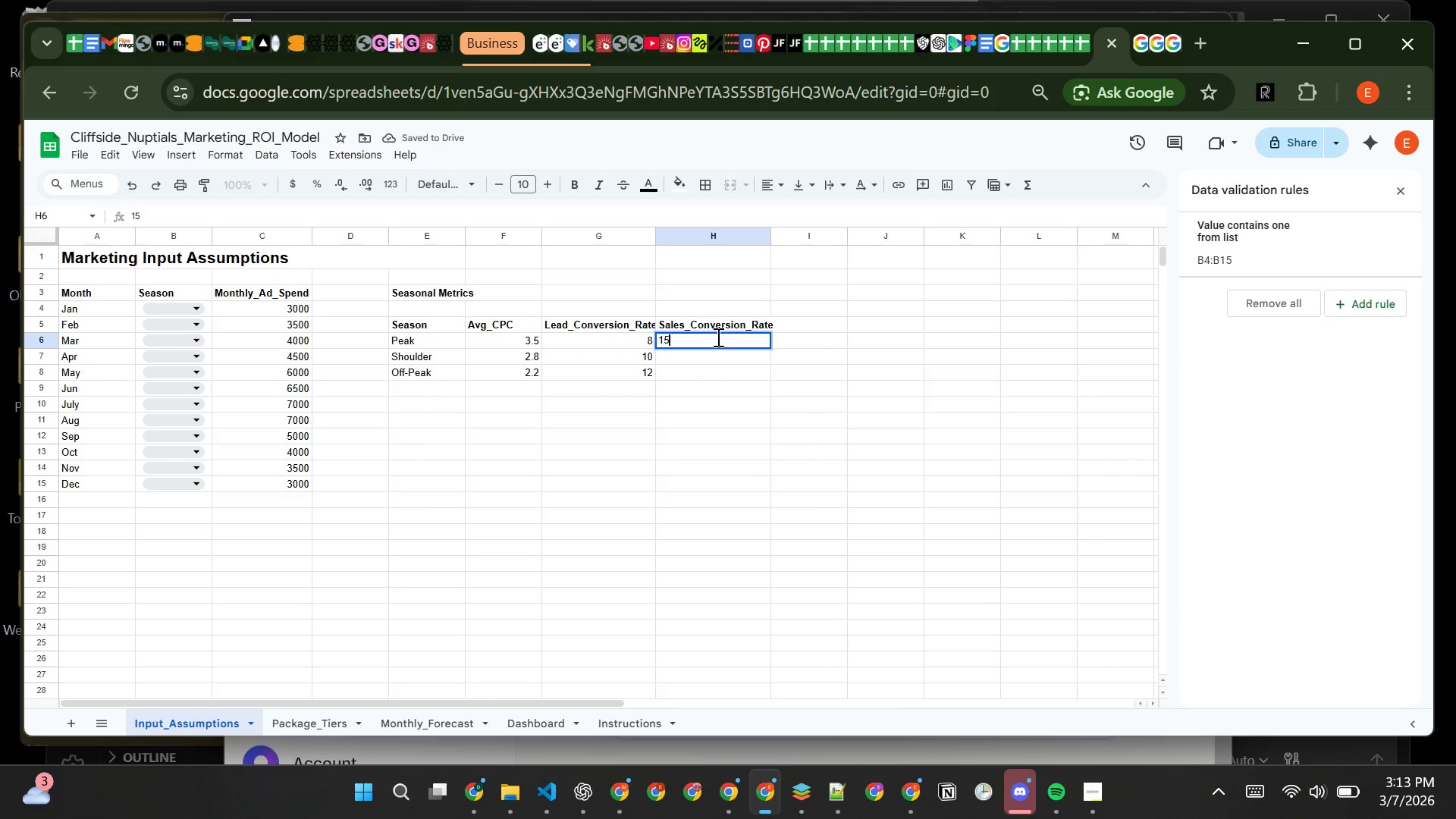 
key(Enter)
 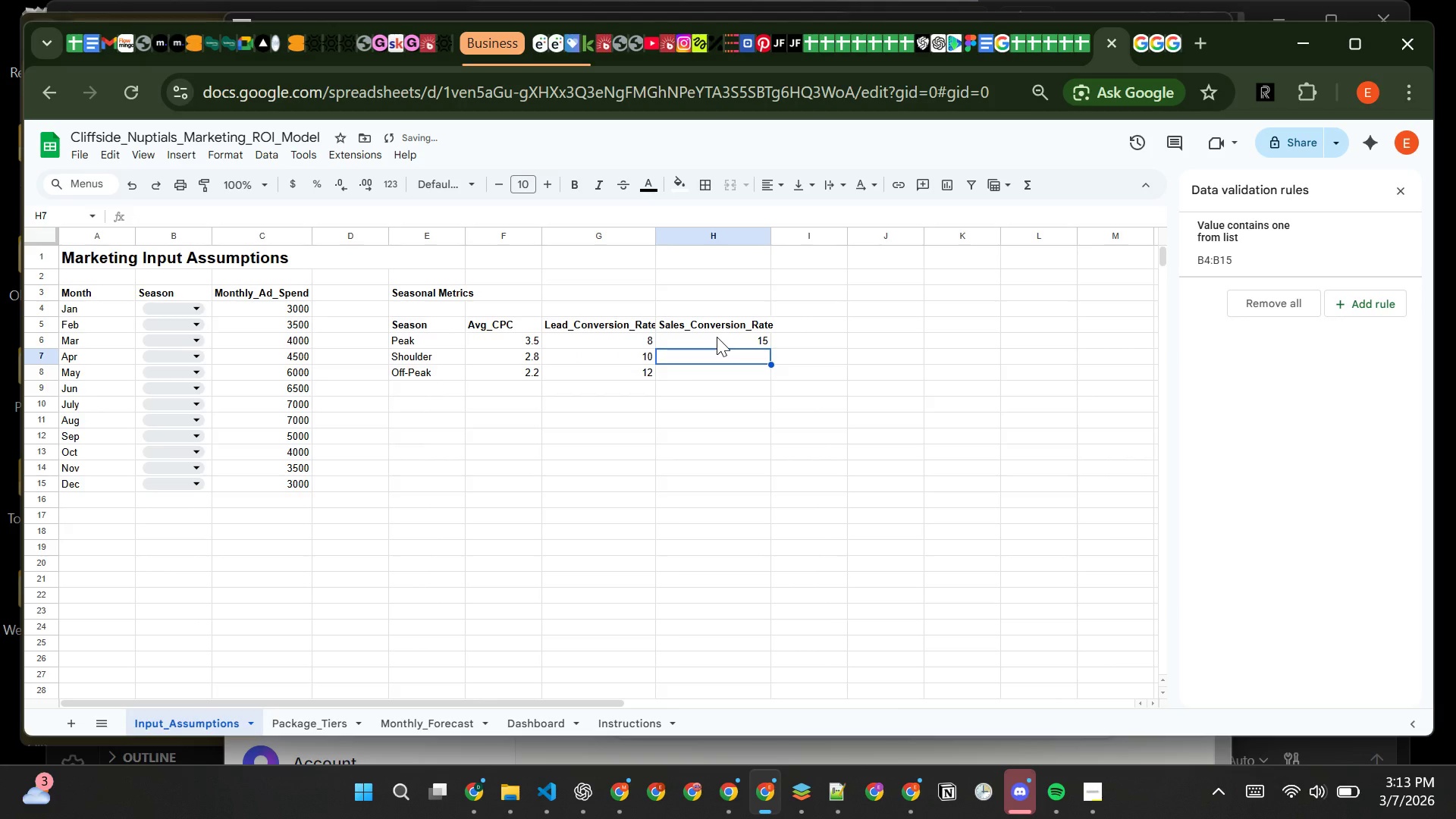 
type(18)
 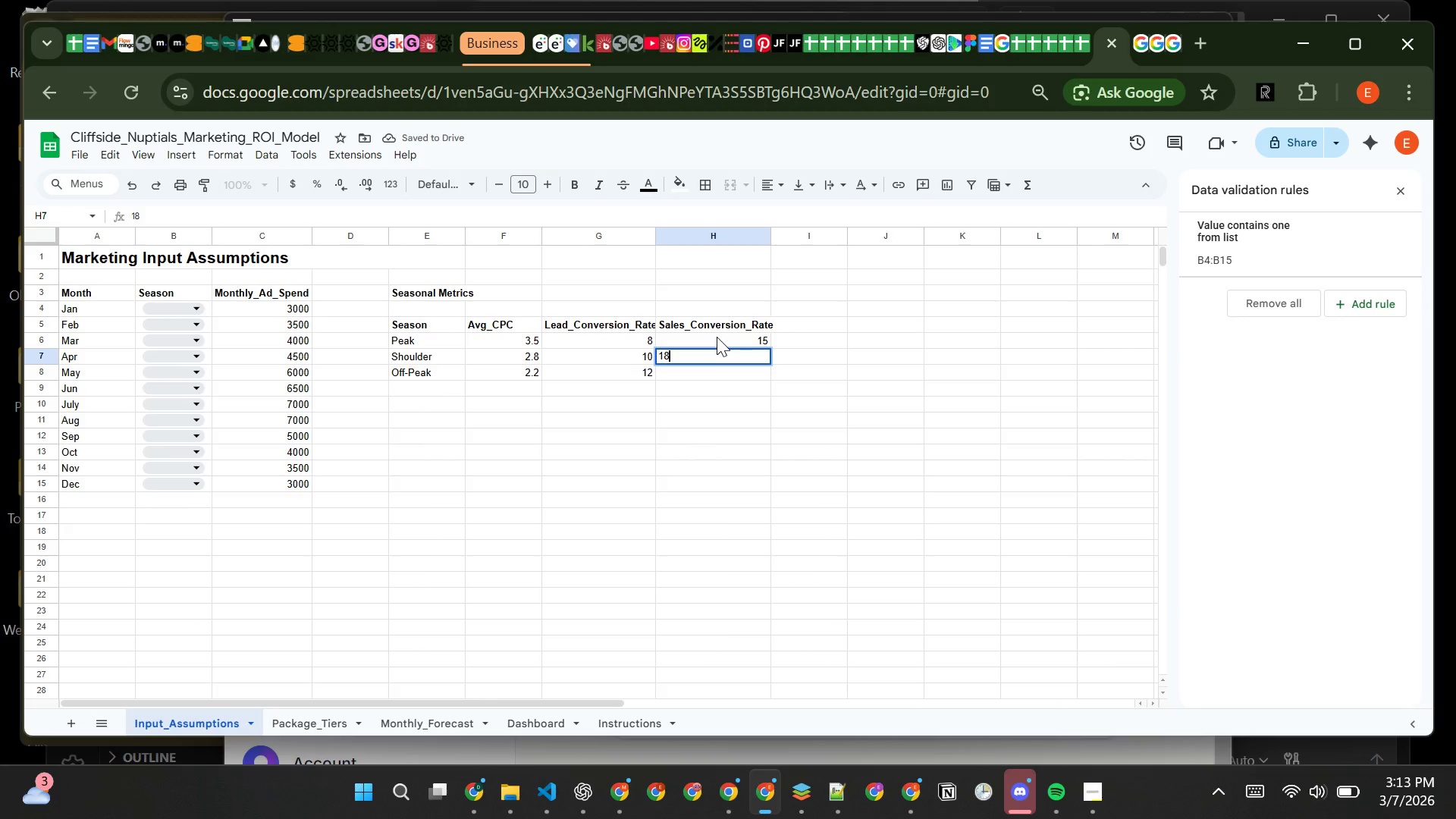 
key(Enter)
 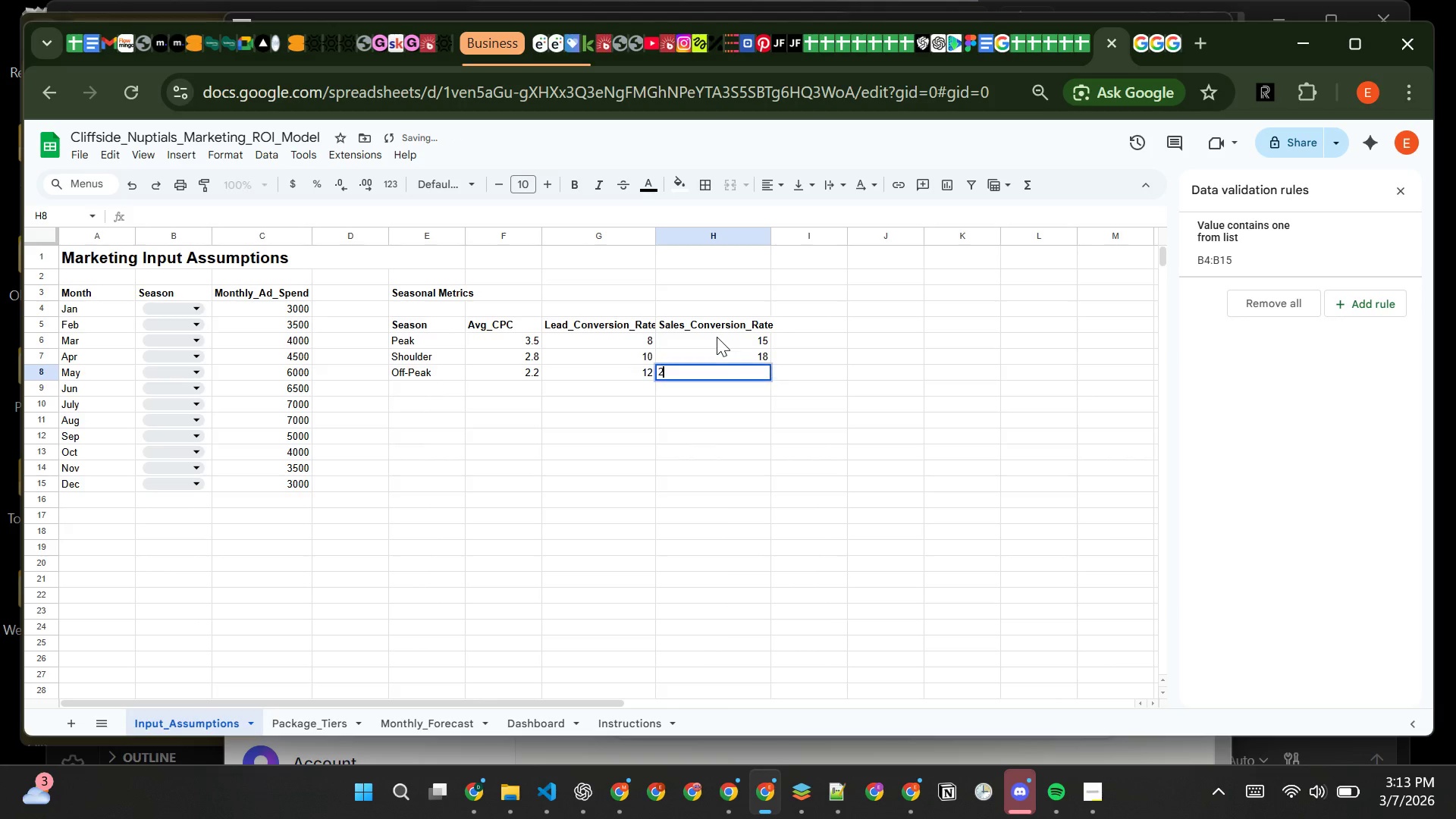 
type(20)
 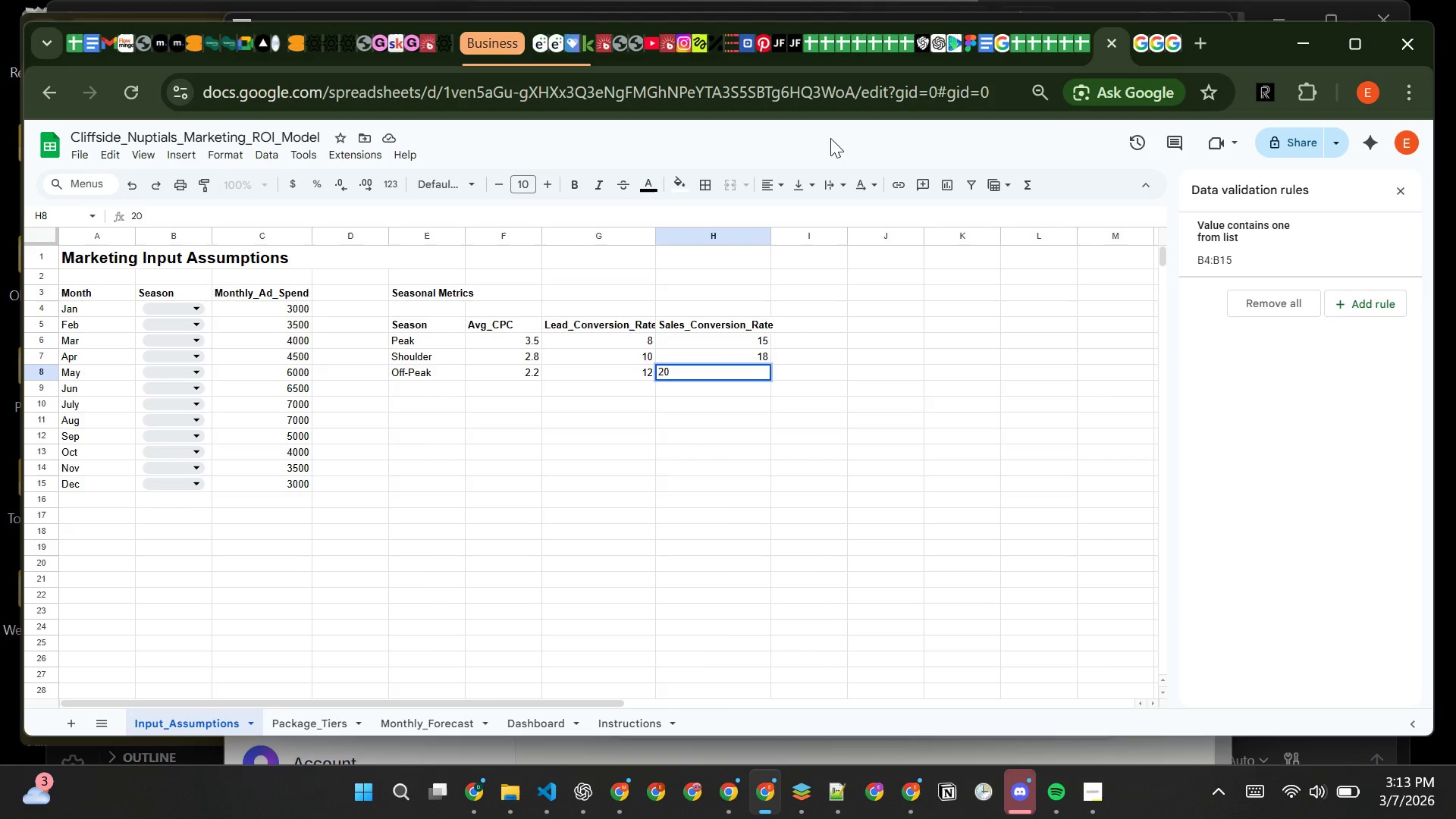 
wait(8.94)
 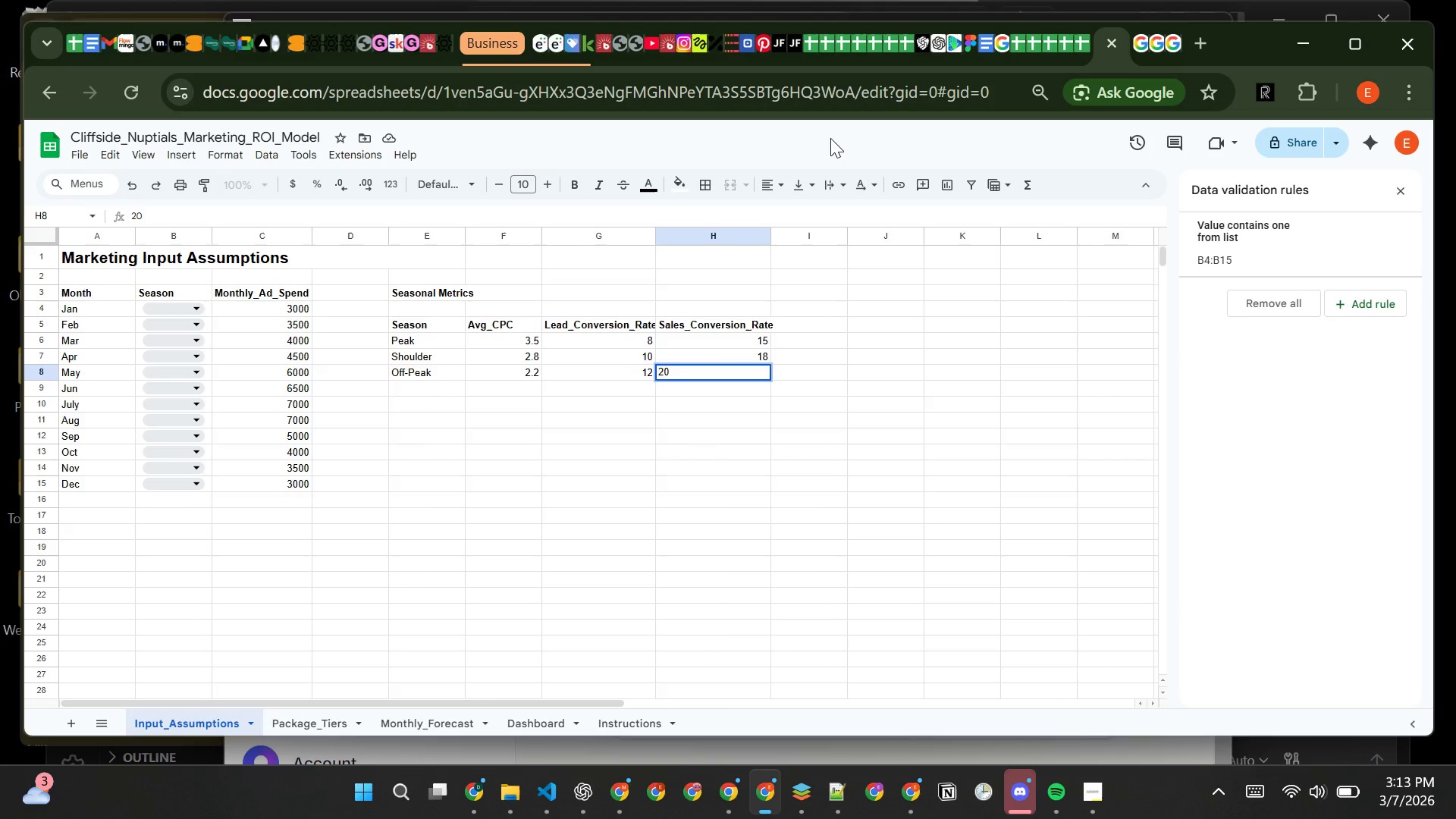 
left_click([605, 343])
 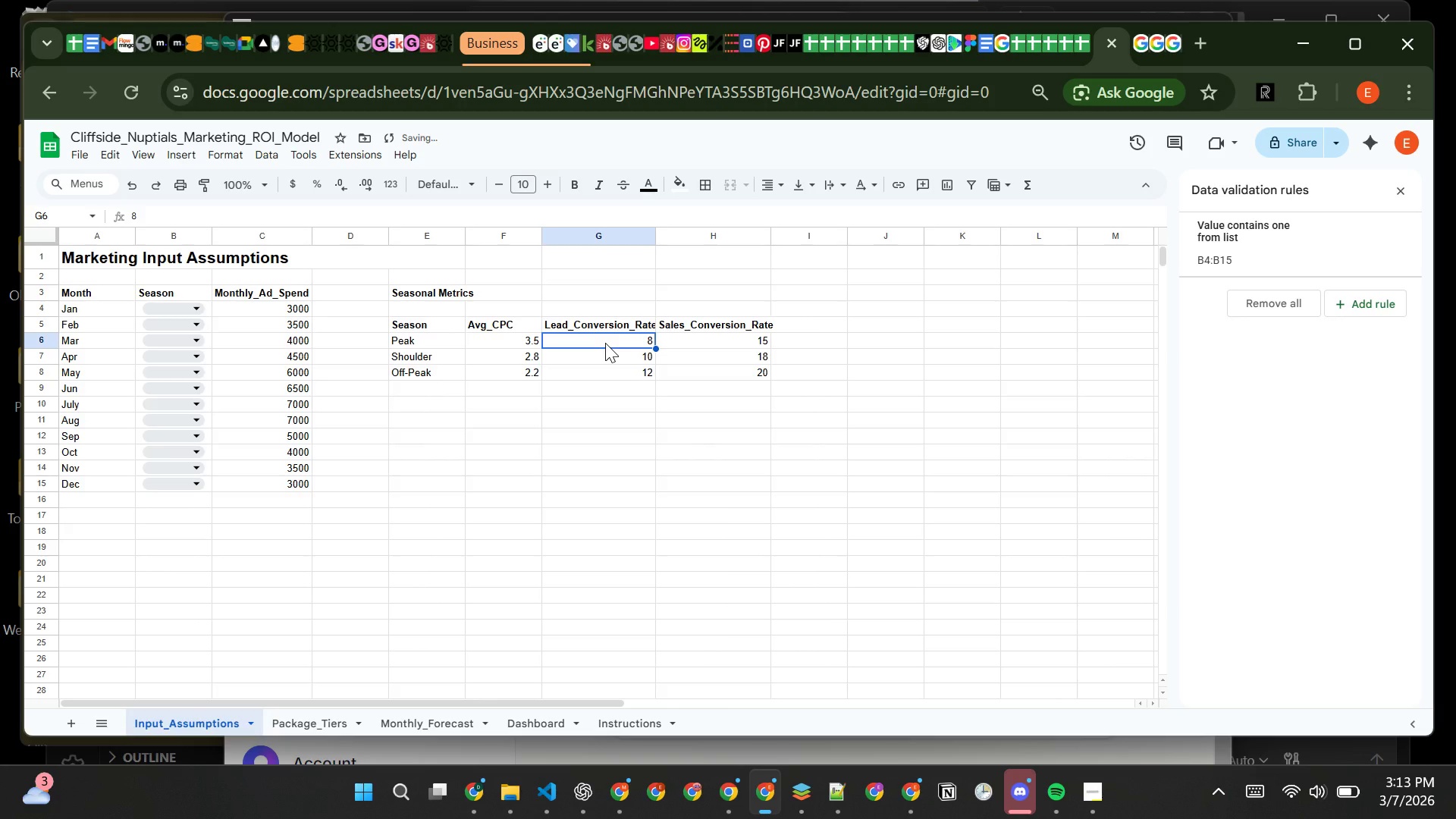 
left_click_drag(start_coordinate=[605, 343], to_coordinate=[675, 370])
 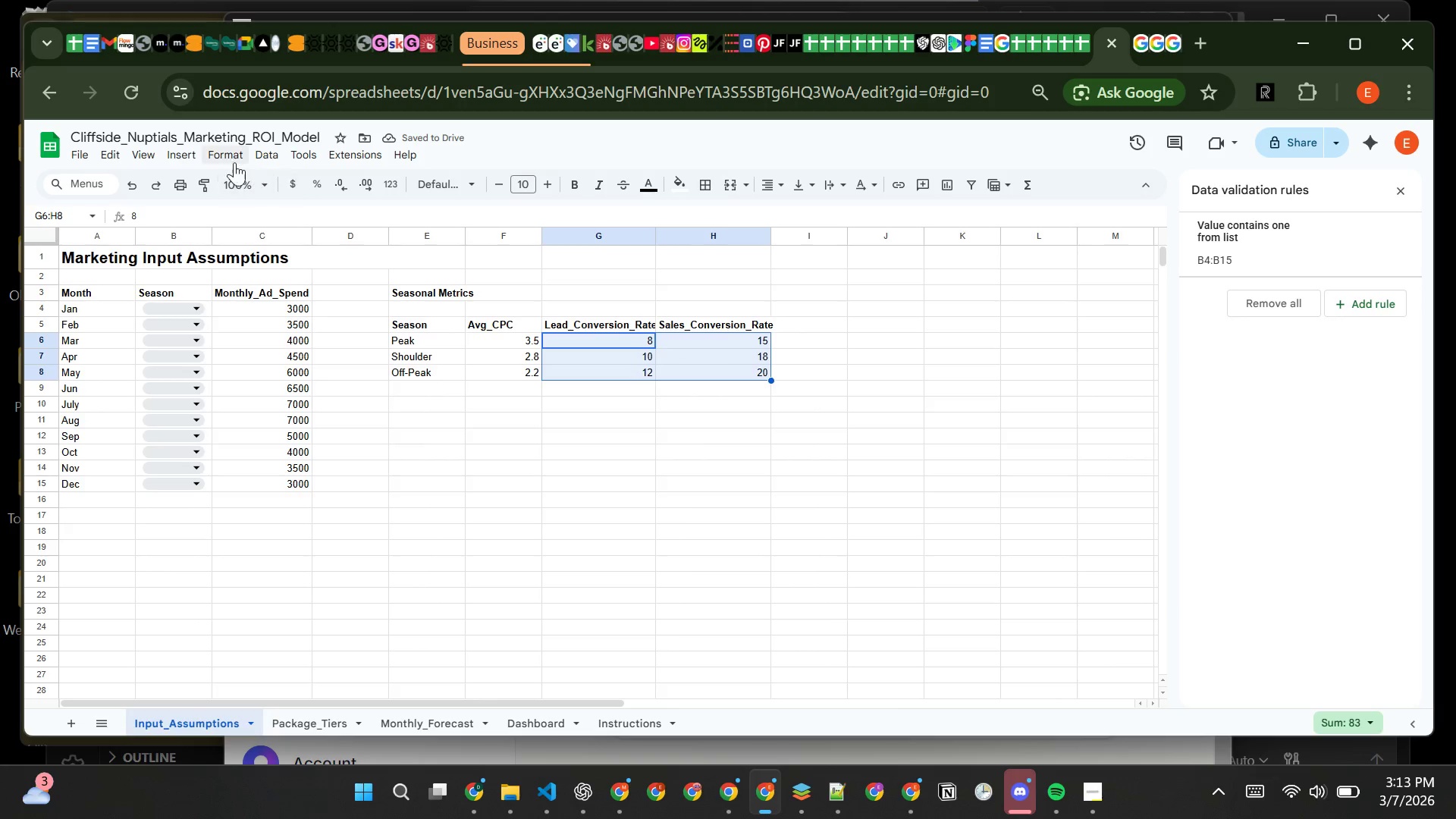 
left_click([228, 158])
 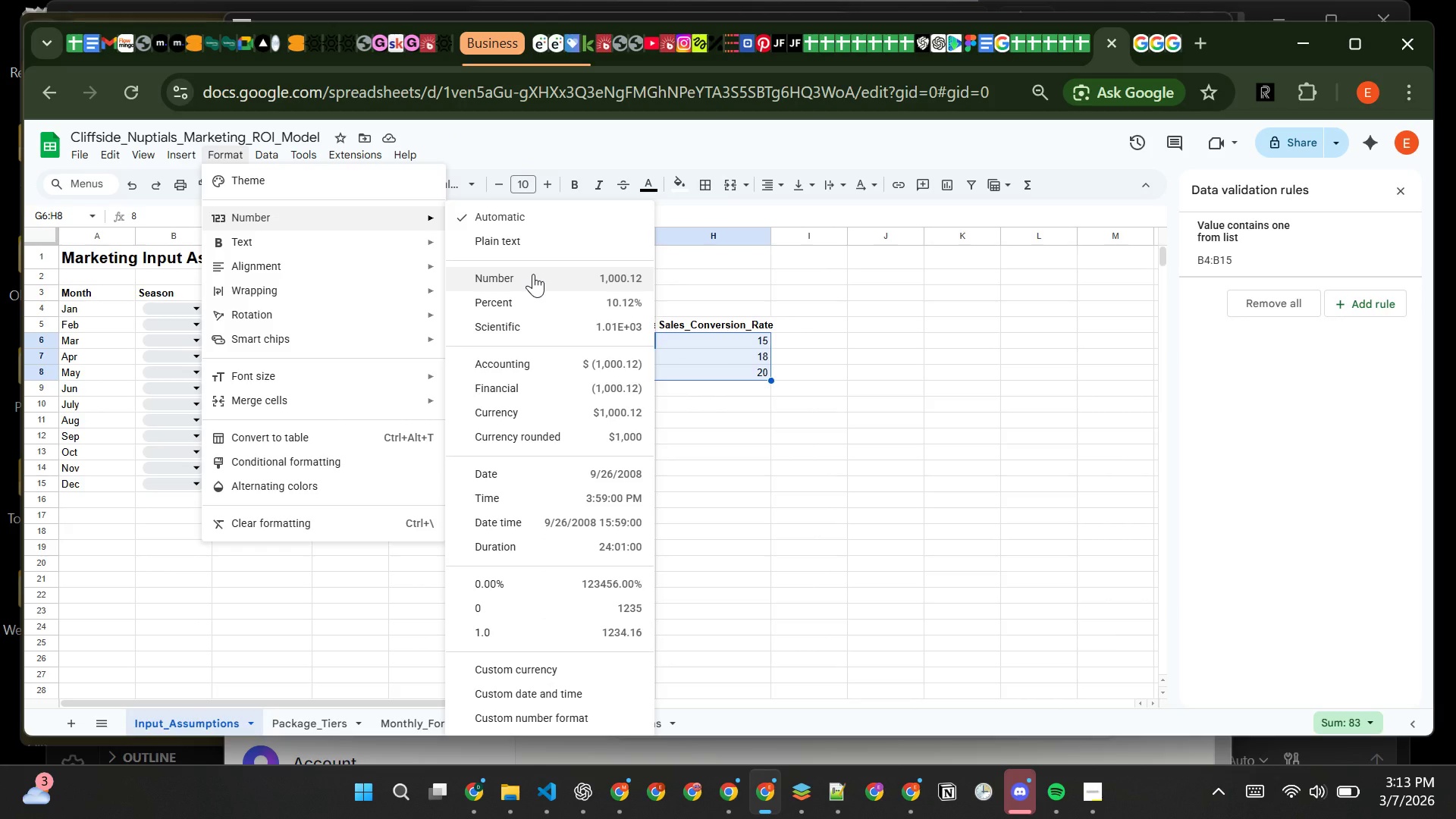 
wait(8.77)
 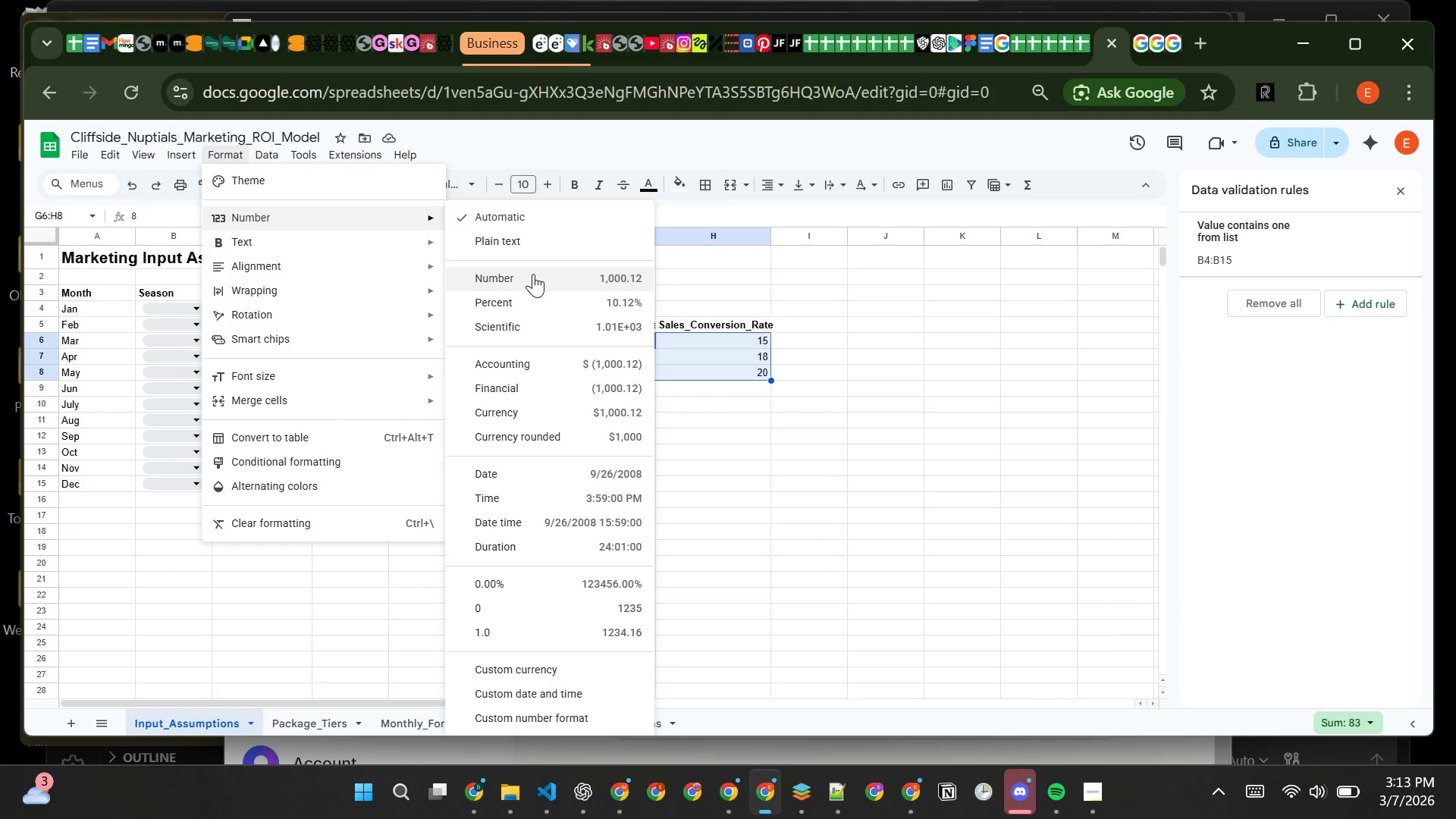 
left_click([536, 308])
 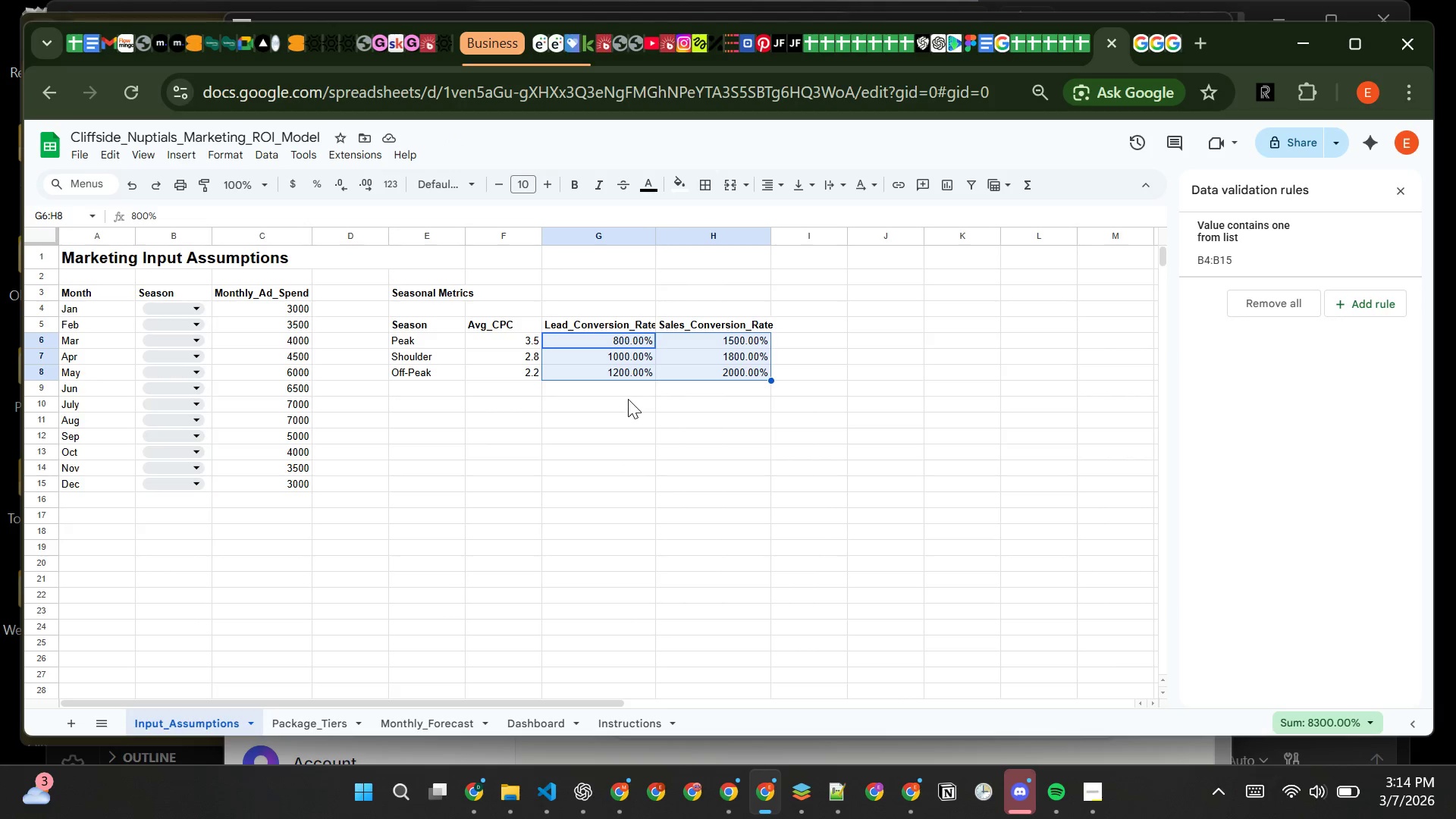 
wait(7.78)
 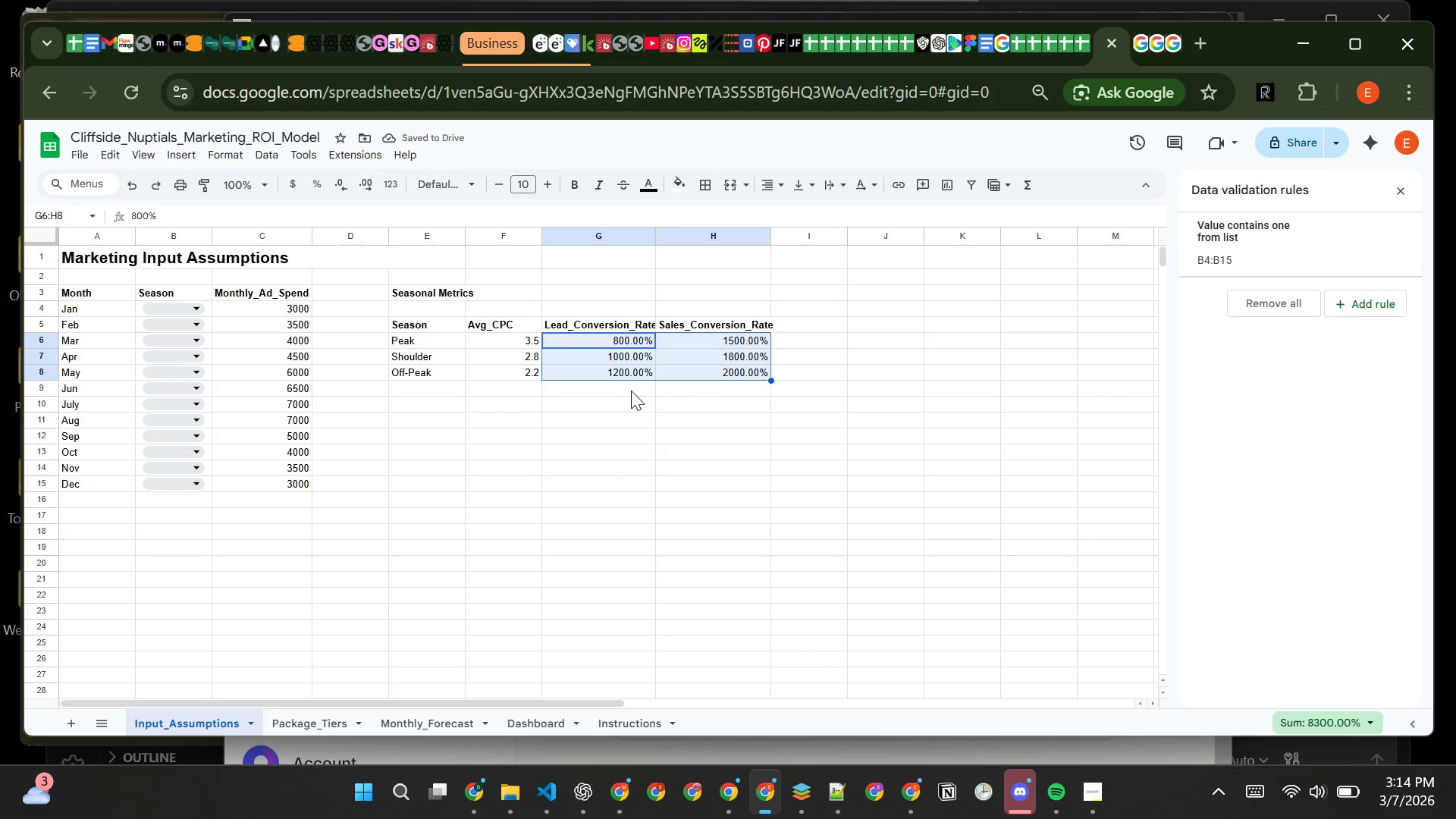 
left_click([227, 150])
 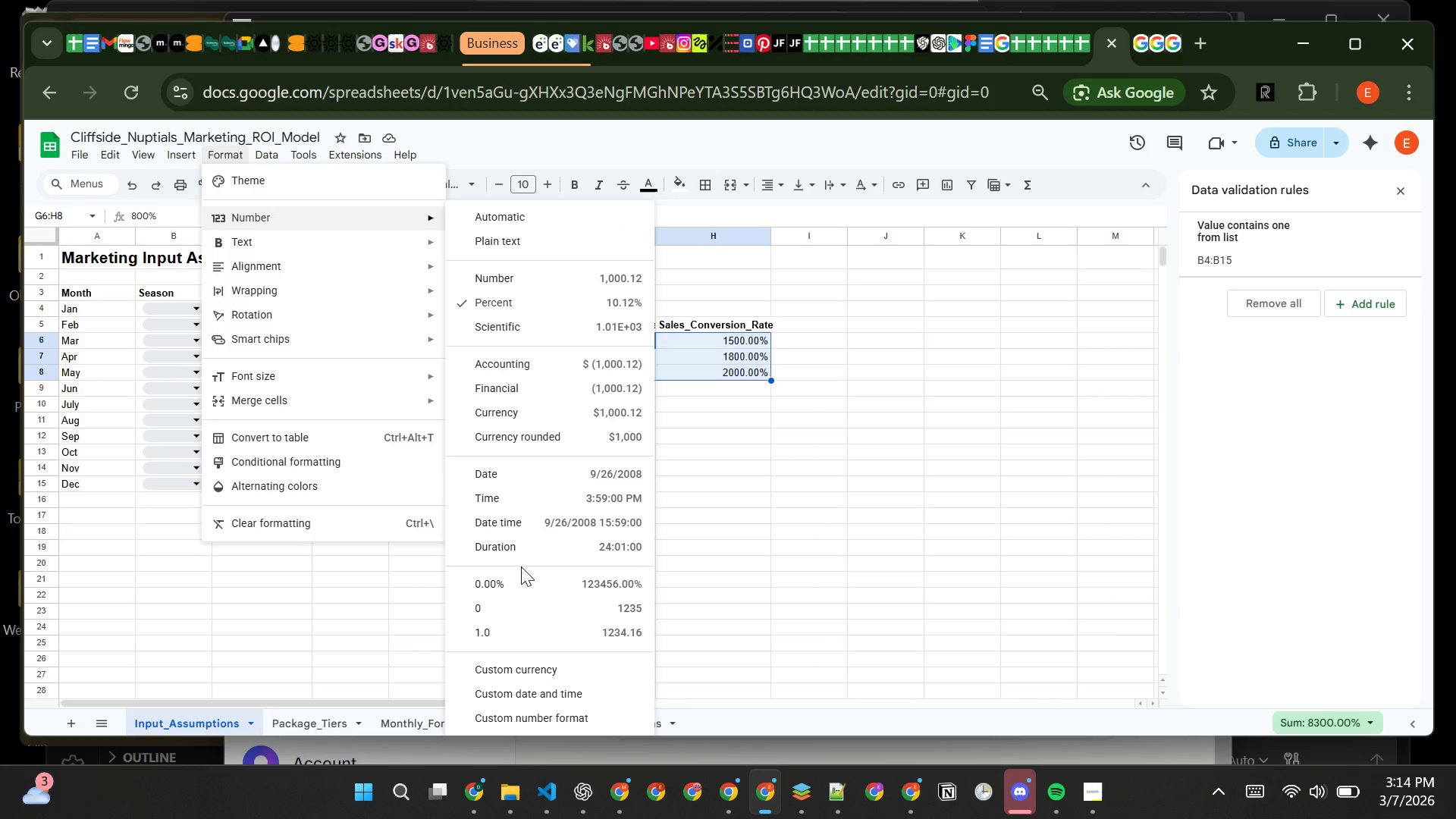 
wait(13.09)
 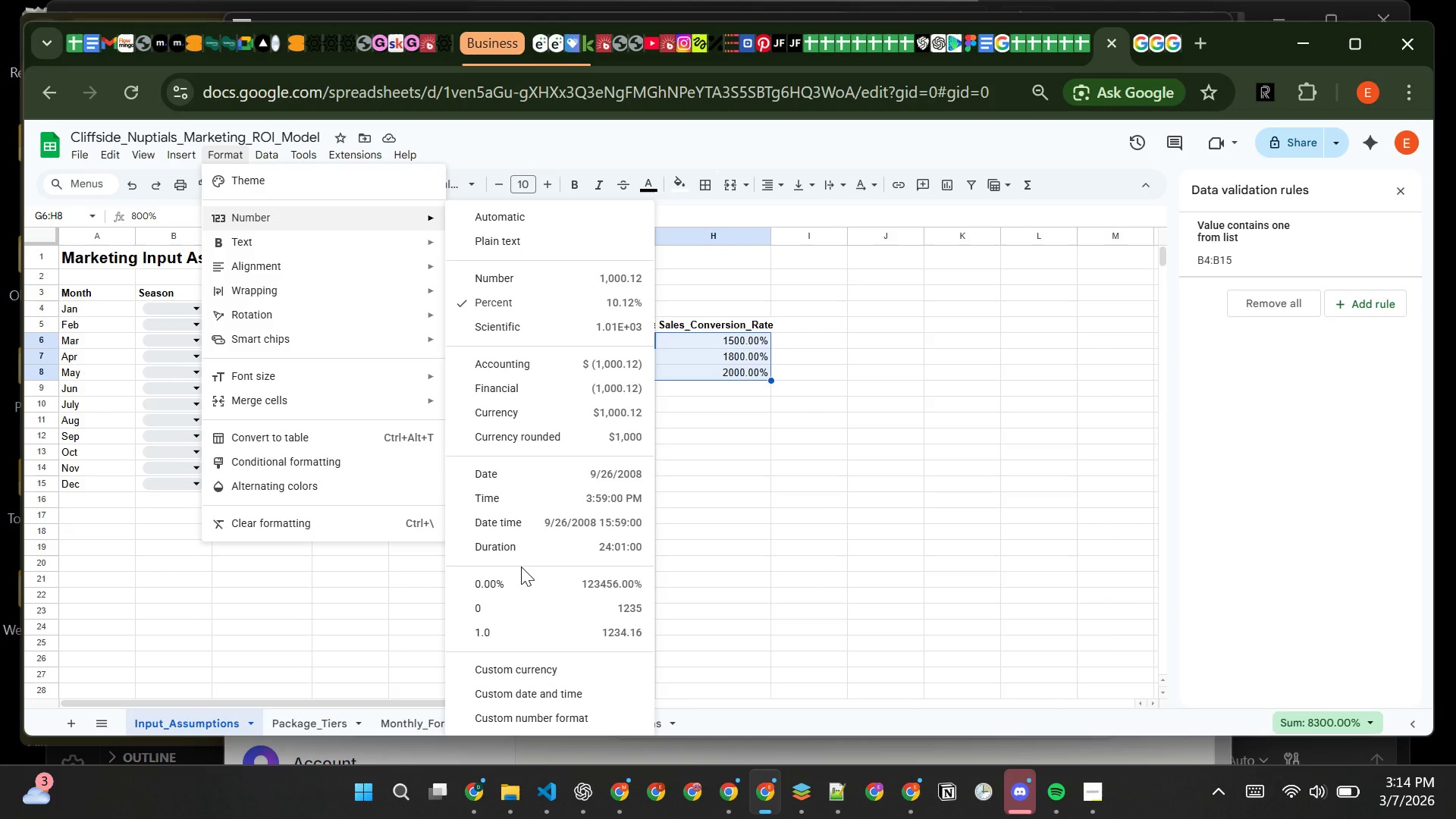 
left_click([534, 711])
 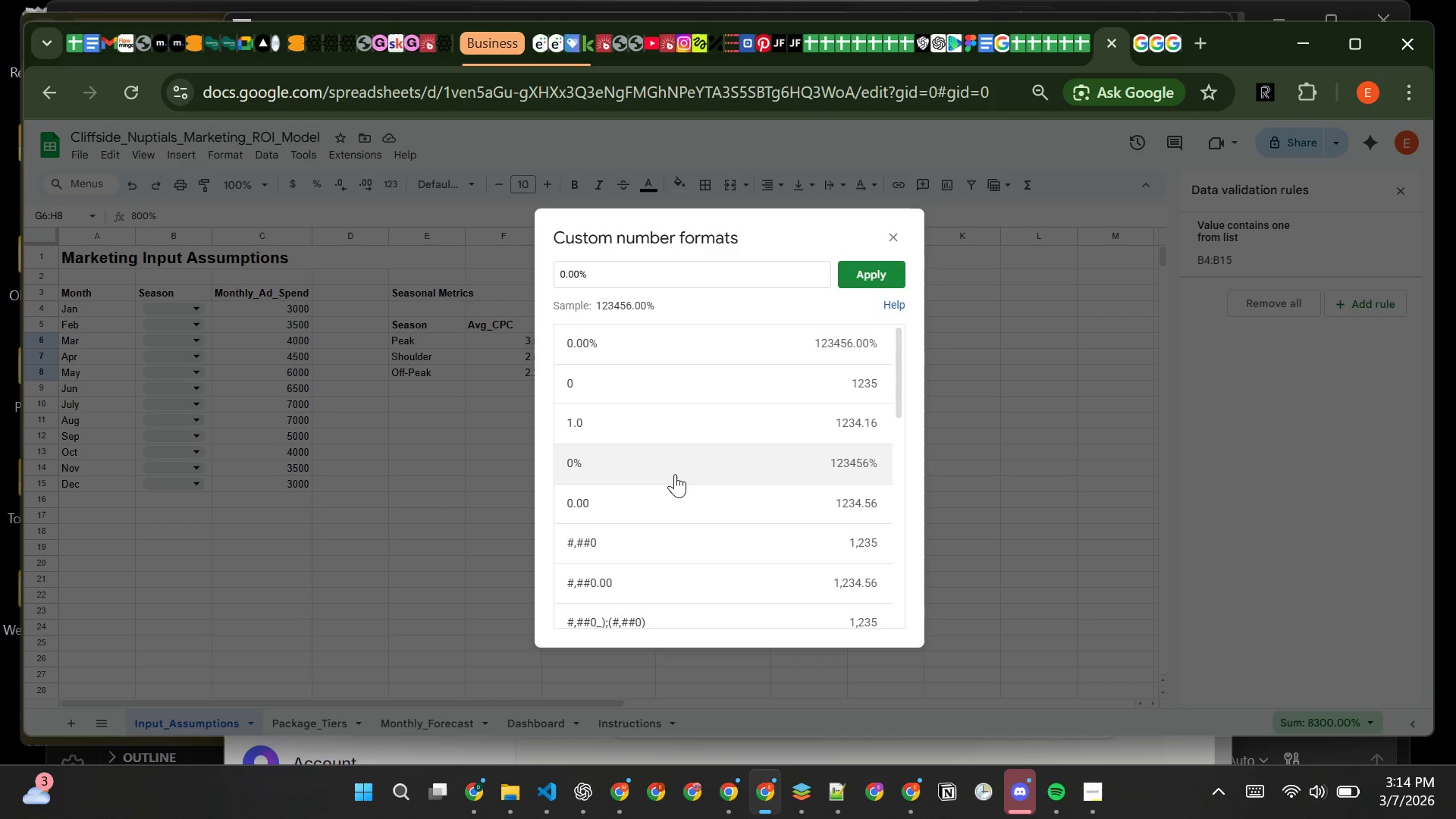 
left_click([675, 474])
 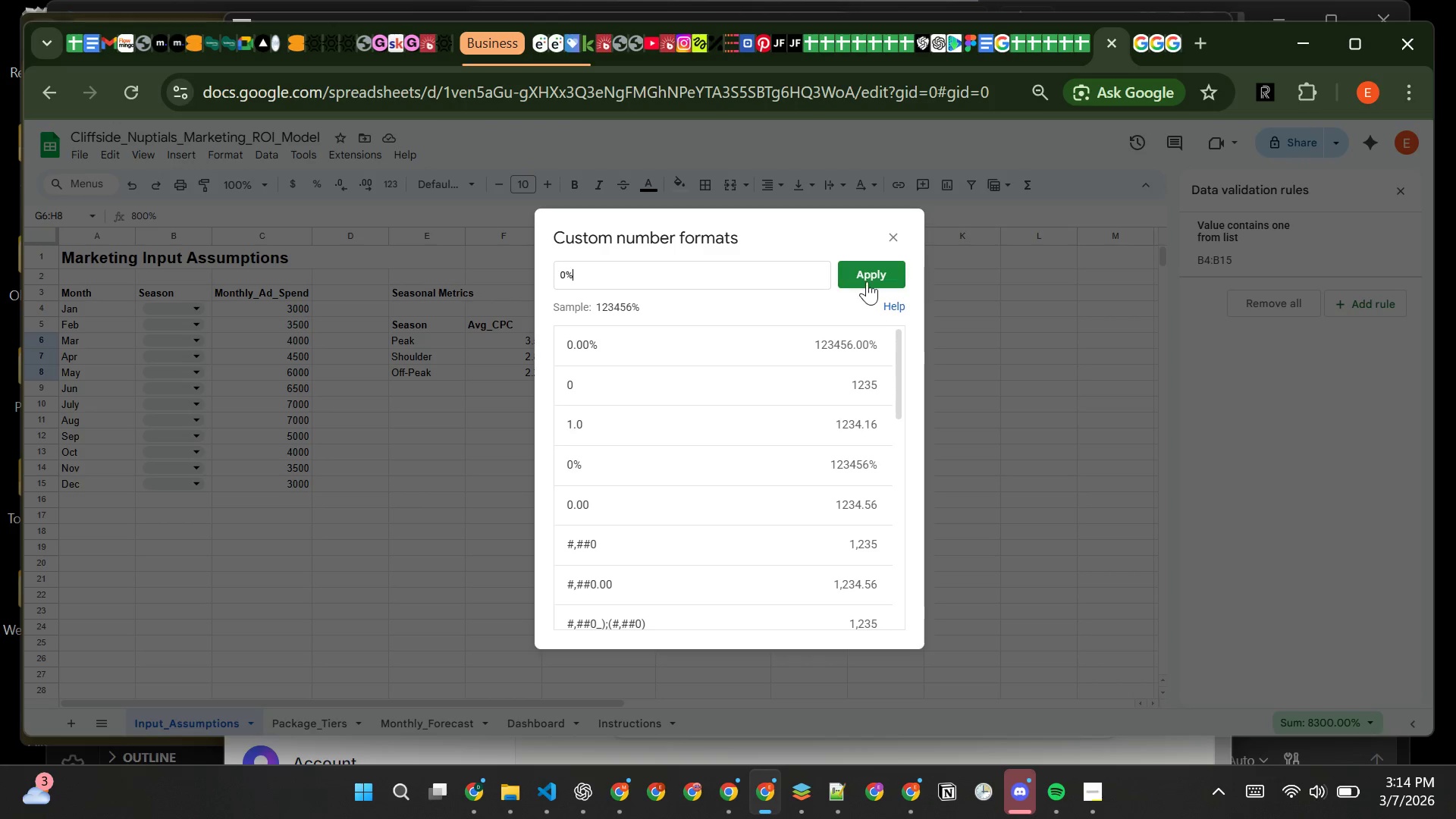 
left_click([870, 278])
 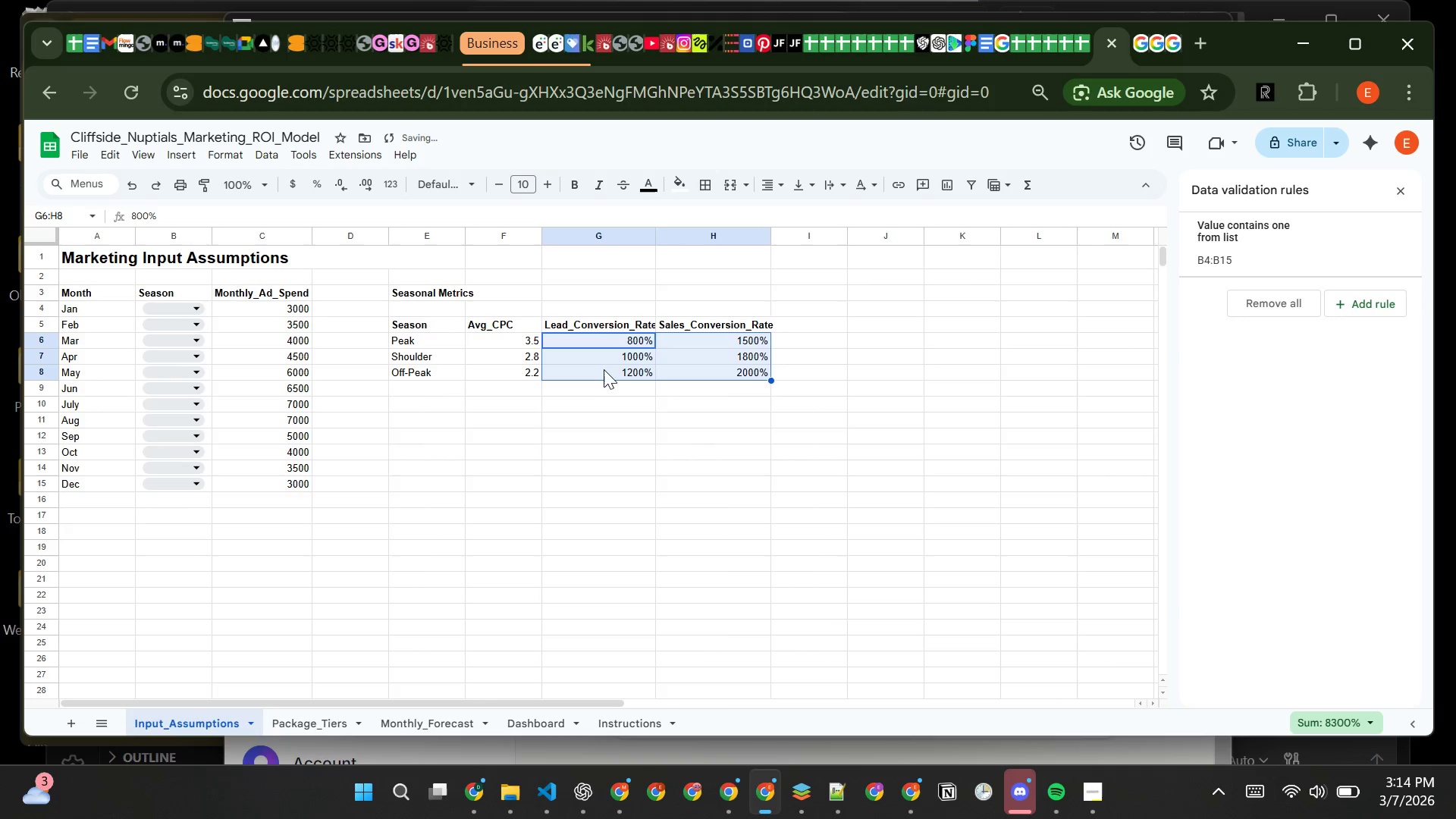 
left_click([639, 391])
 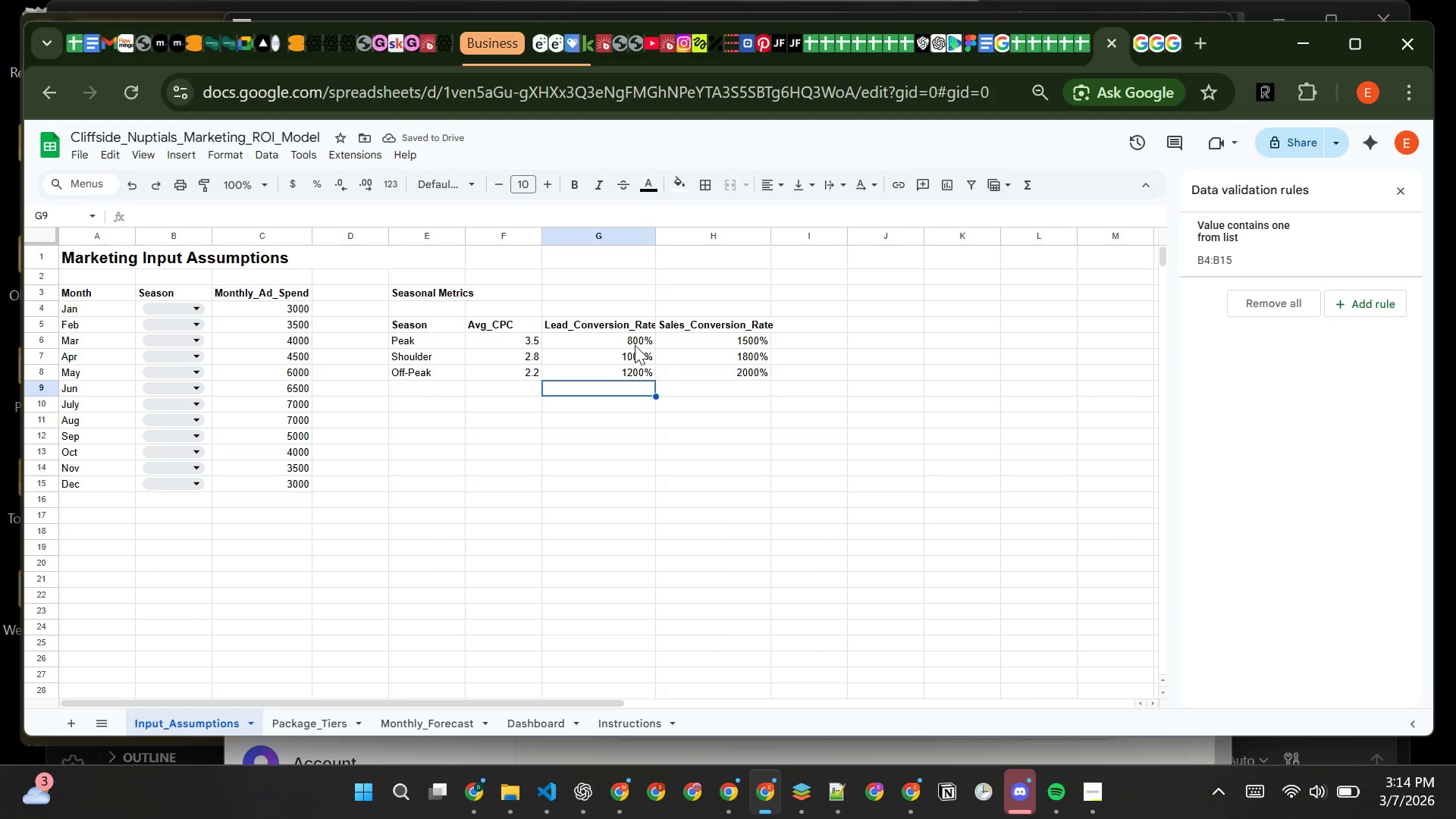 
left_click([634, 345])
 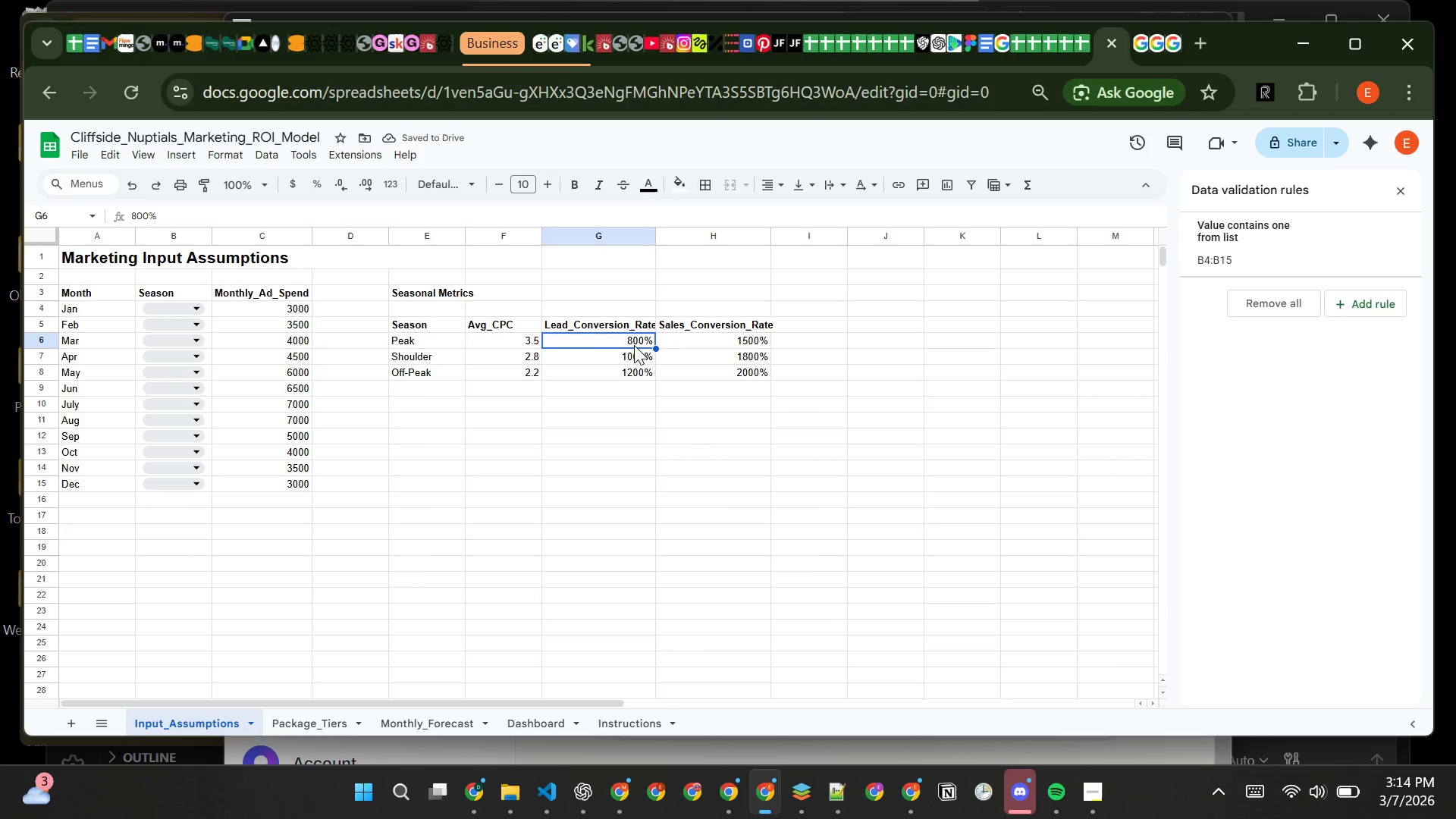 
key(8)
 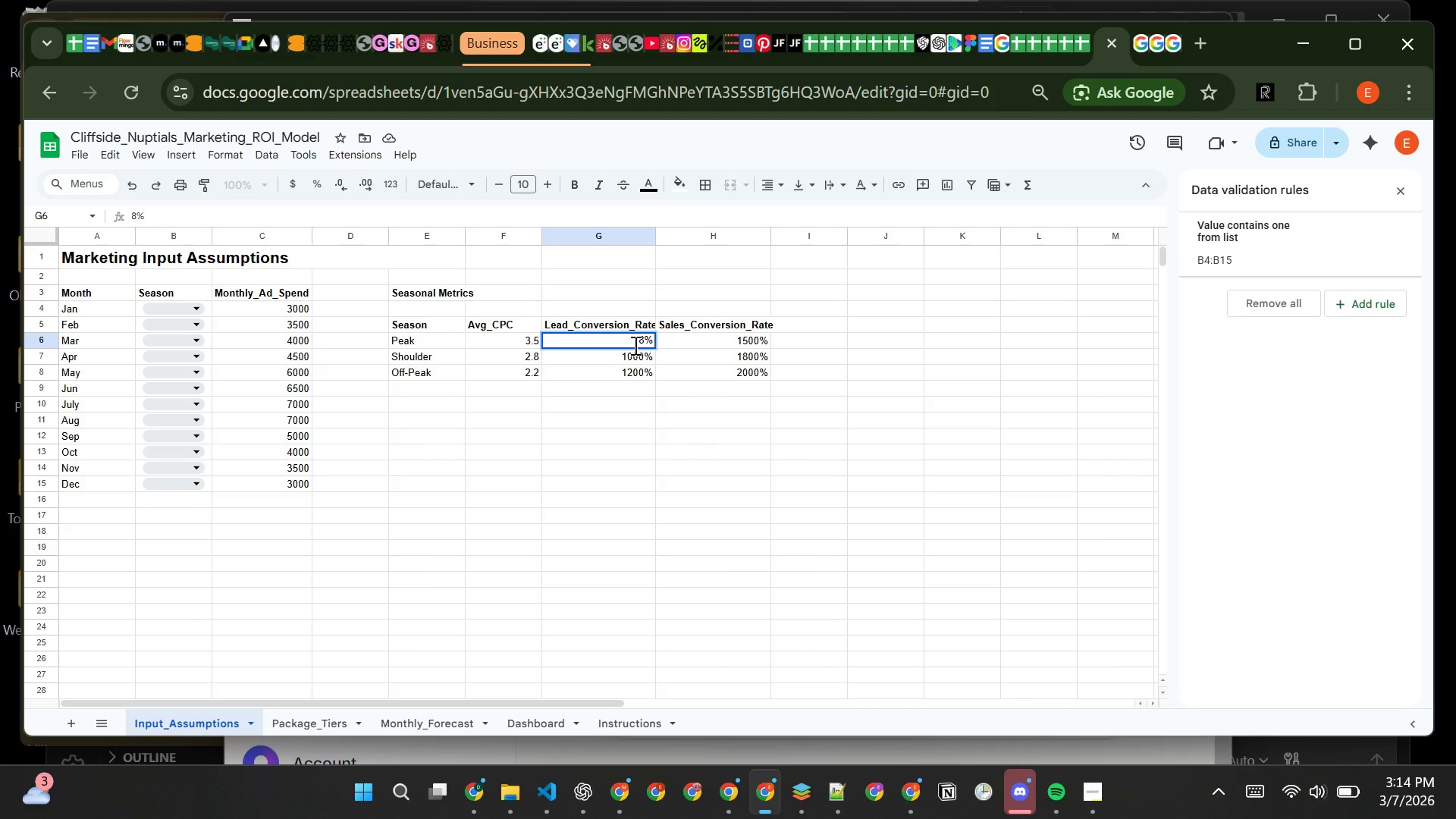 
key(Enter)
 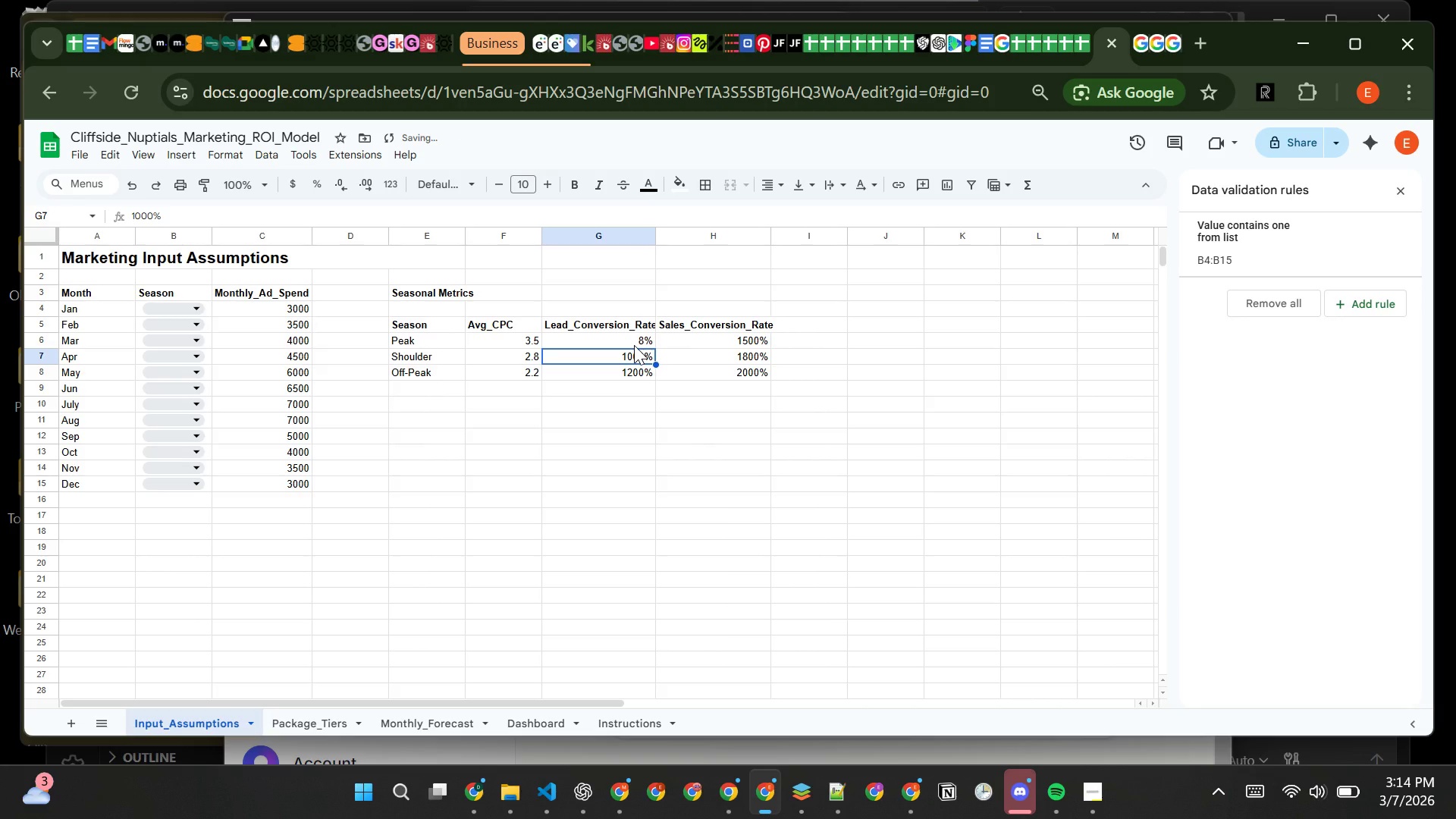 
type(10)
 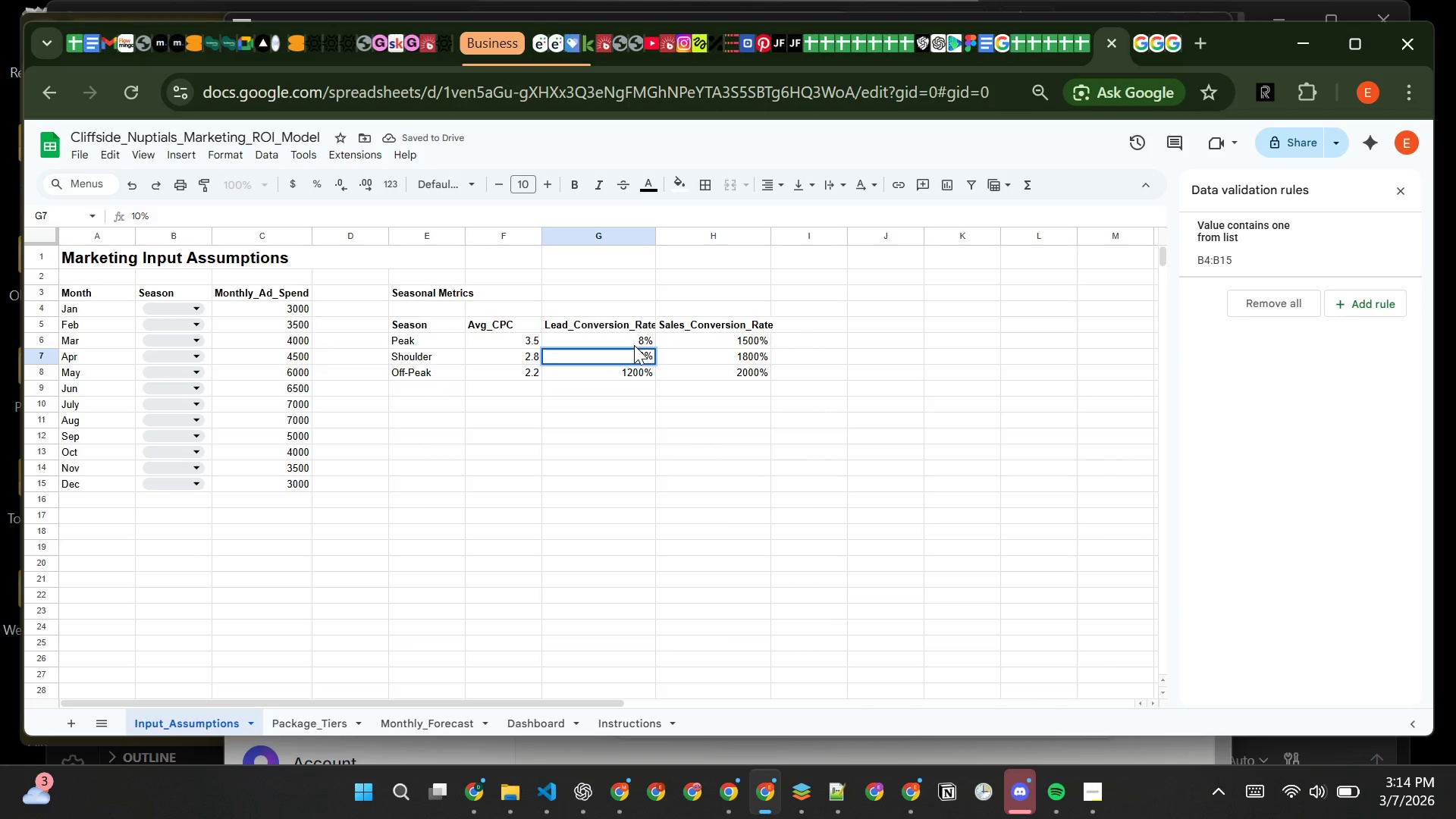 
key(Enter)
 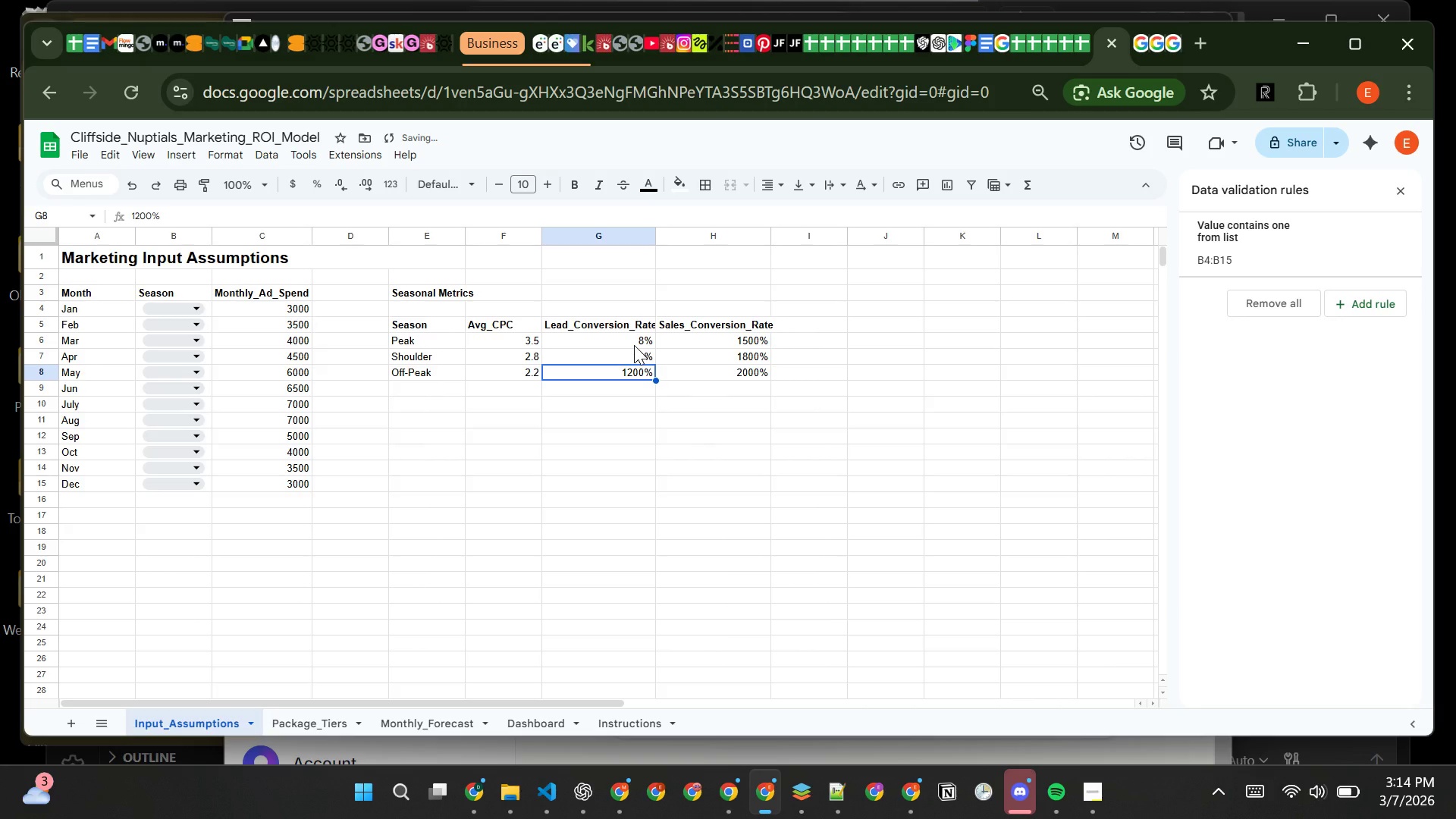 
type(12)
 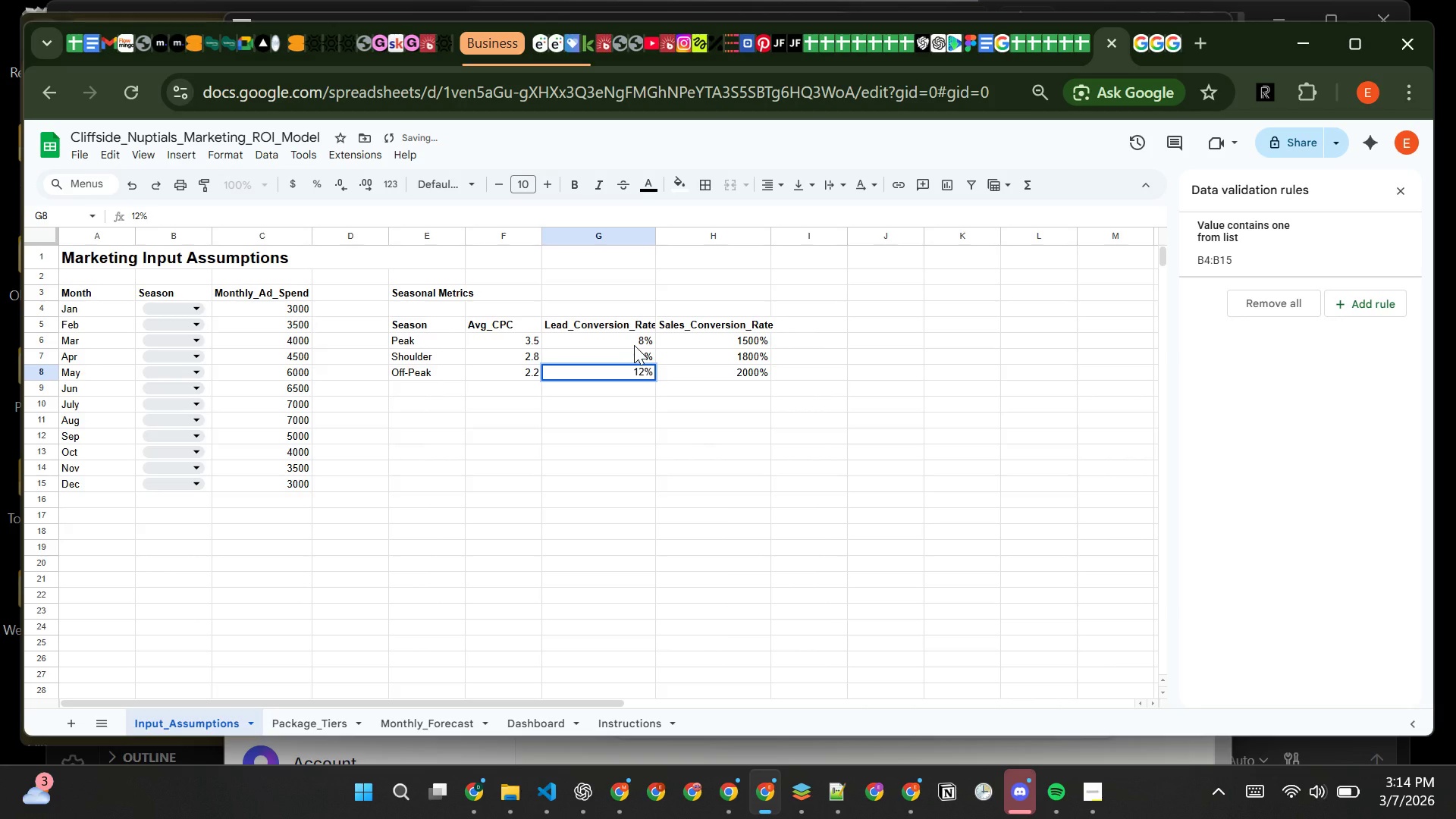 
key(Enter)
 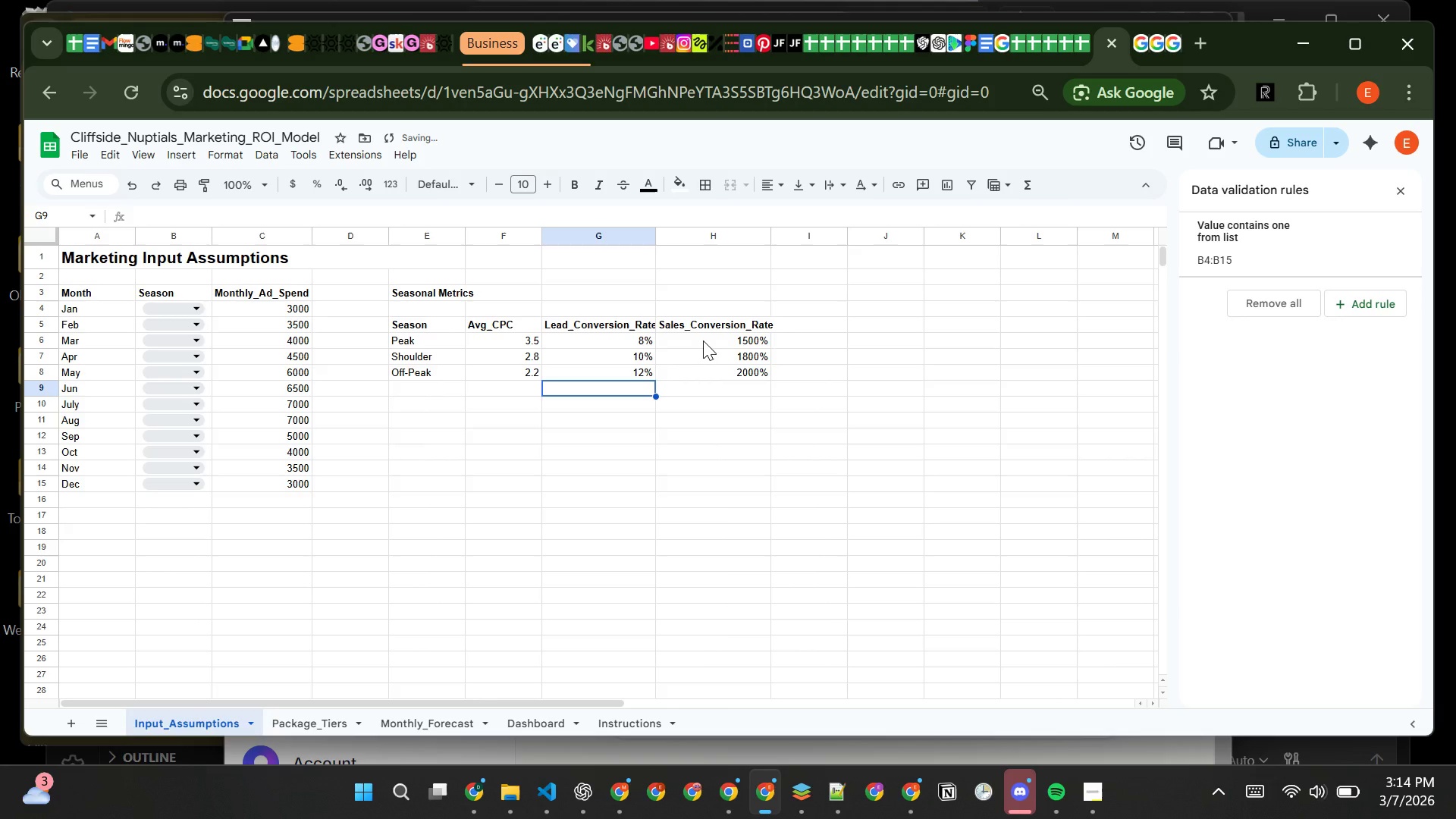 
left_click([705, 340])
 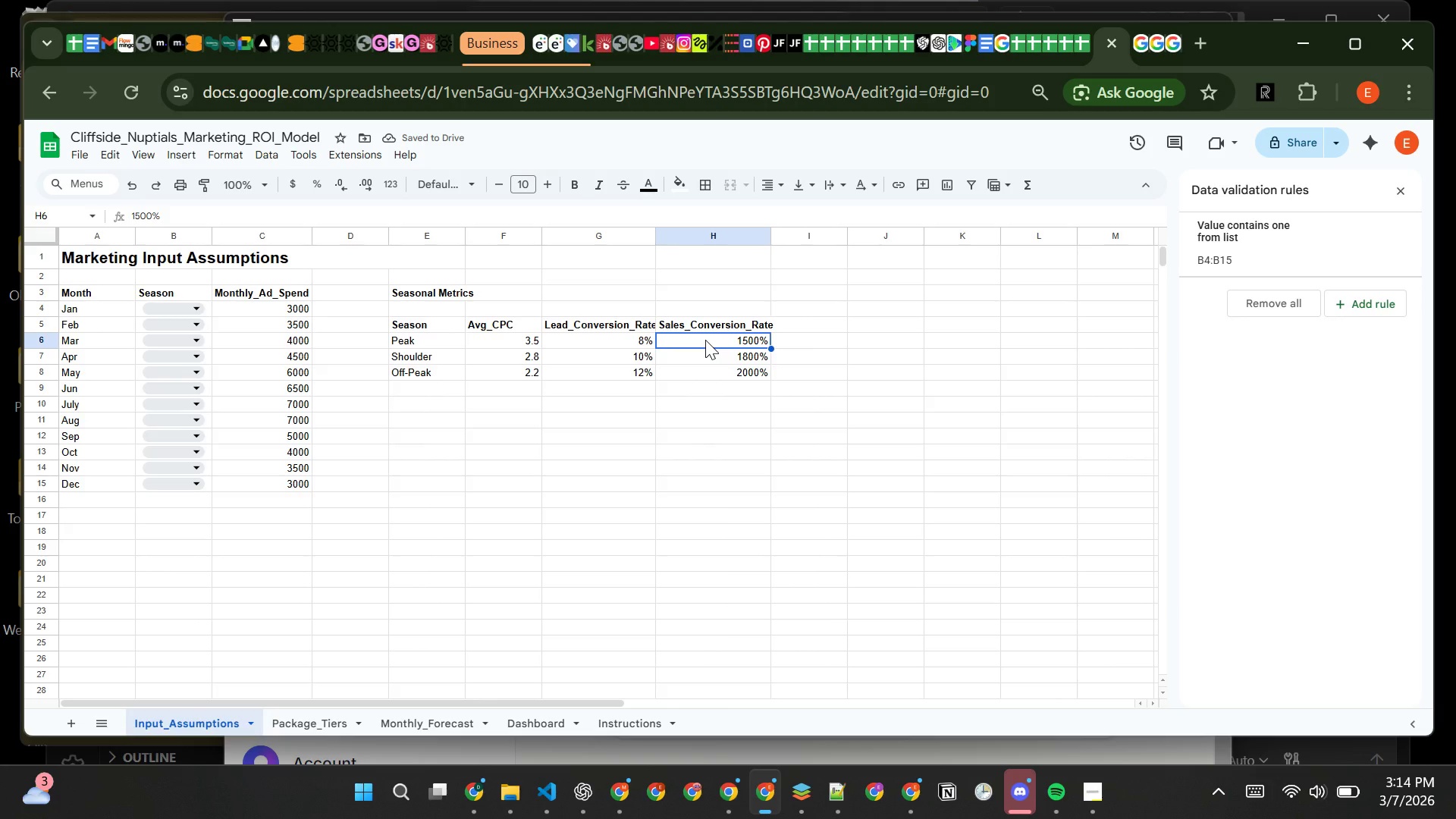 
type(15)
 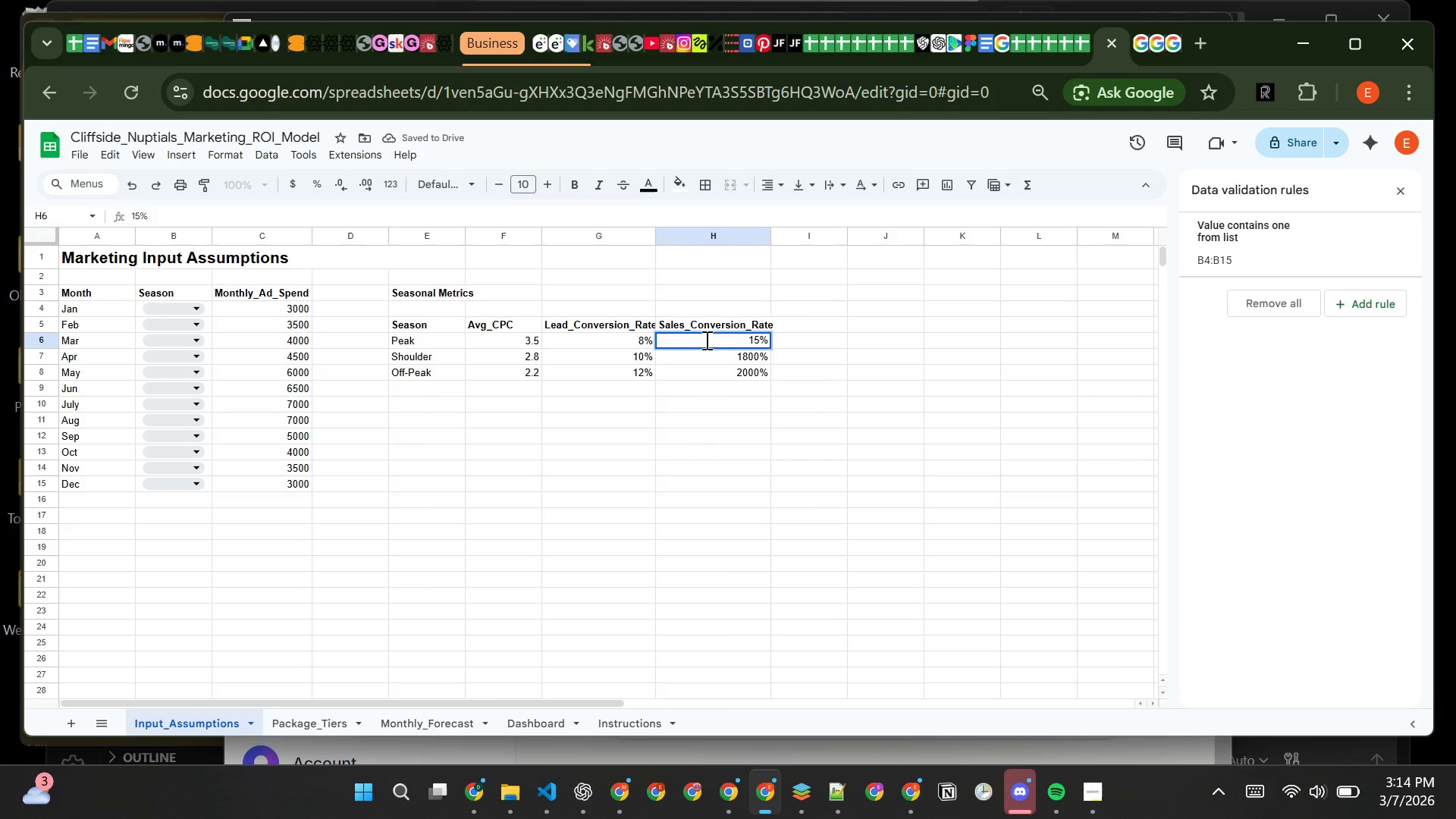 
key(Enter)
 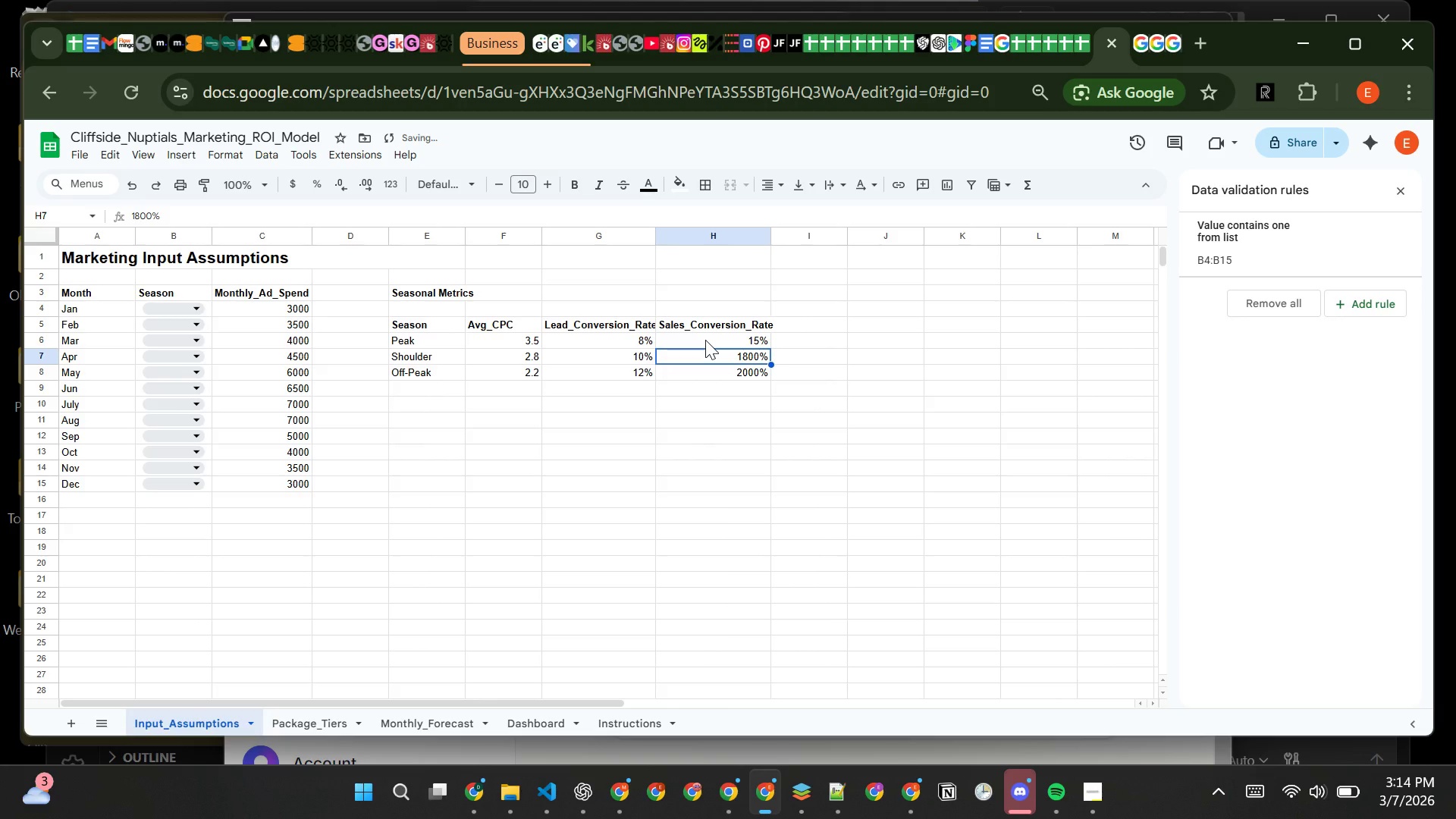 
type(18)
 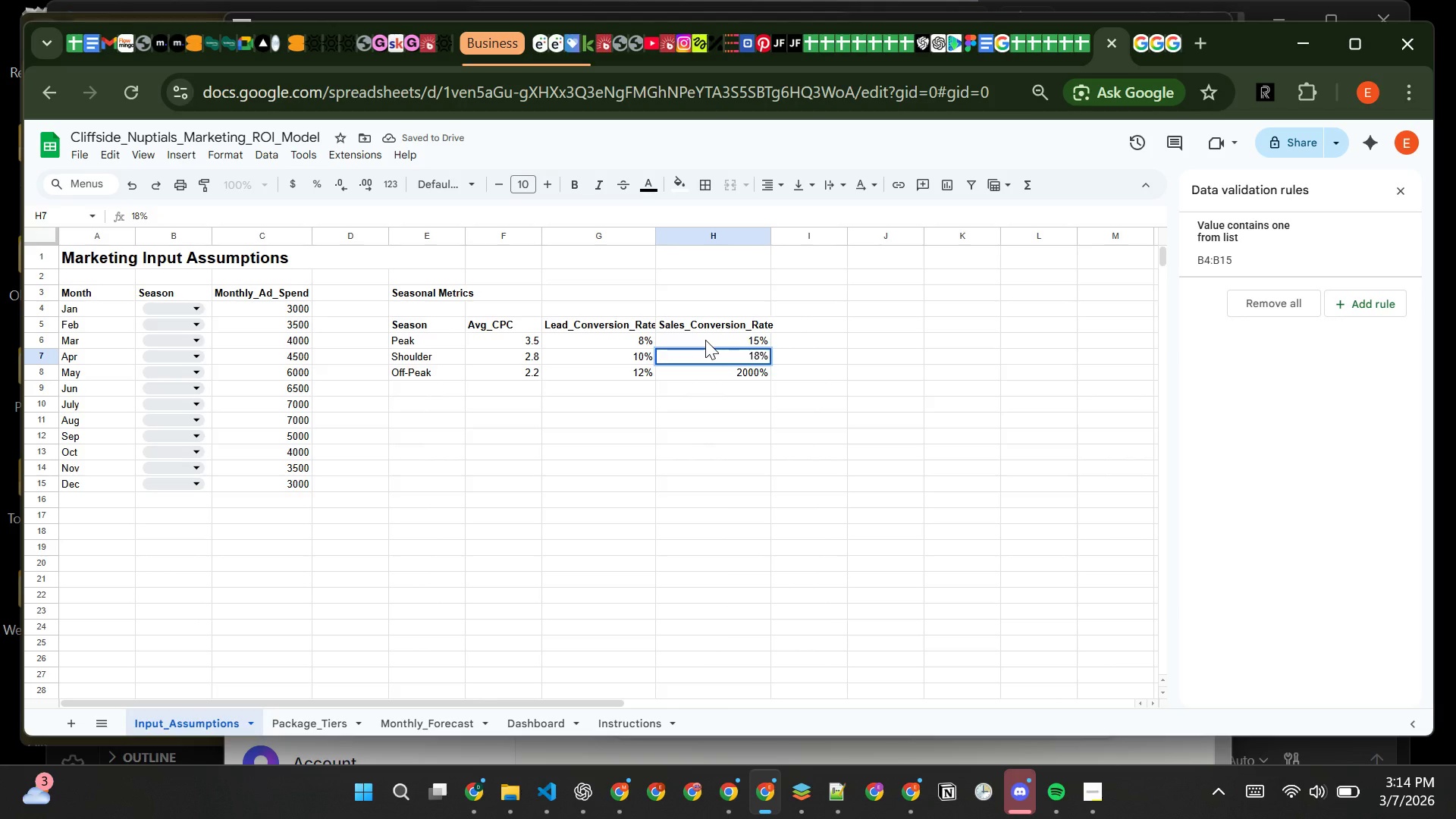 
key(Enter)
 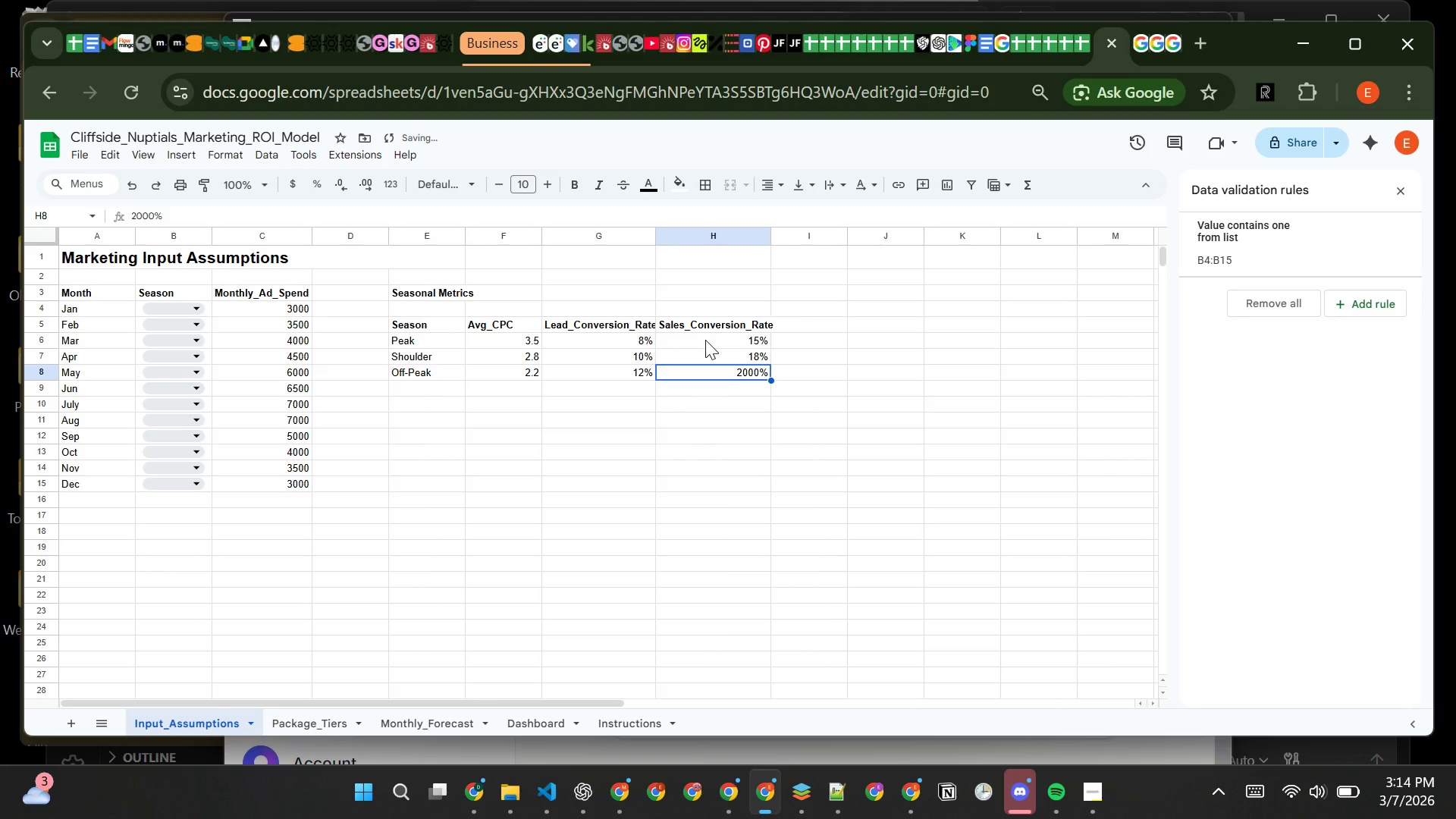 
type(20)
 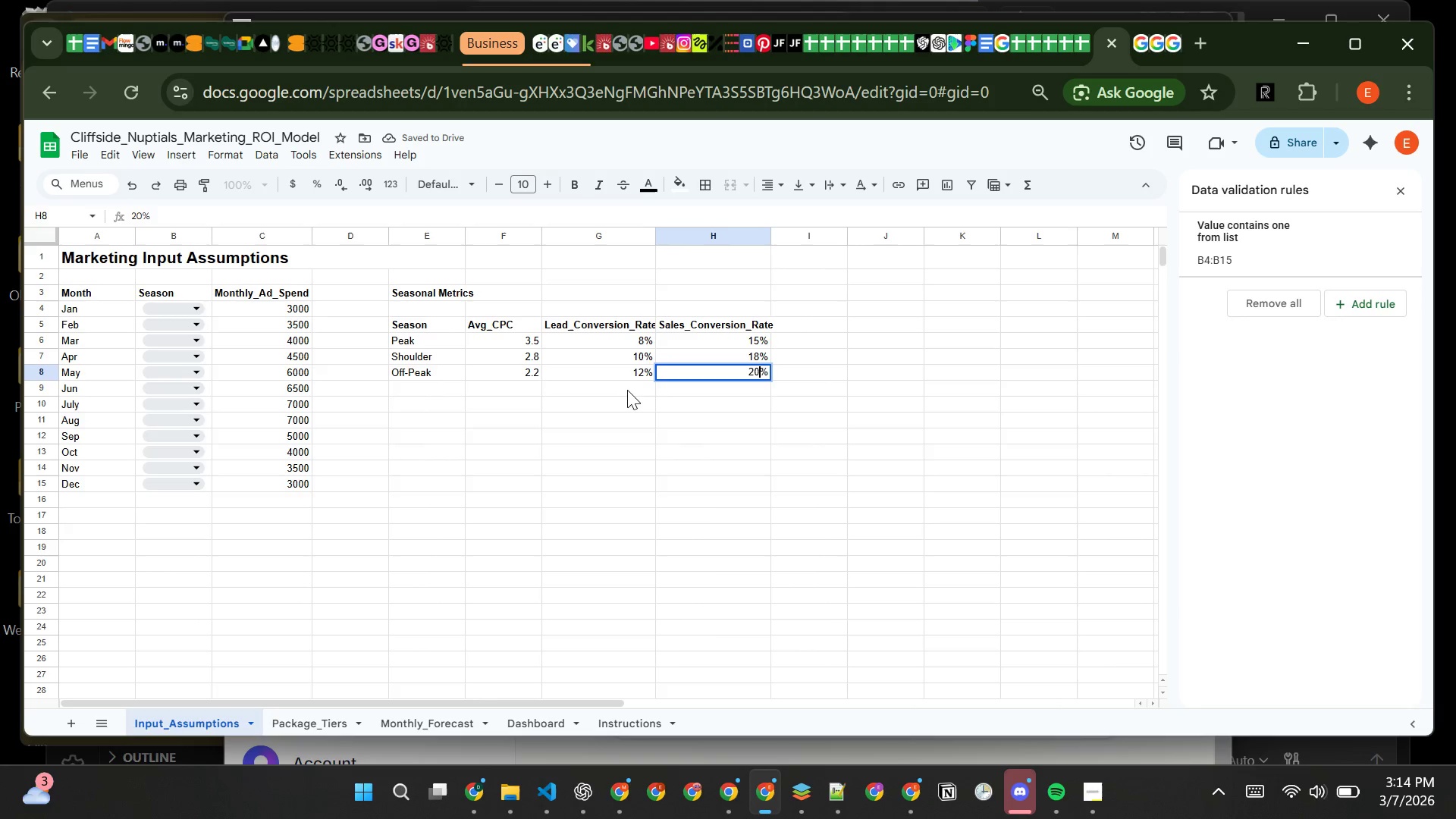 
left_click([627, 390])
 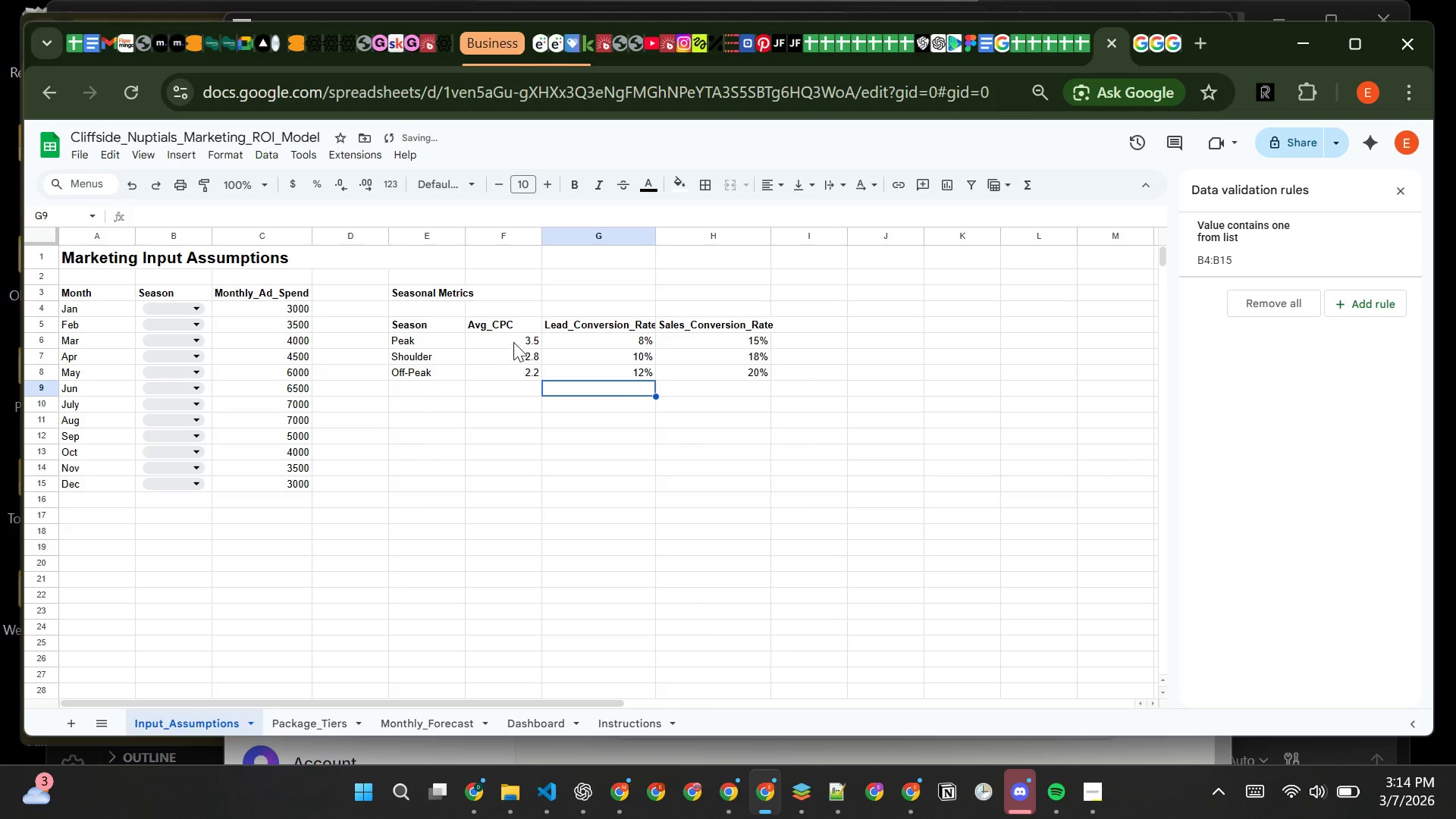 
left_click([514, 342])
 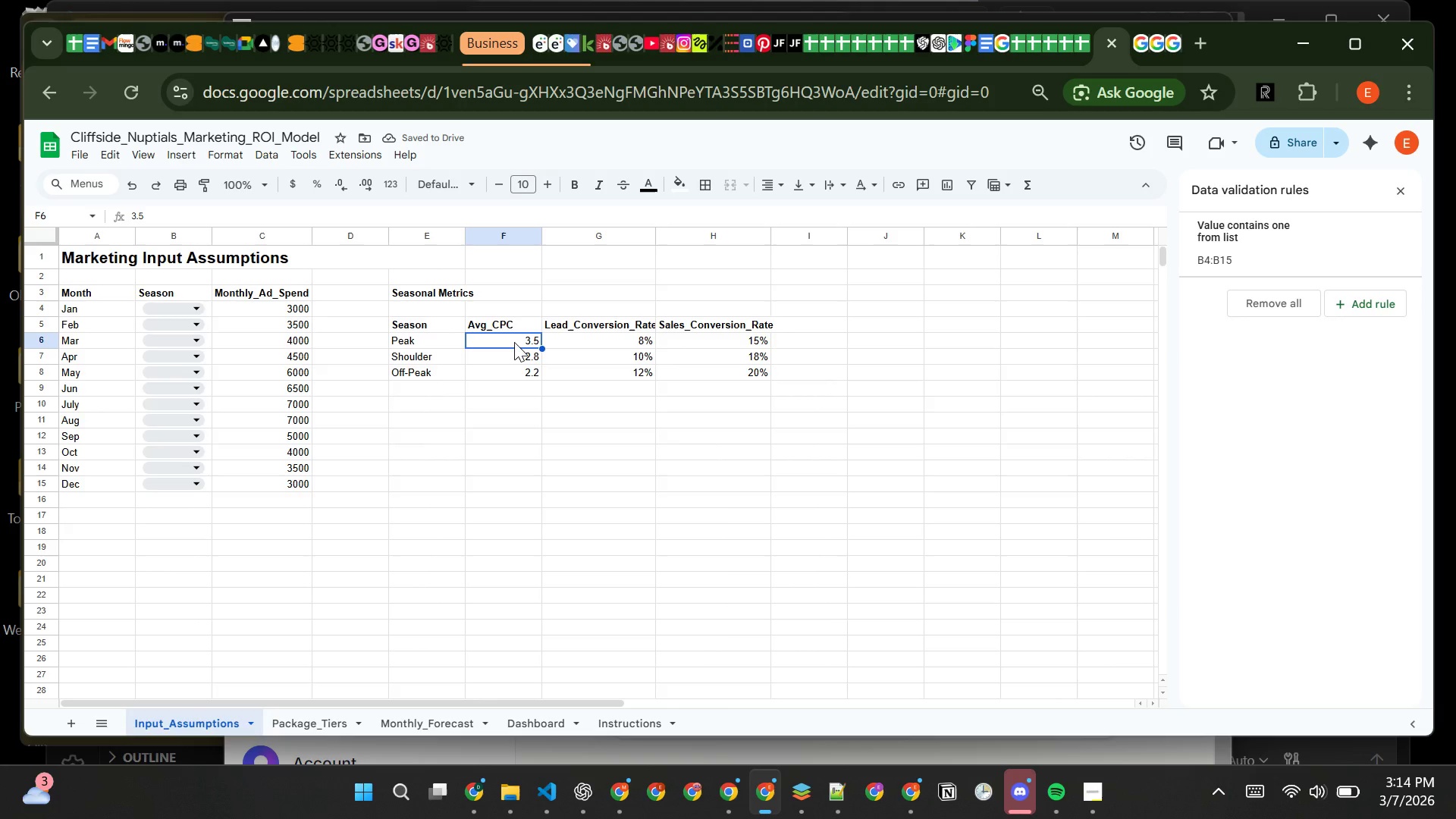 
left_click_drag(start_coordinate=[514, 342], to_coordinate=[514, 369])
 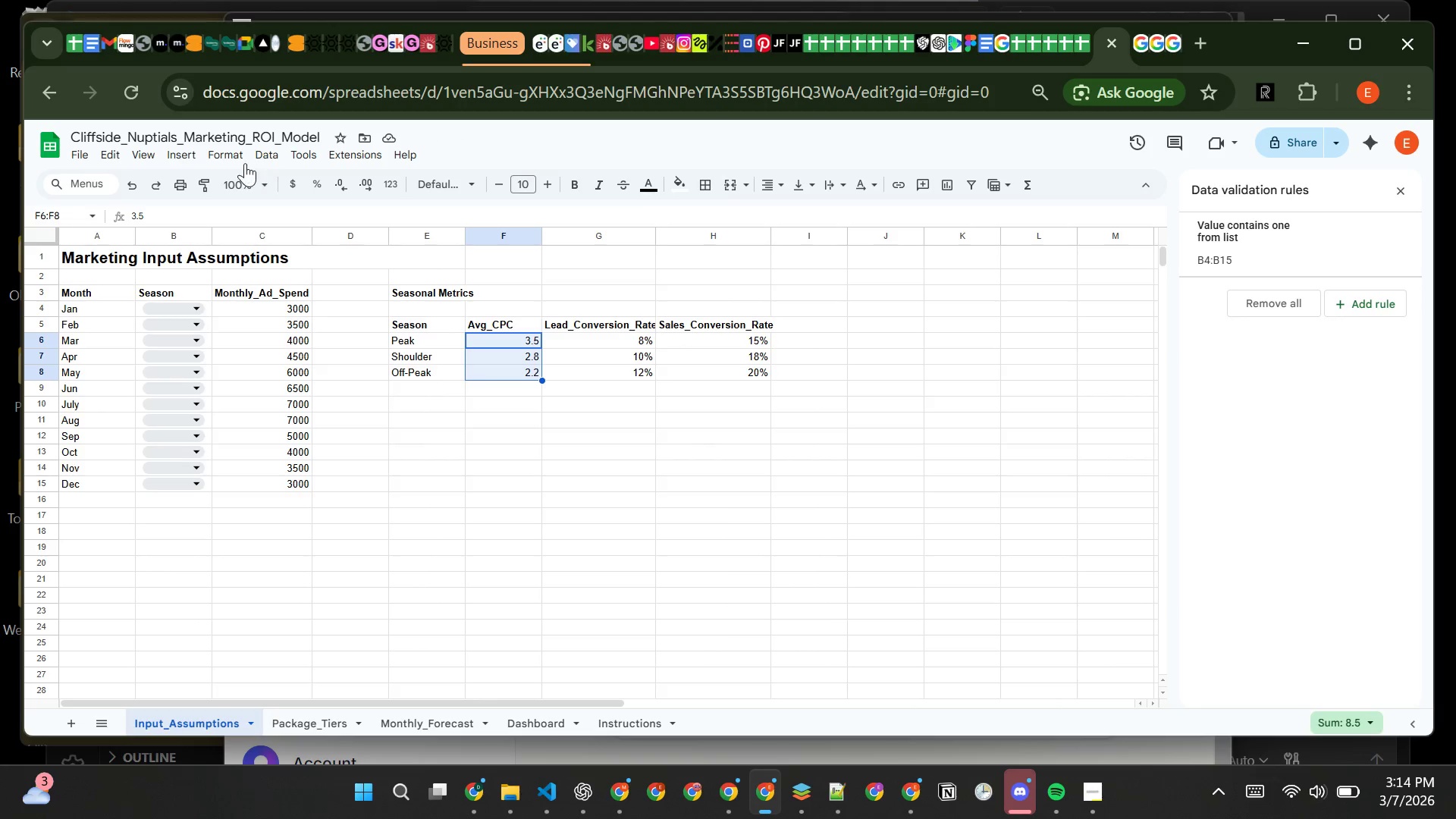 
left_click([228, 157])
 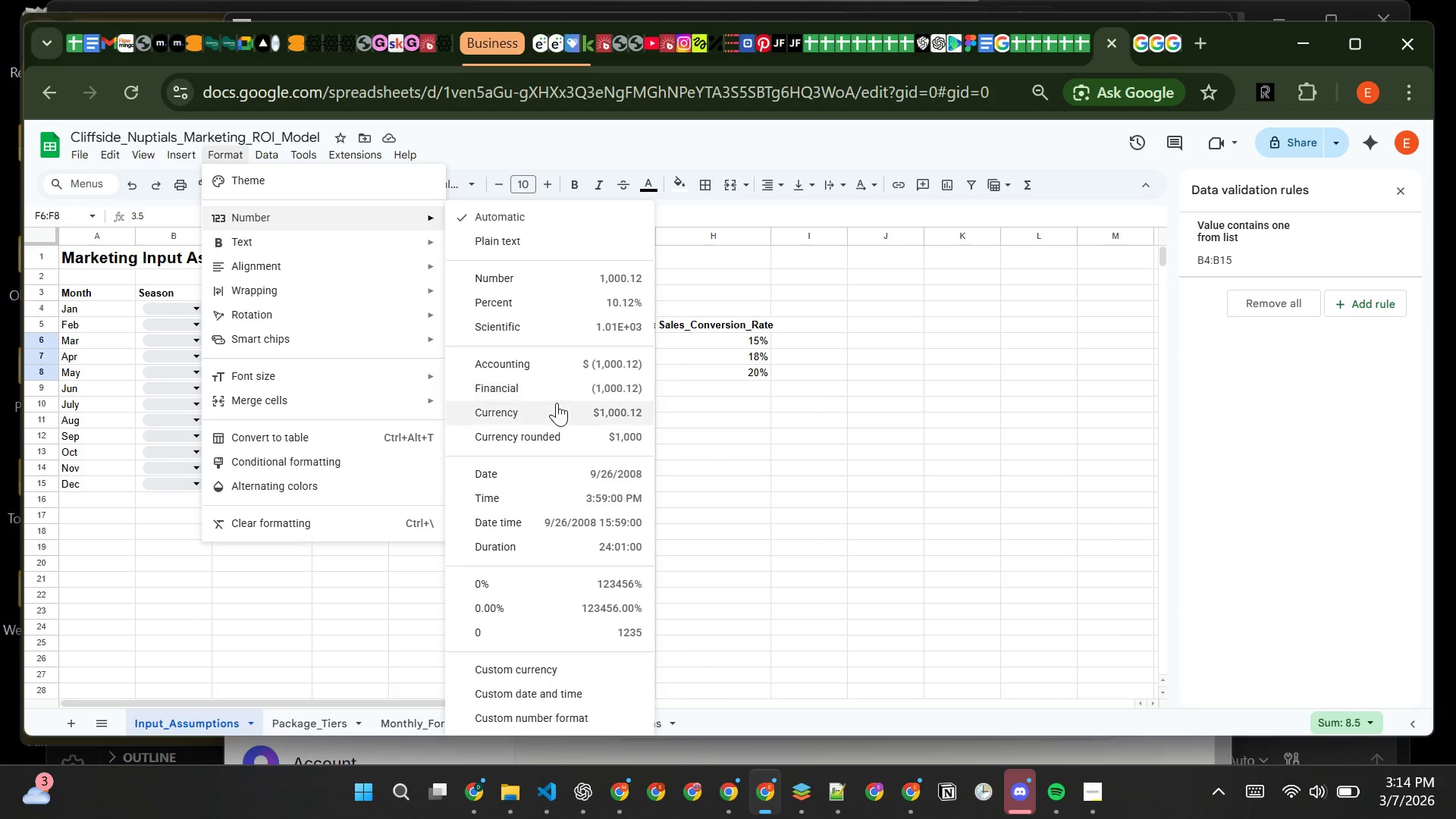 
left_click([557, 406])
 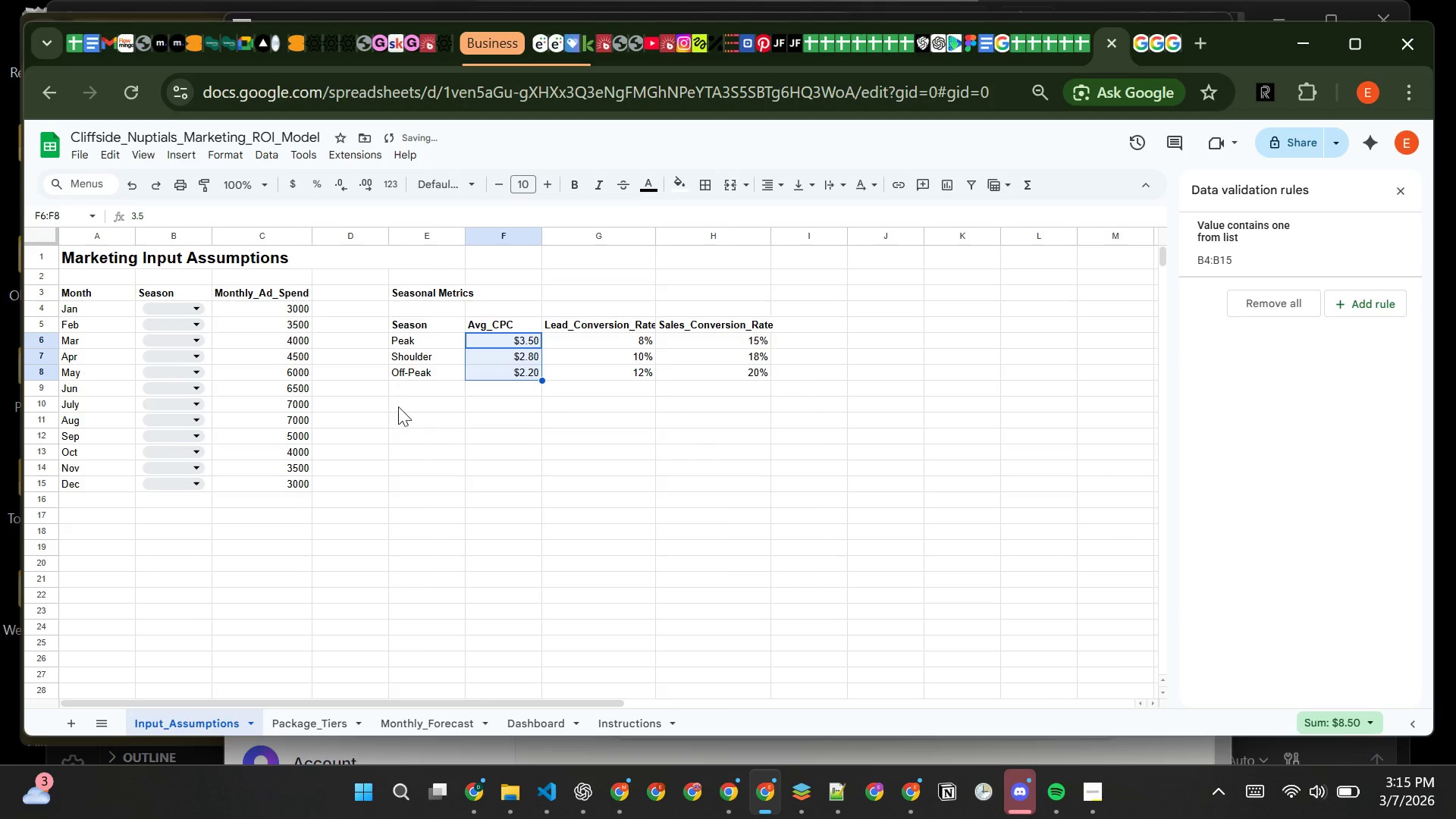 
left_click([448, 436])
 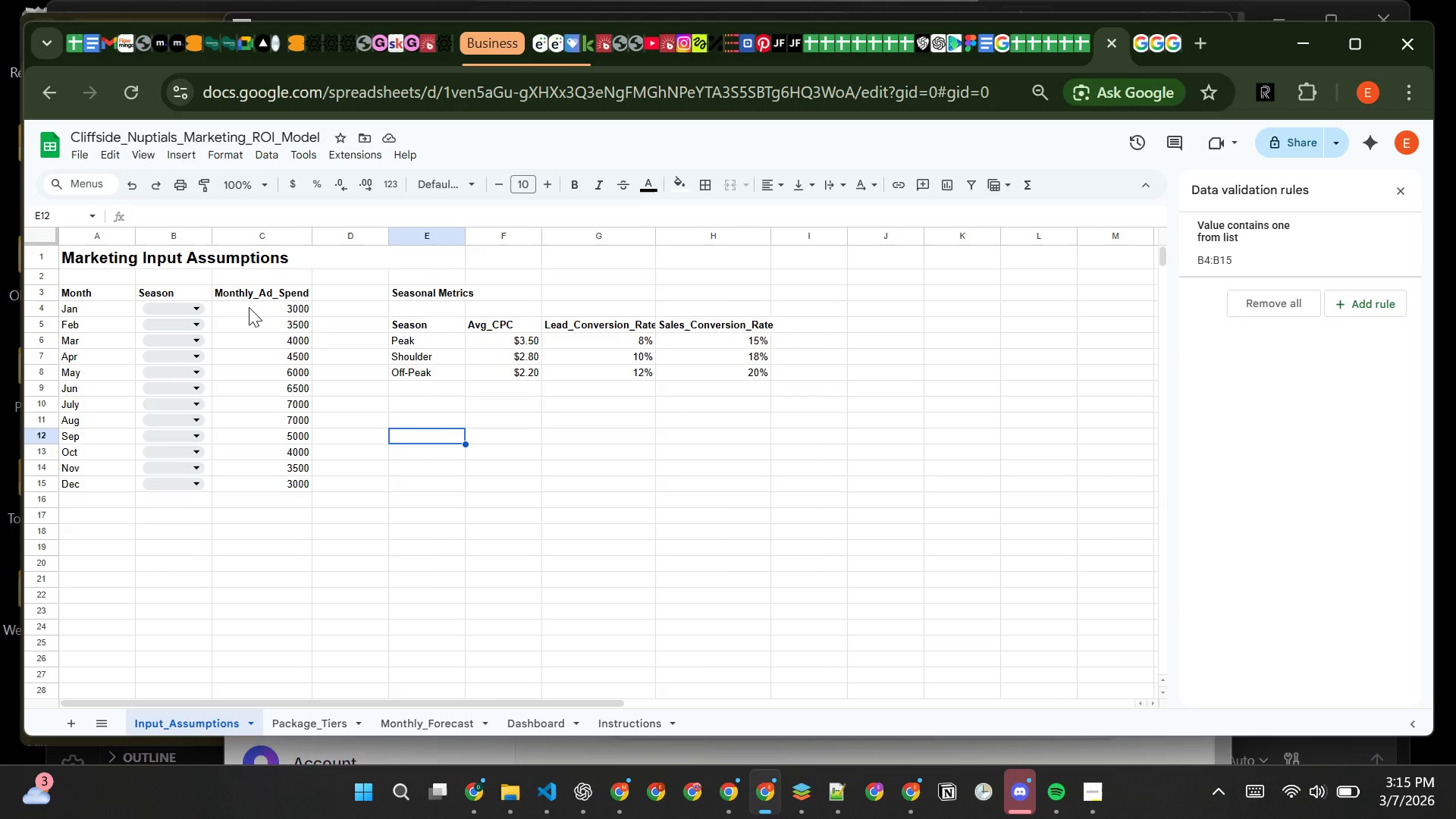 
left_click([253, 307])
 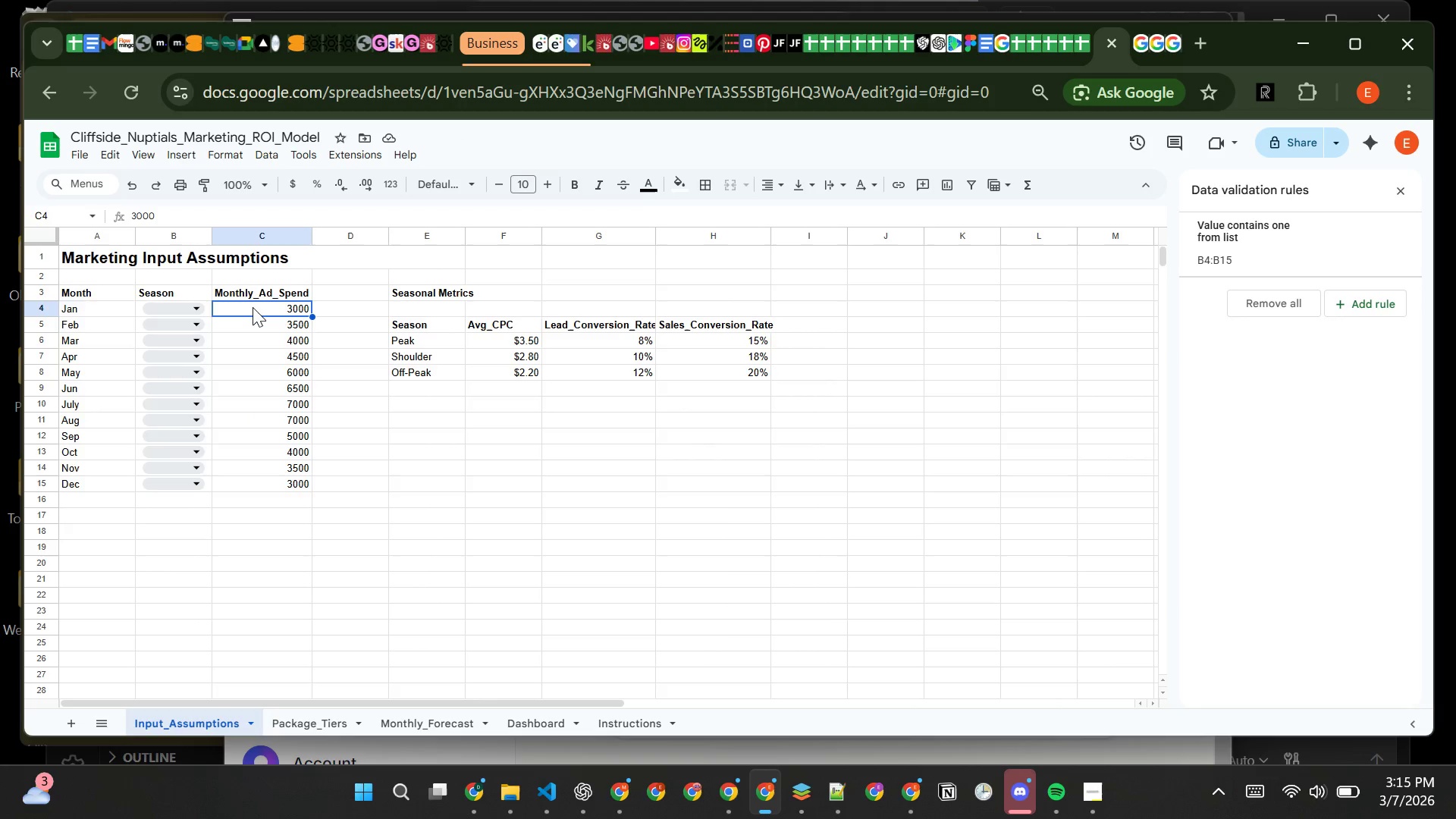 
left_click_drag(start_coordinate=[253, 307], to_coordinate=[250, 483])
 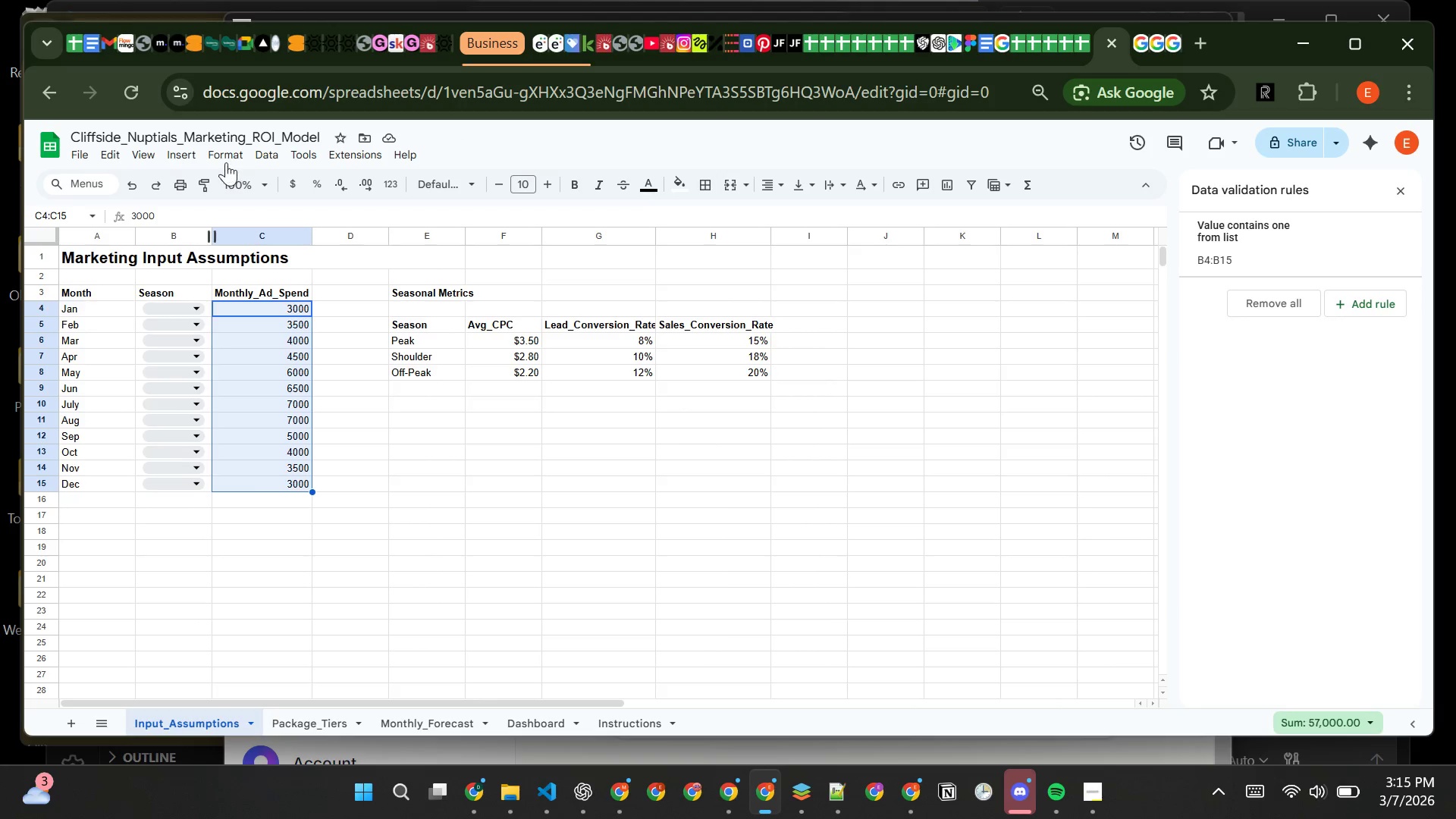 
left_click([226, 155])
 